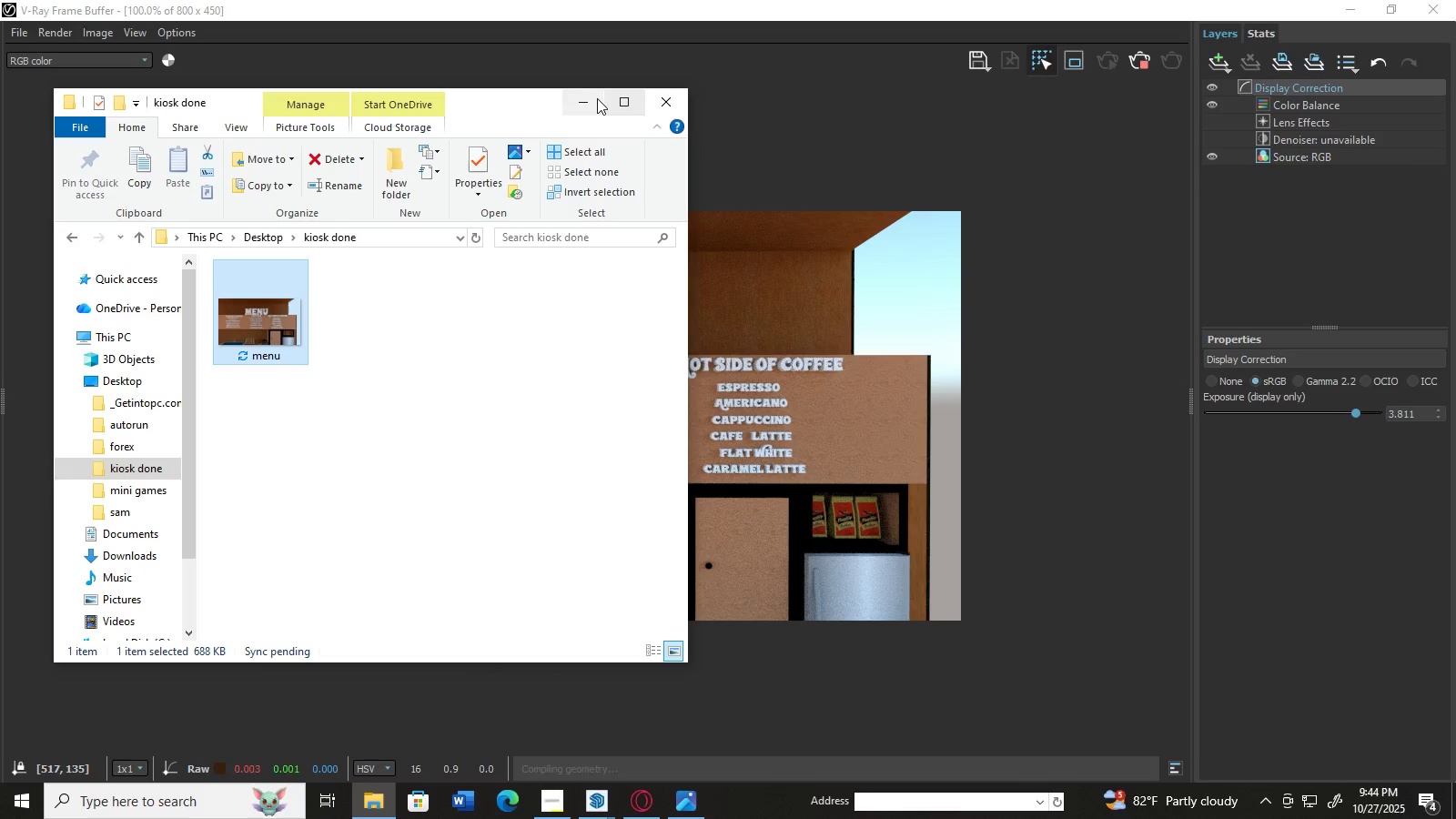 
left_click([585, 98])
 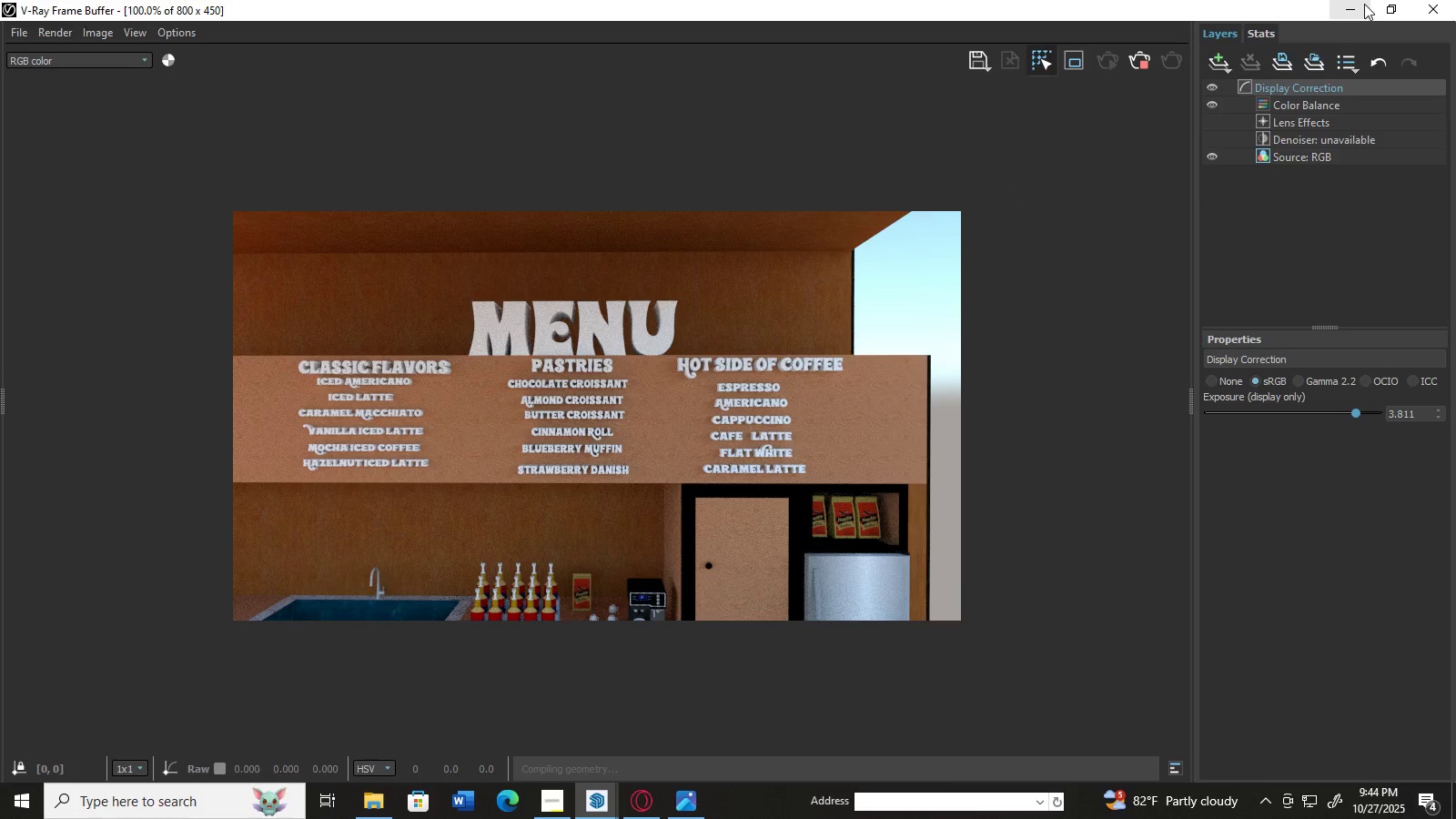 
left_click([1394, 4])
 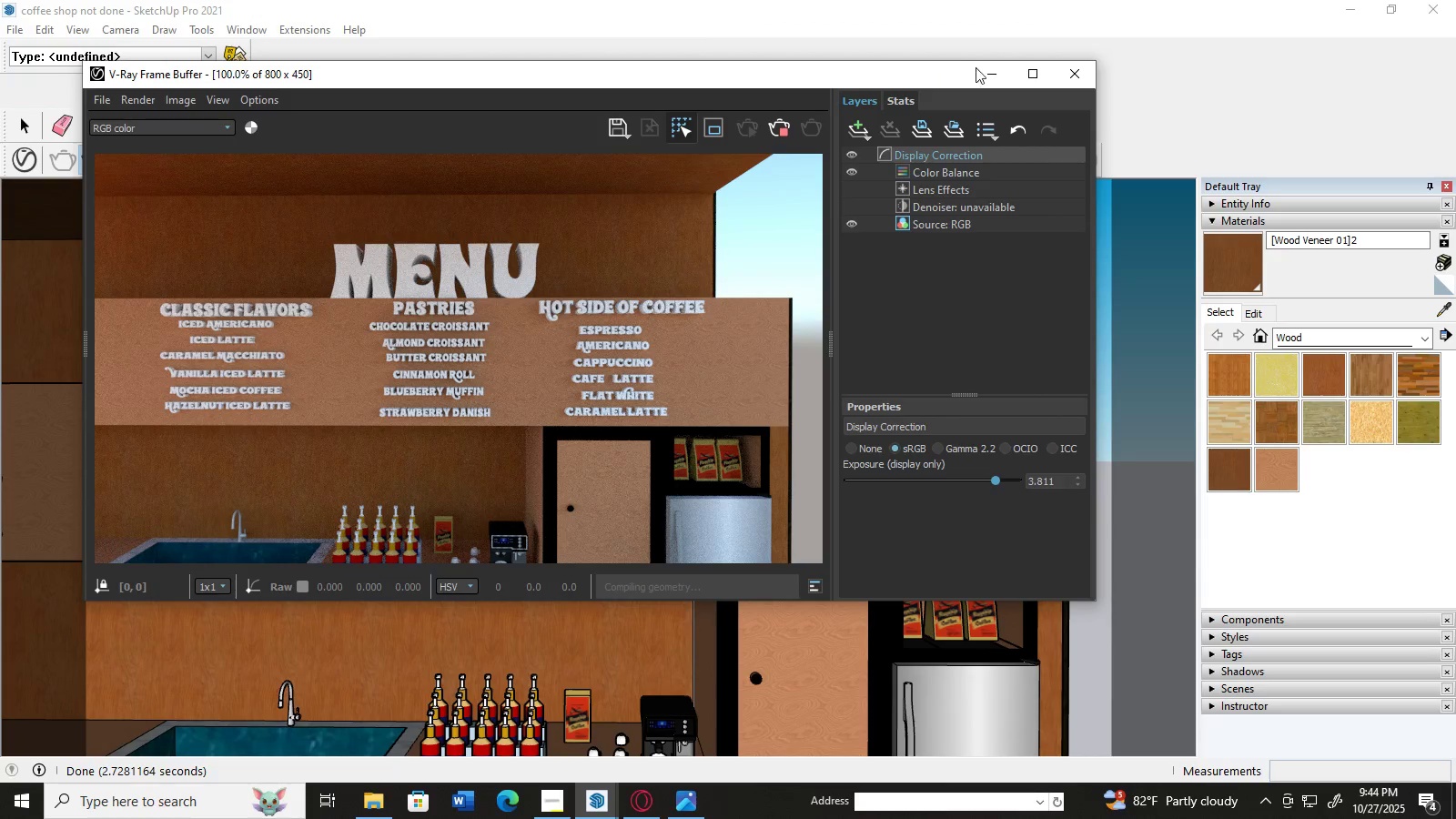 
left_click([987, 67])
 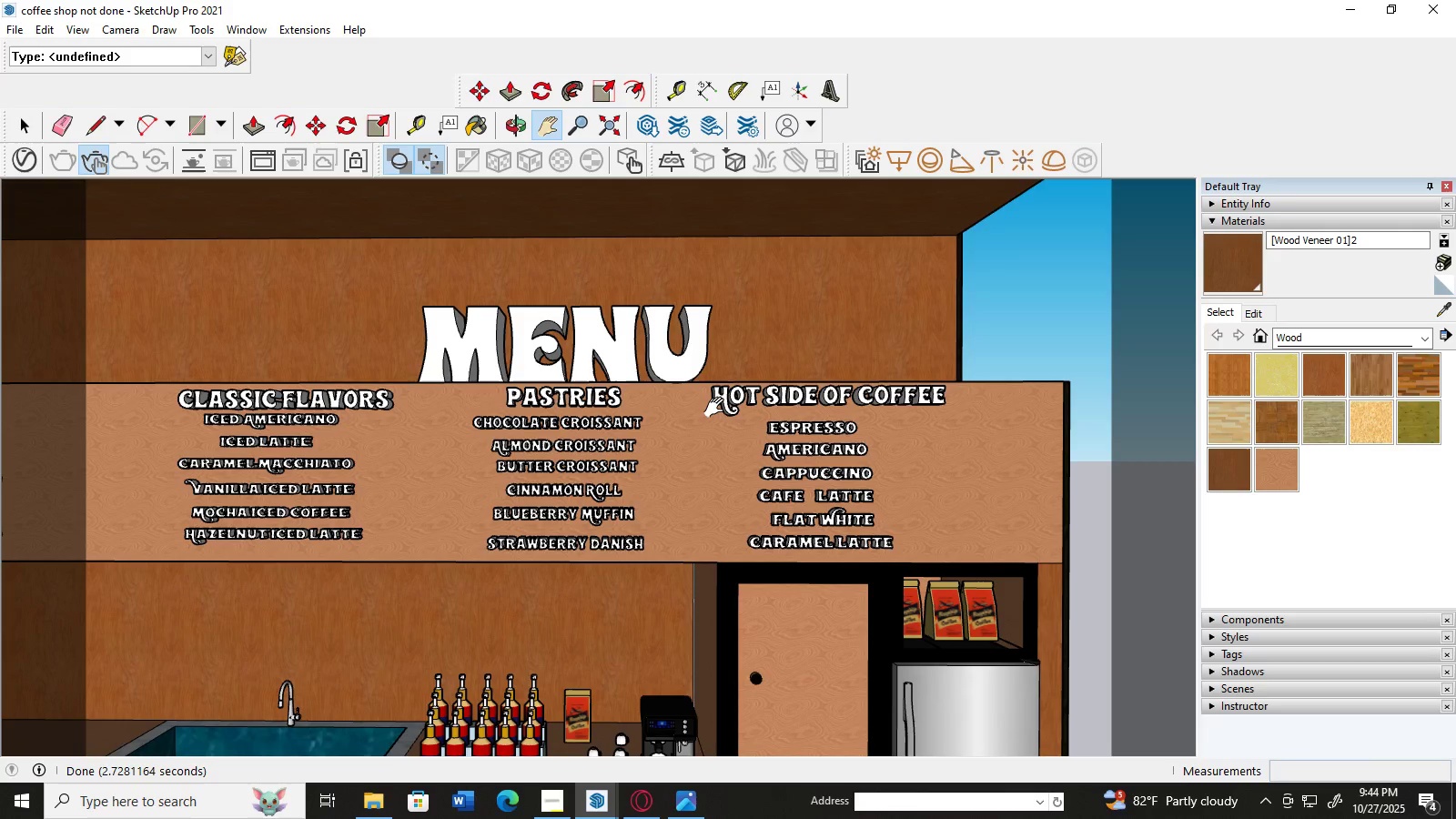 
hold_key(key=AltLeft, duration=1.4)
scroll: coordinate [718, 408], scroll_direction: down, amount: 11.0
 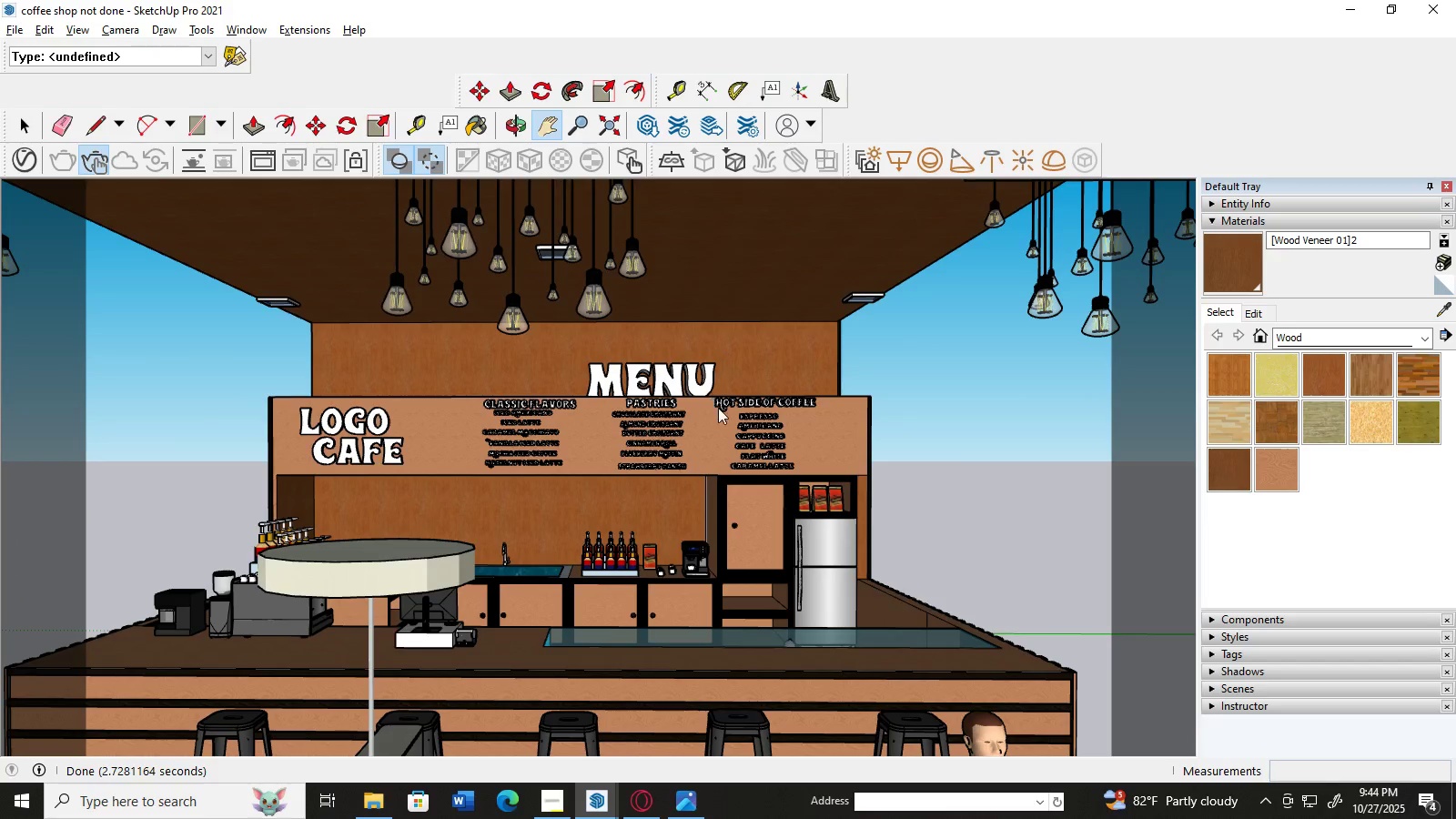 
hold_key(key=AltLeft, duration=0.67)
 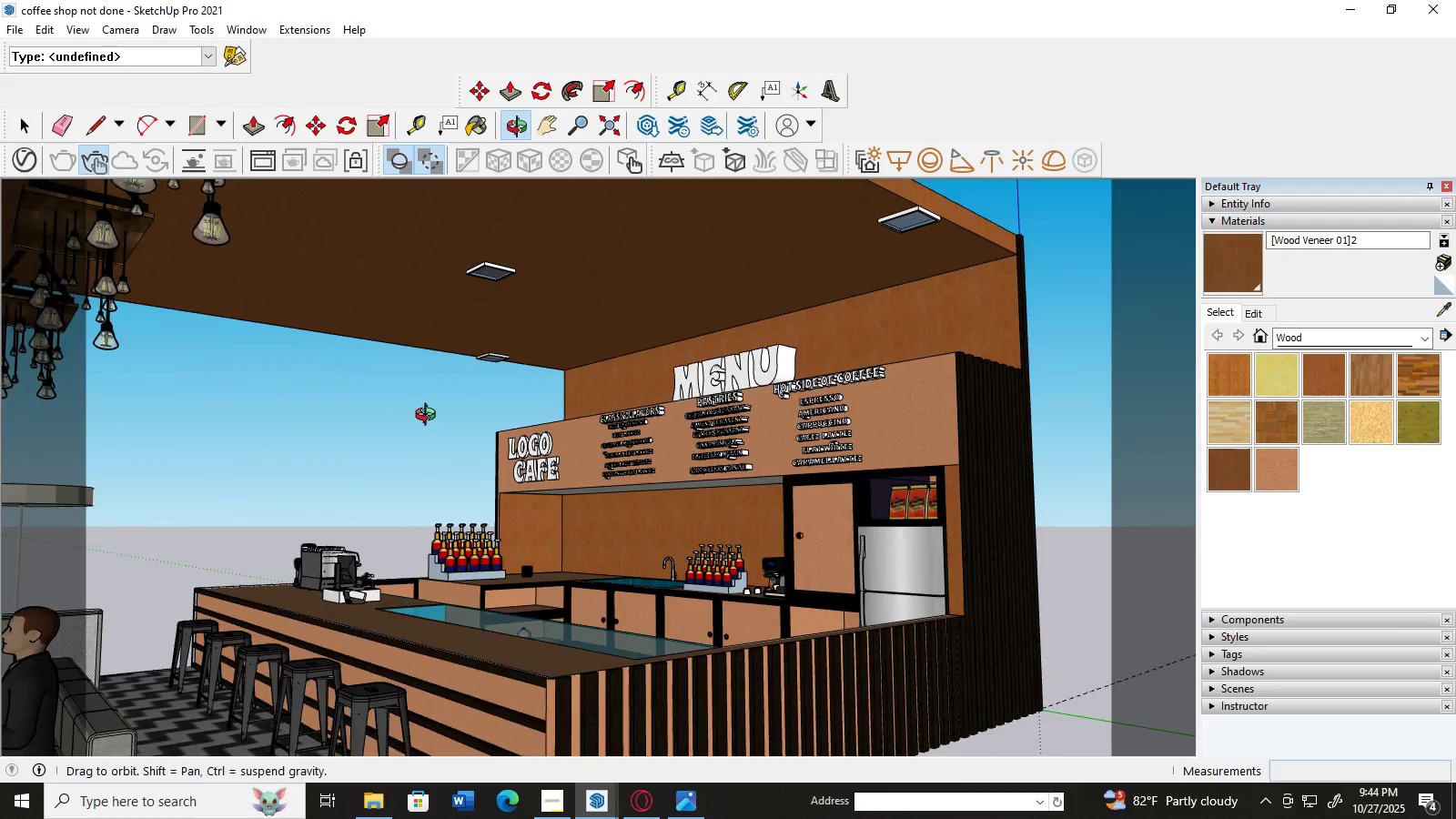 
hold_key(key=AltLeft, duration=0.49)
scroll: coordinate [414, 410], scroll_direction: down, amount: 2.0
 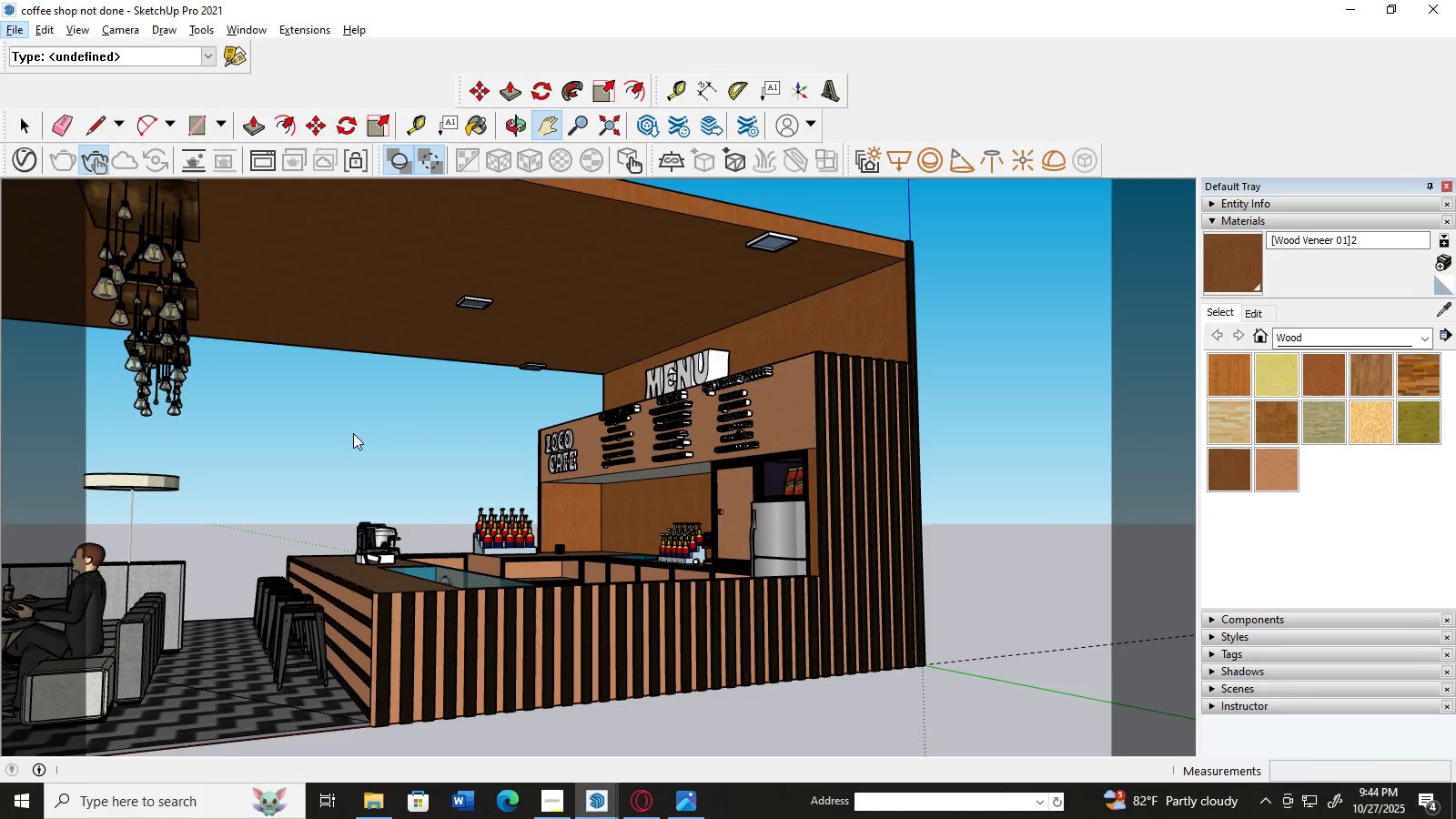 
key(Alt+AltLeft)
 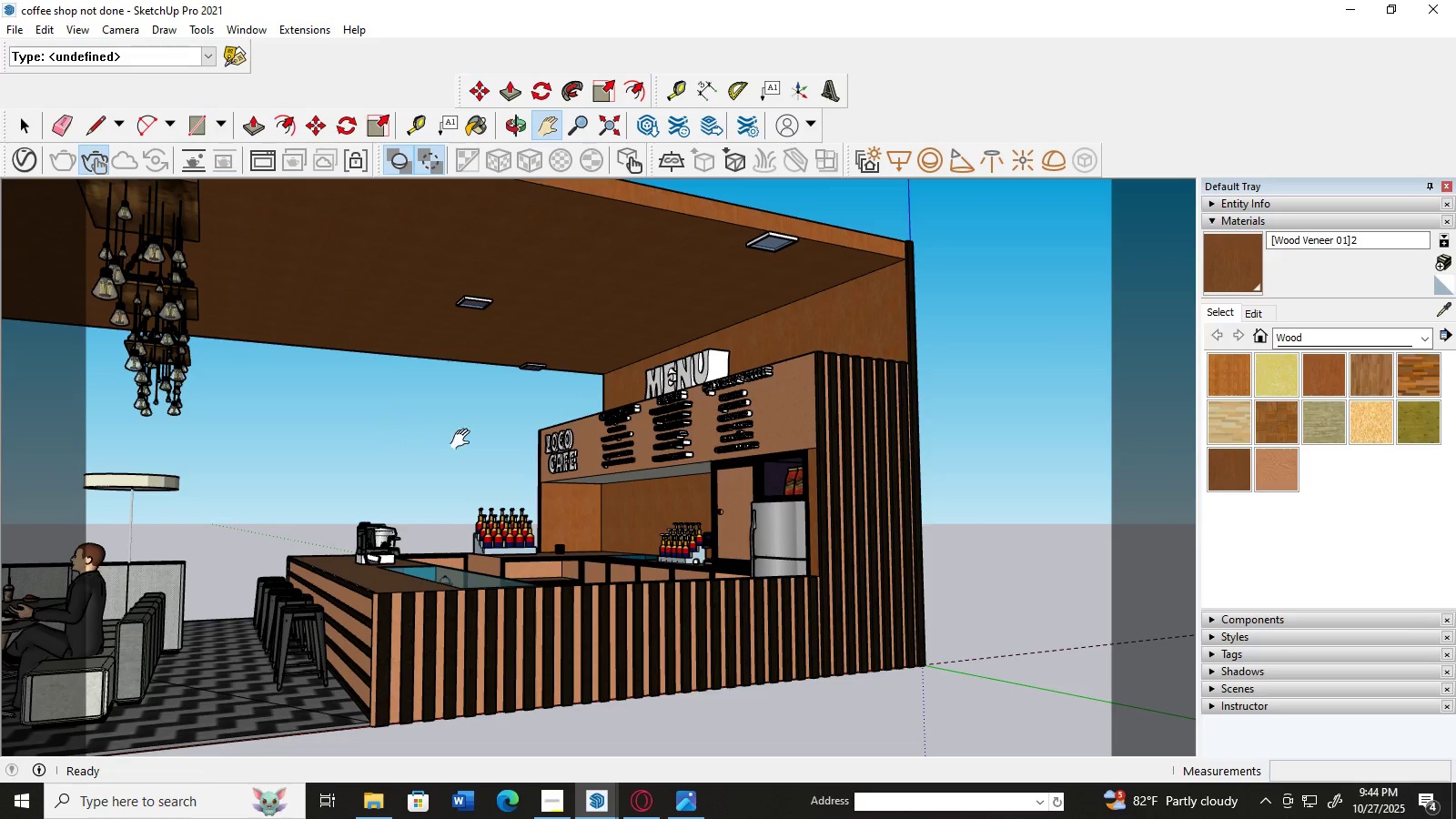 
hold_key(key=AltLeft, duration=1.53)
 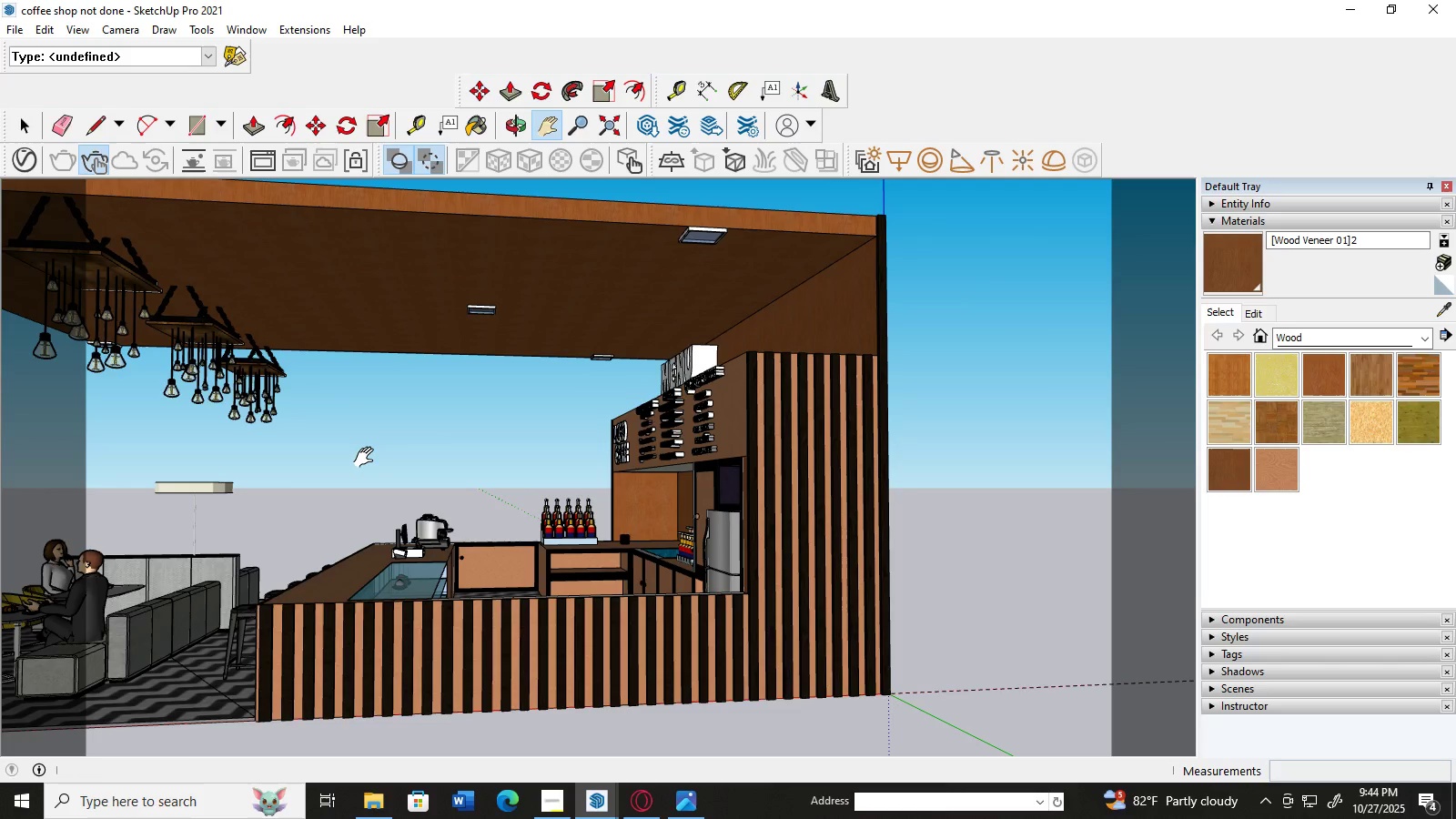 
key(H)
 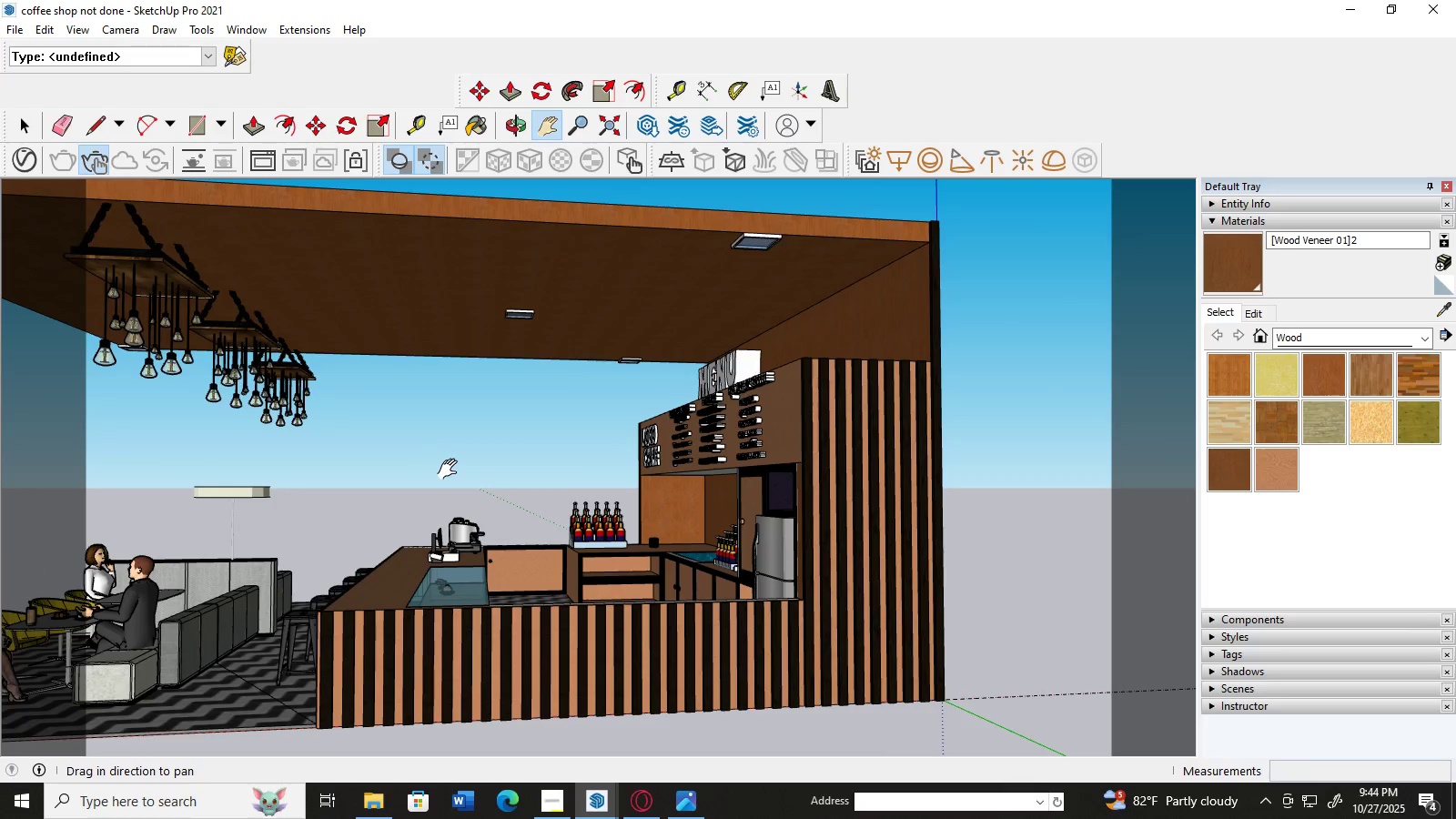 
scroll: coordinate [453, 470], scroll_direction: down, amount: 3.0
 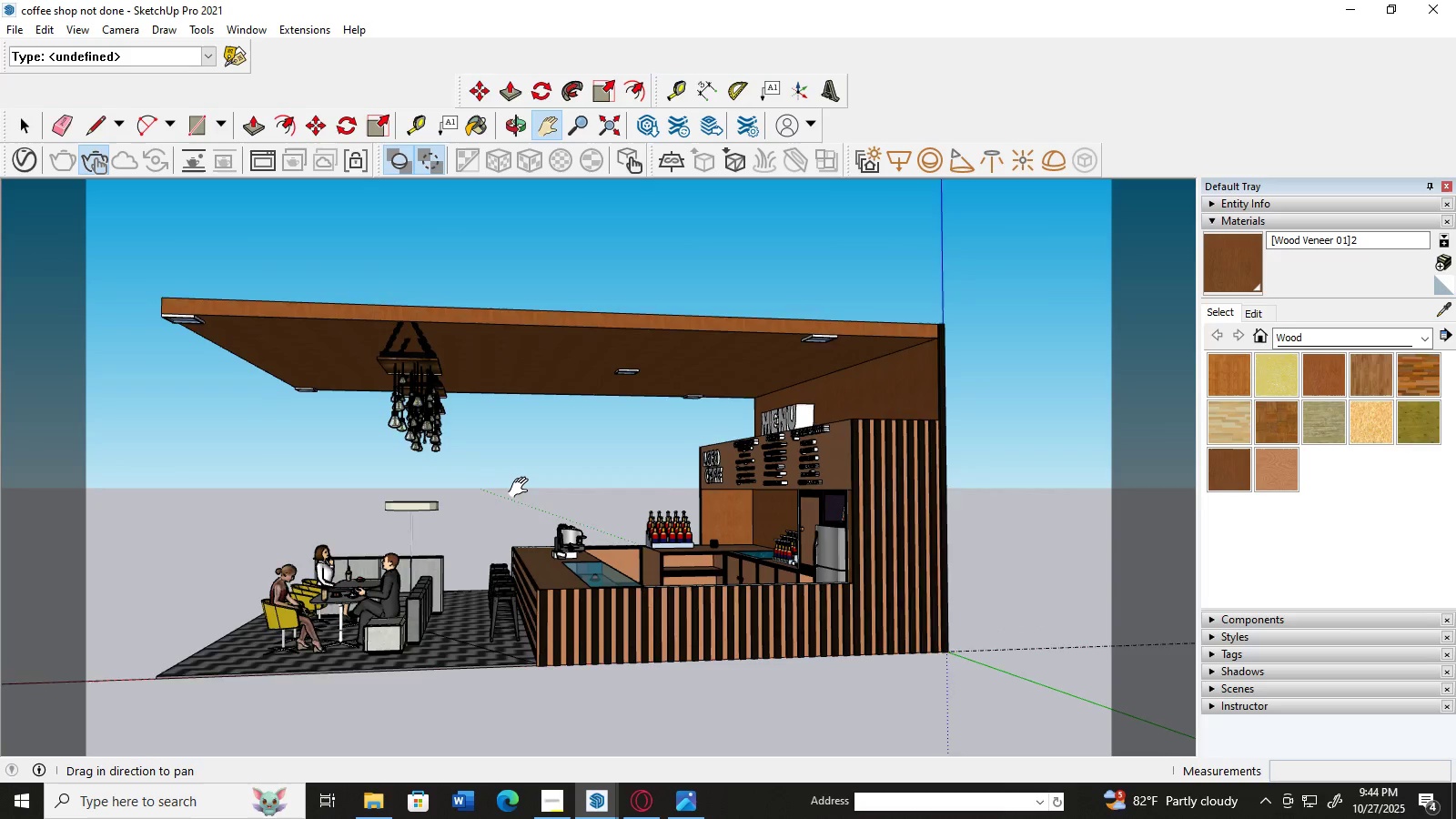 
scroll: coordinate [531, 489], scroll_direction: up, amount: 1.0
 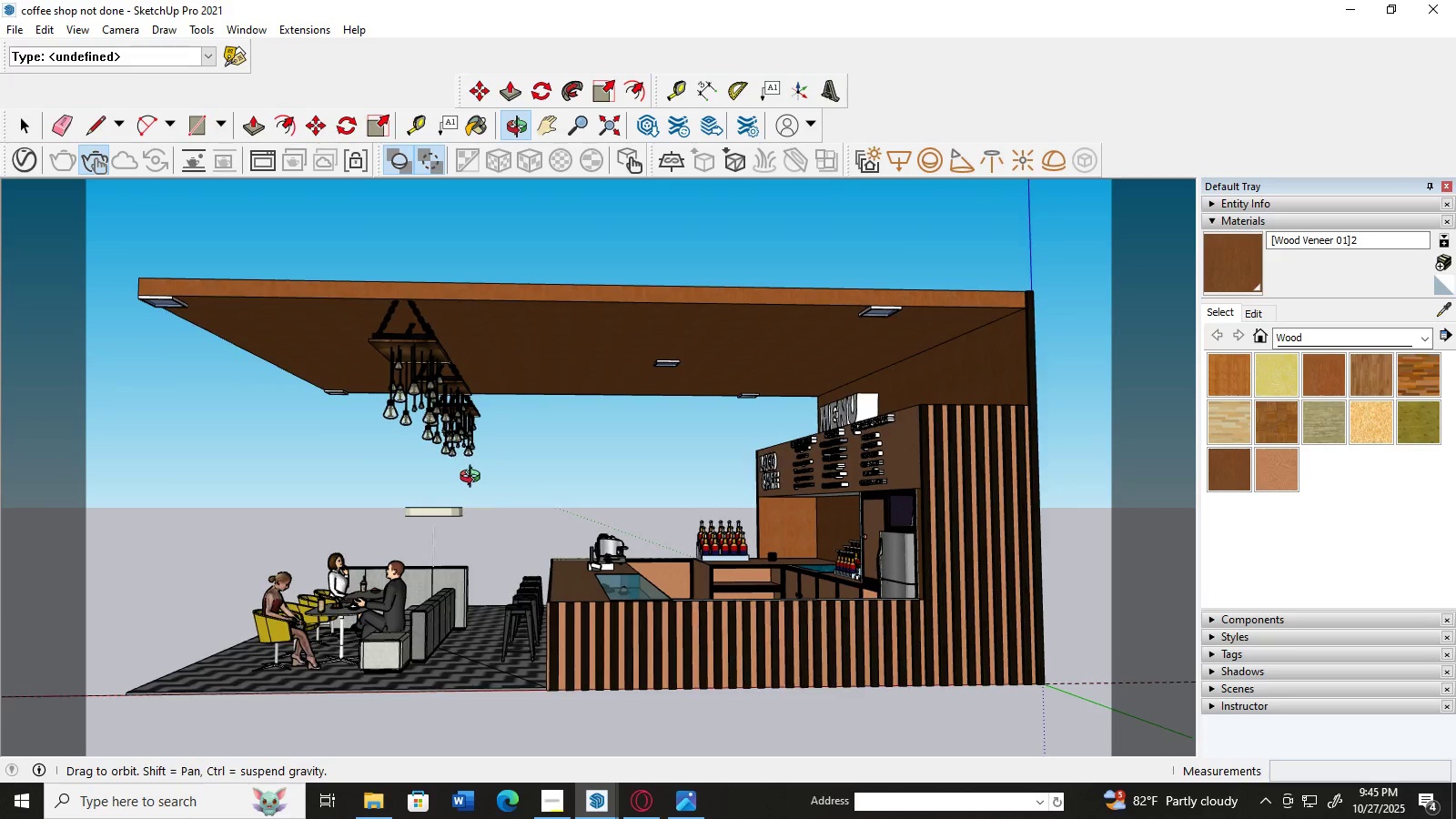 
wait(6.71)
 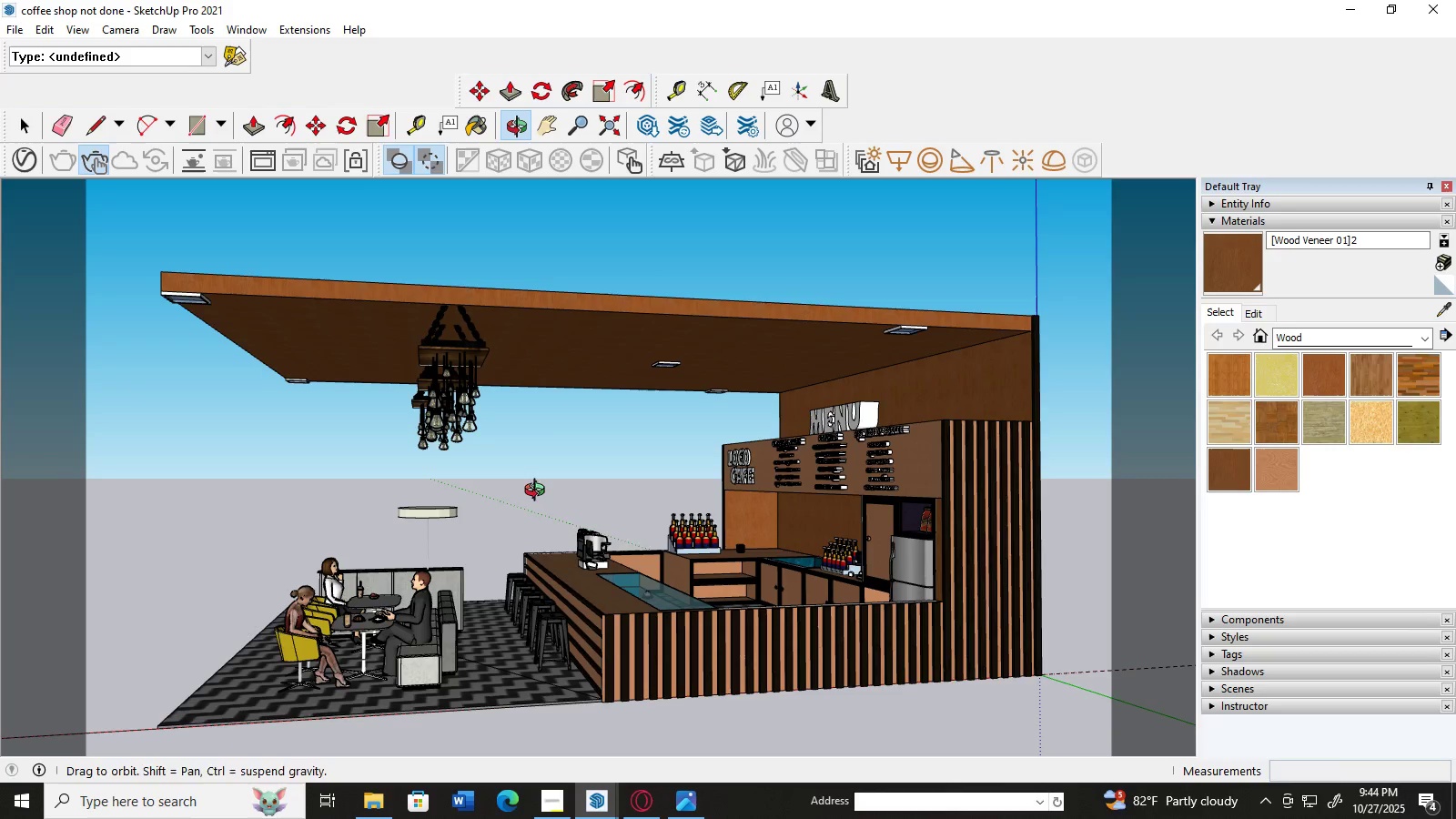 
hold_key(key=H, duration=1.38)
 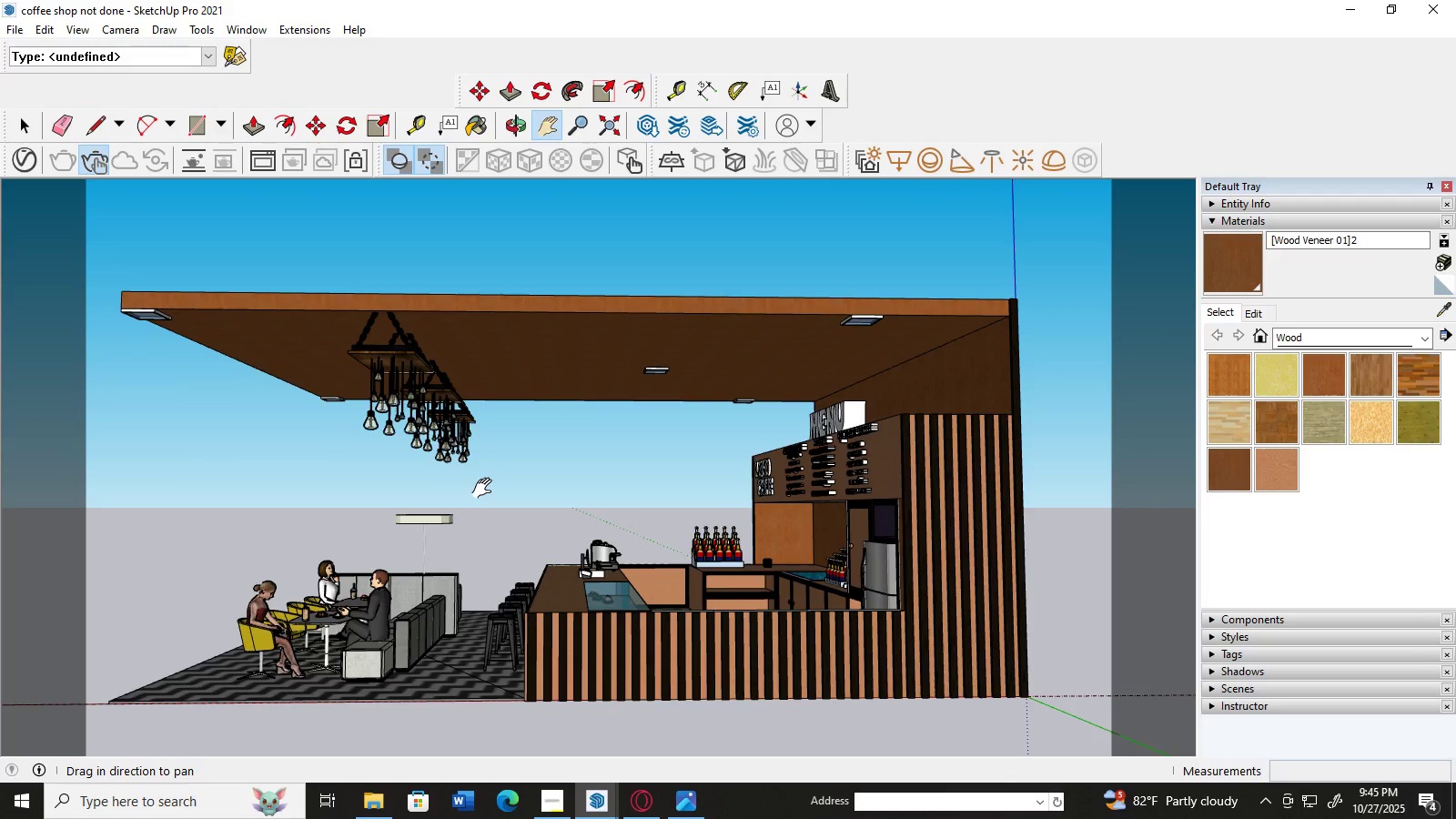 
scroll: coordinate [486, 489], scroll_direction: up, amount: 2.0
 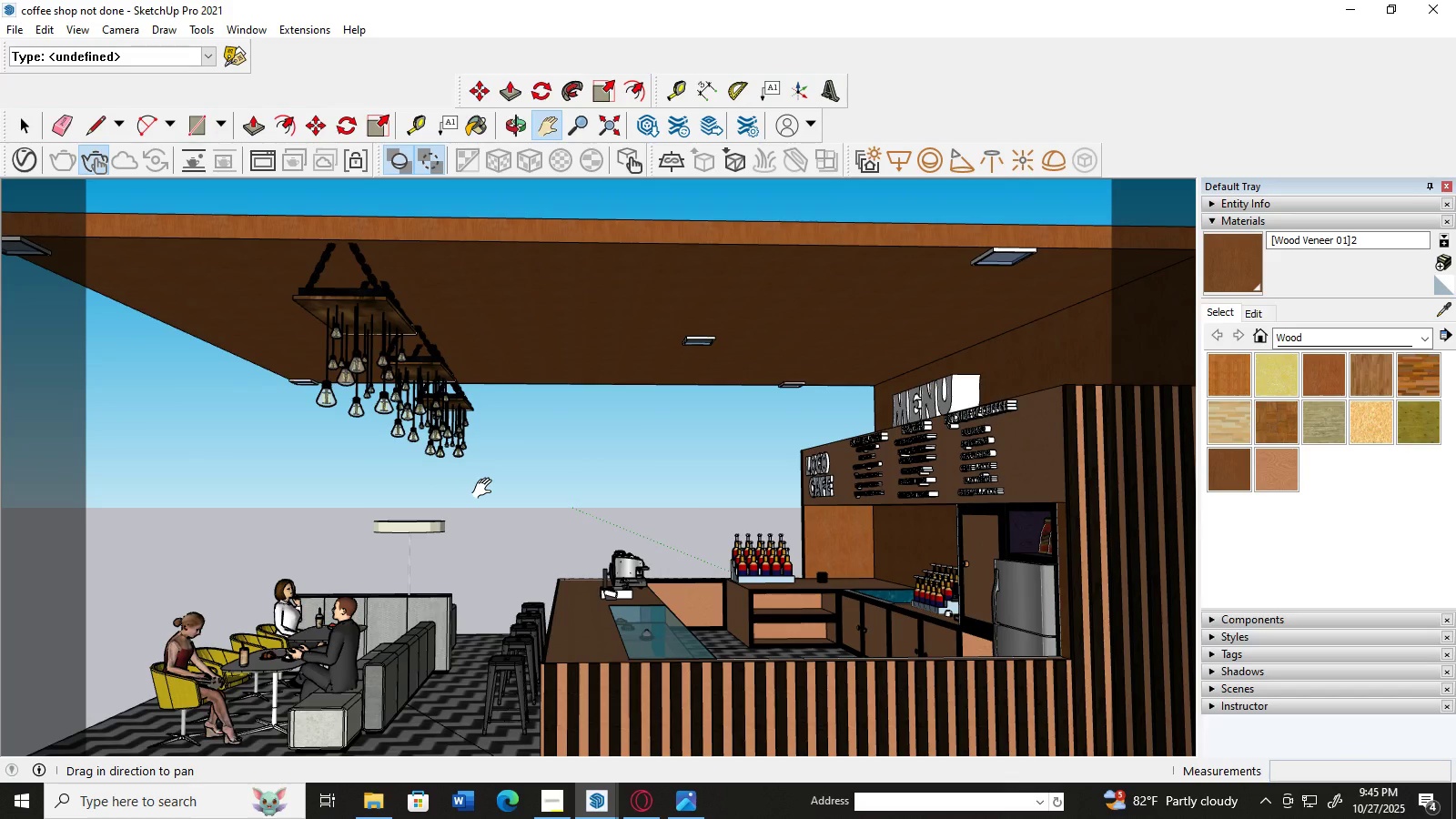 
scroll: coordinate [486, 489], scroll_direction: down, amount: 1.0
 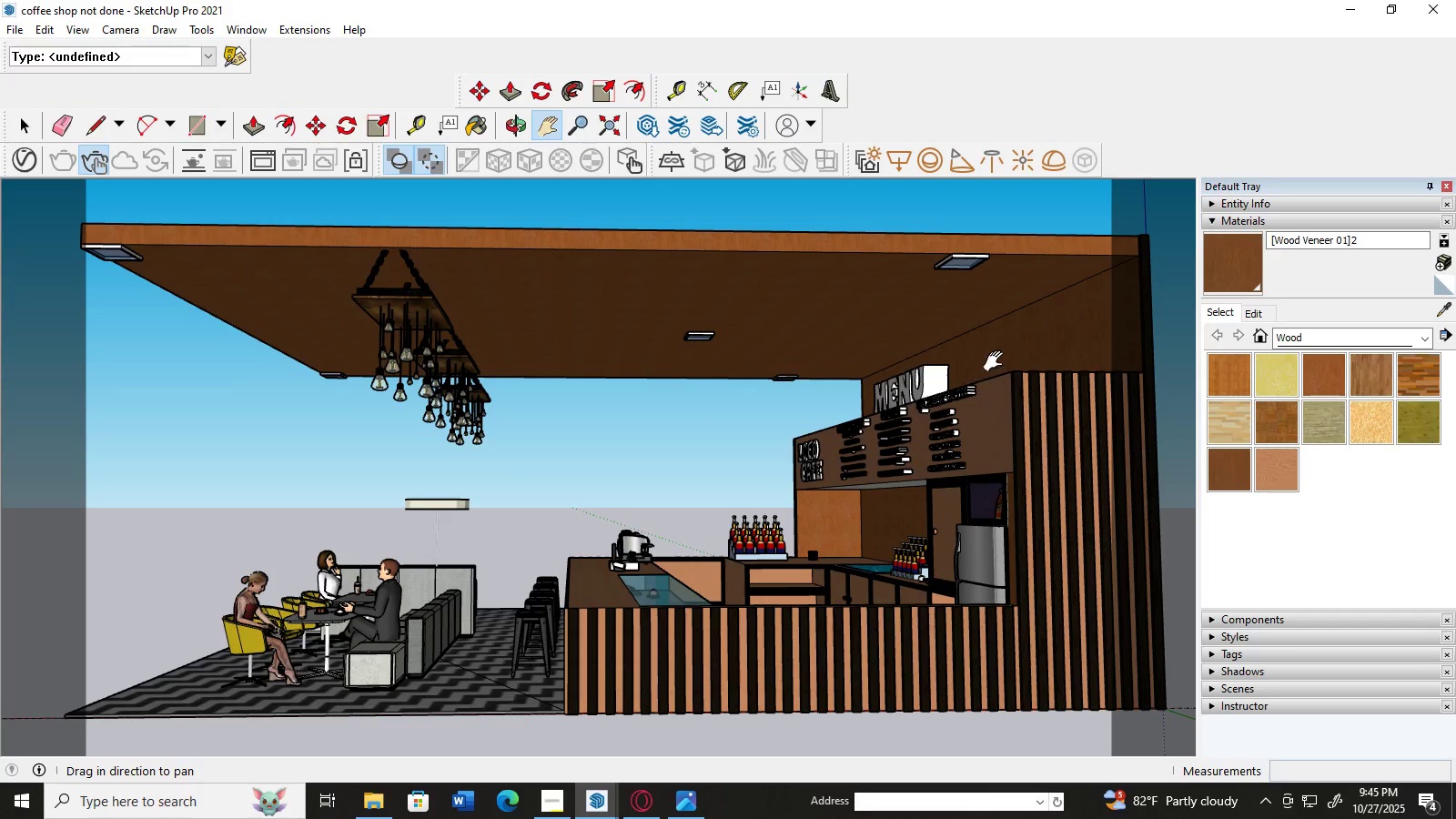 
wait(6.69)
 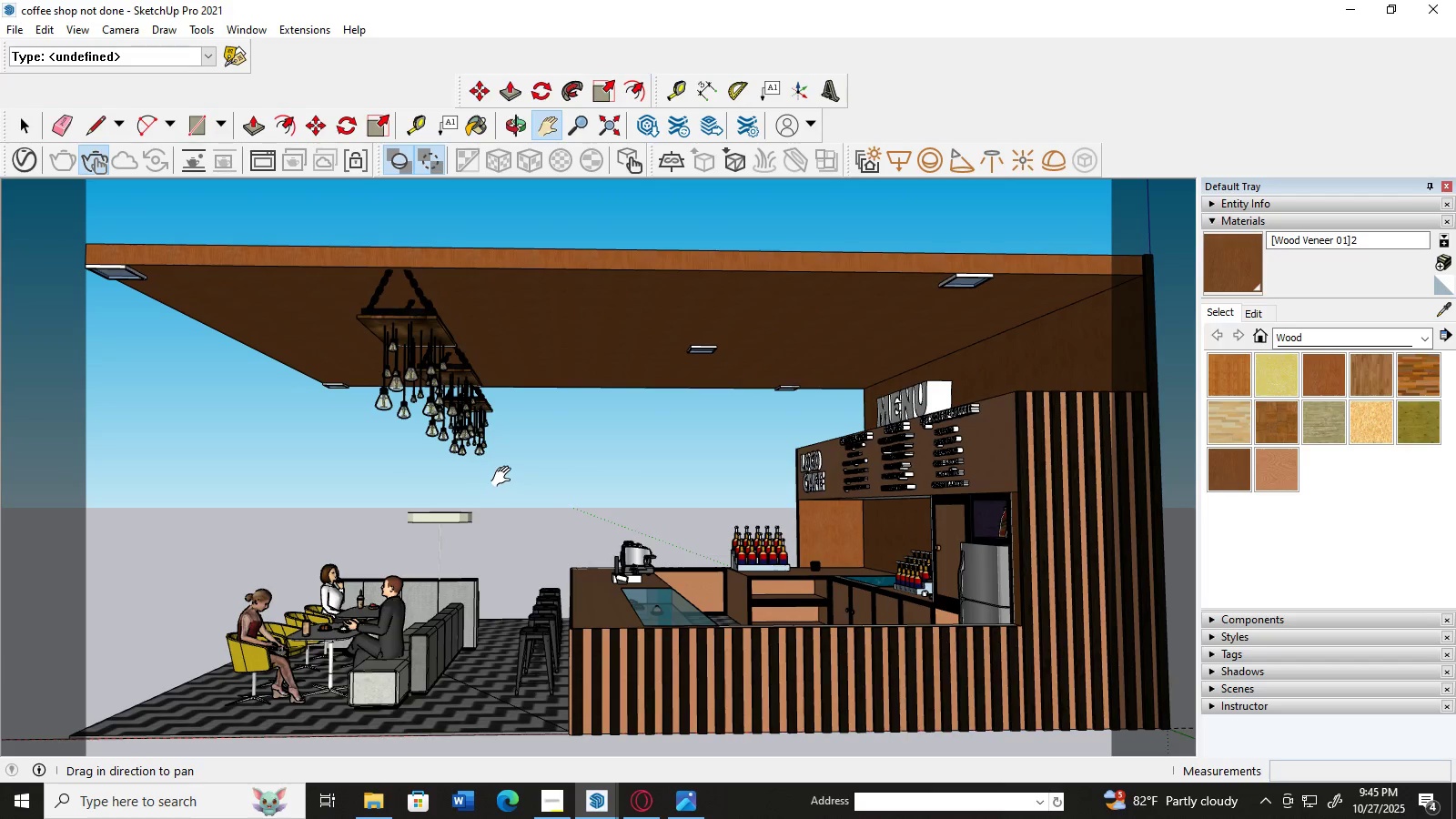 
hold_key(key=AltLeft, duration=0.54)
scroll: coordinate [563, 546], scroll_direction: down, amount: 1.0
 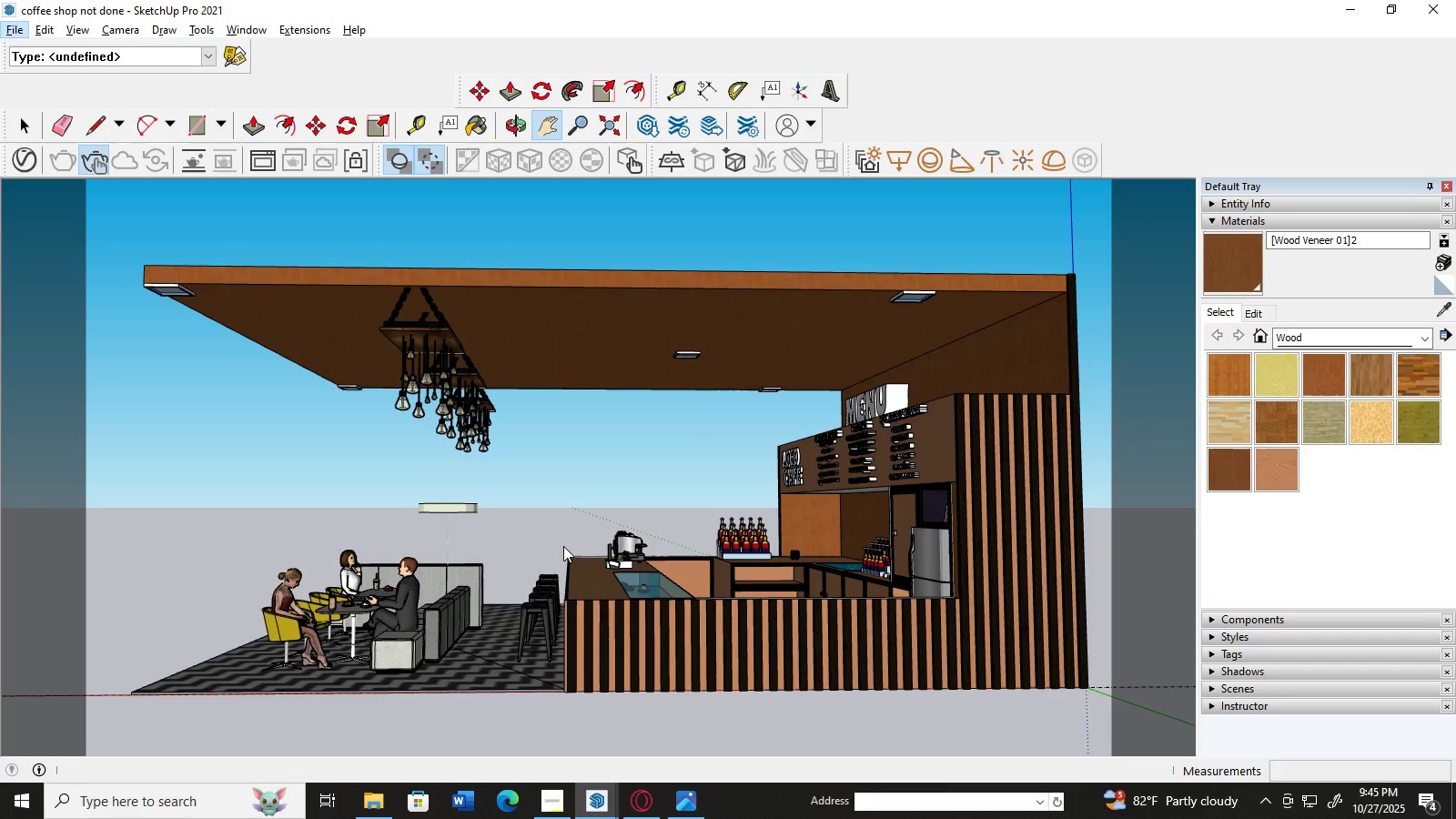 
left_click([589, 795])
 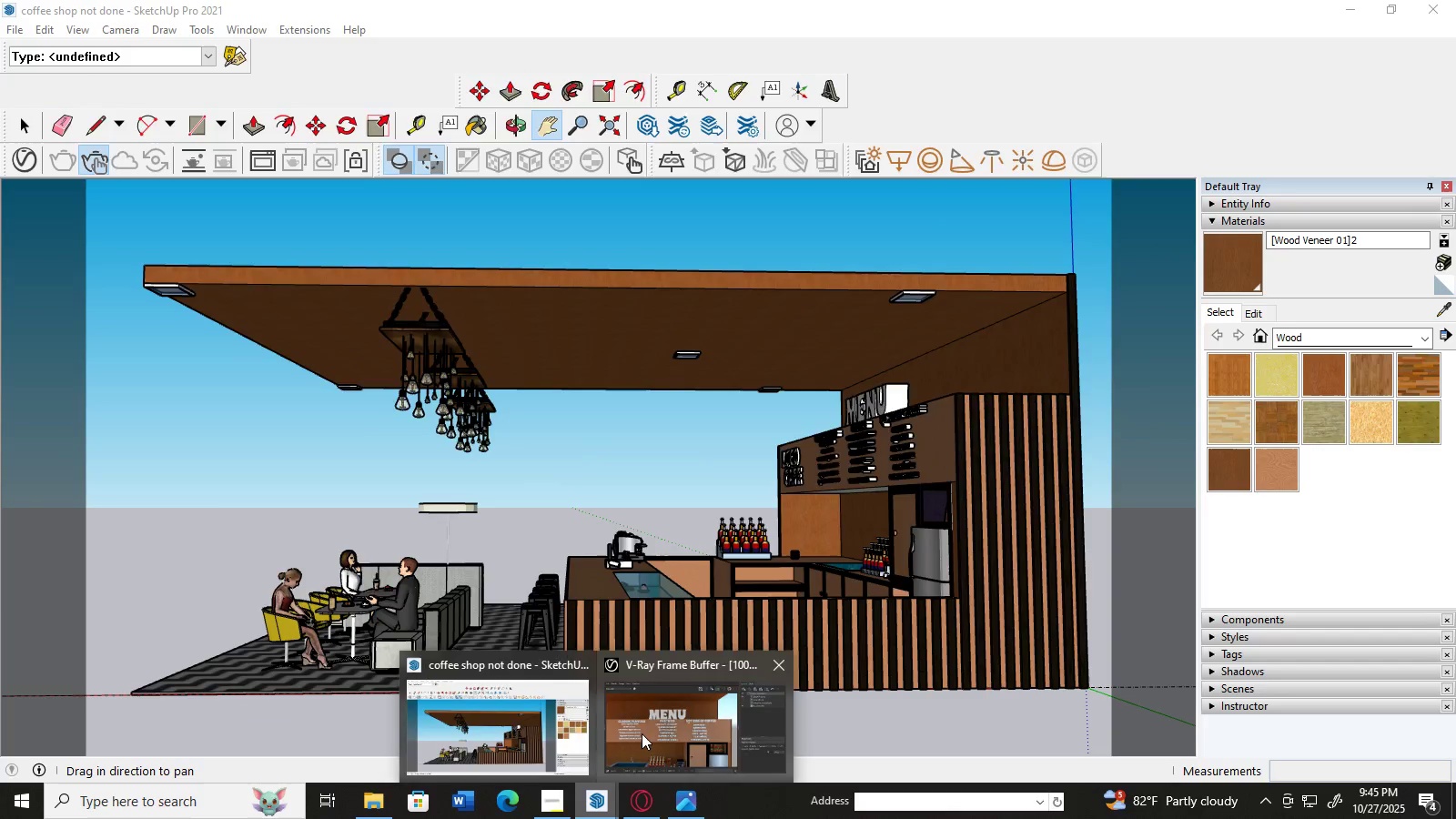 
left_click([642, 733])
 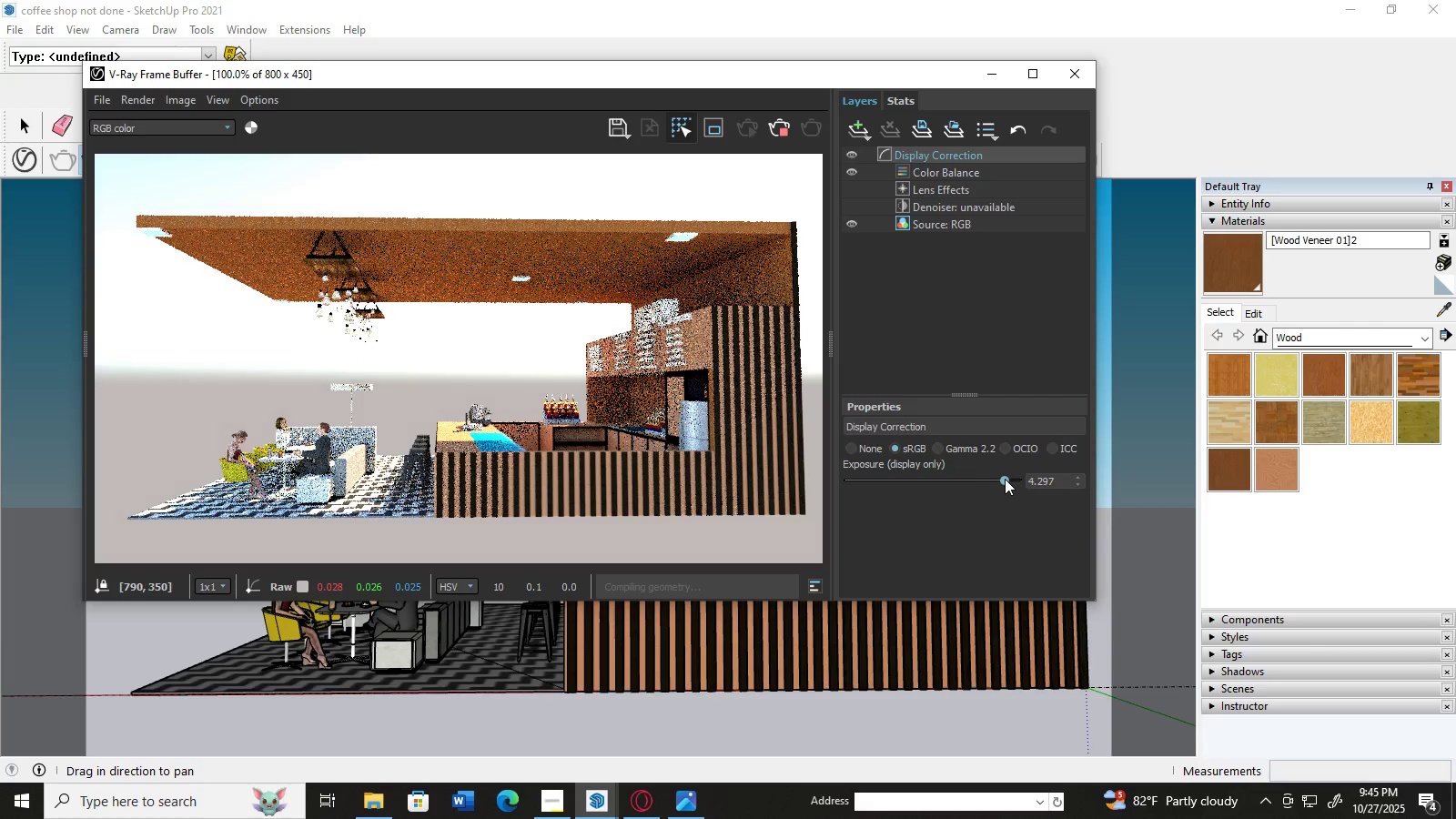 
wait(13.49)
 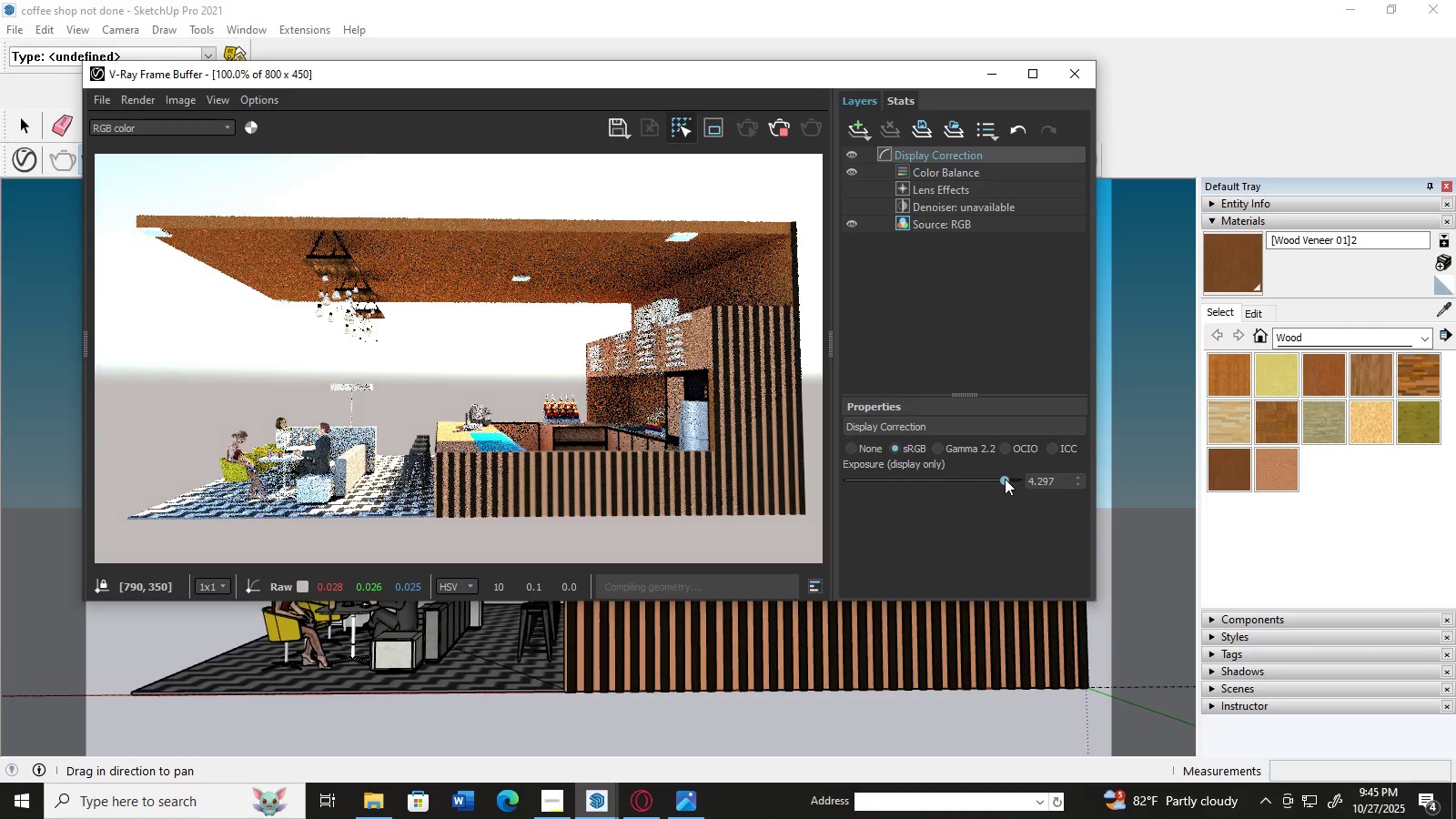 
left_click([713, 401])
 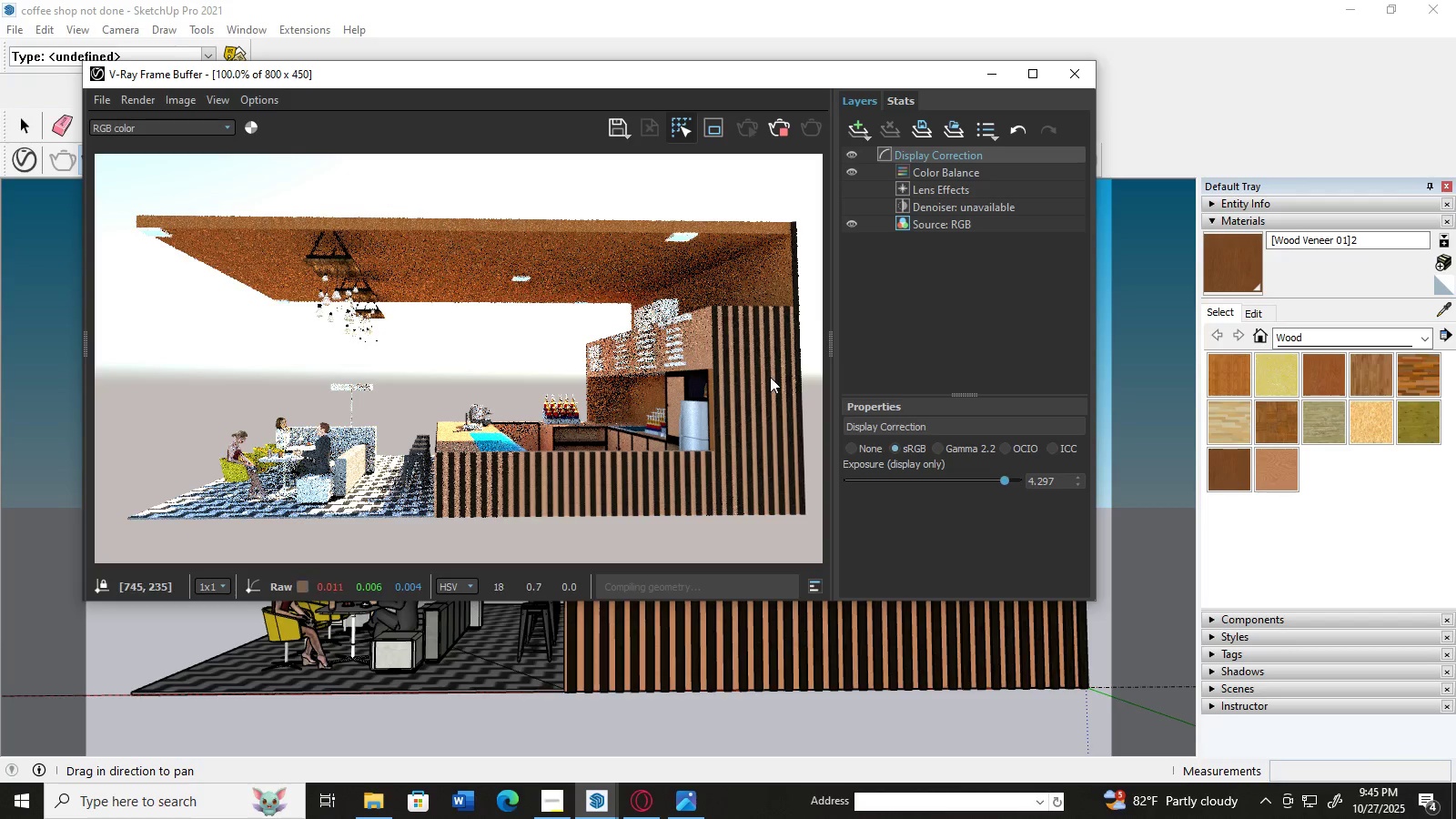 
double_click([770, 377])
 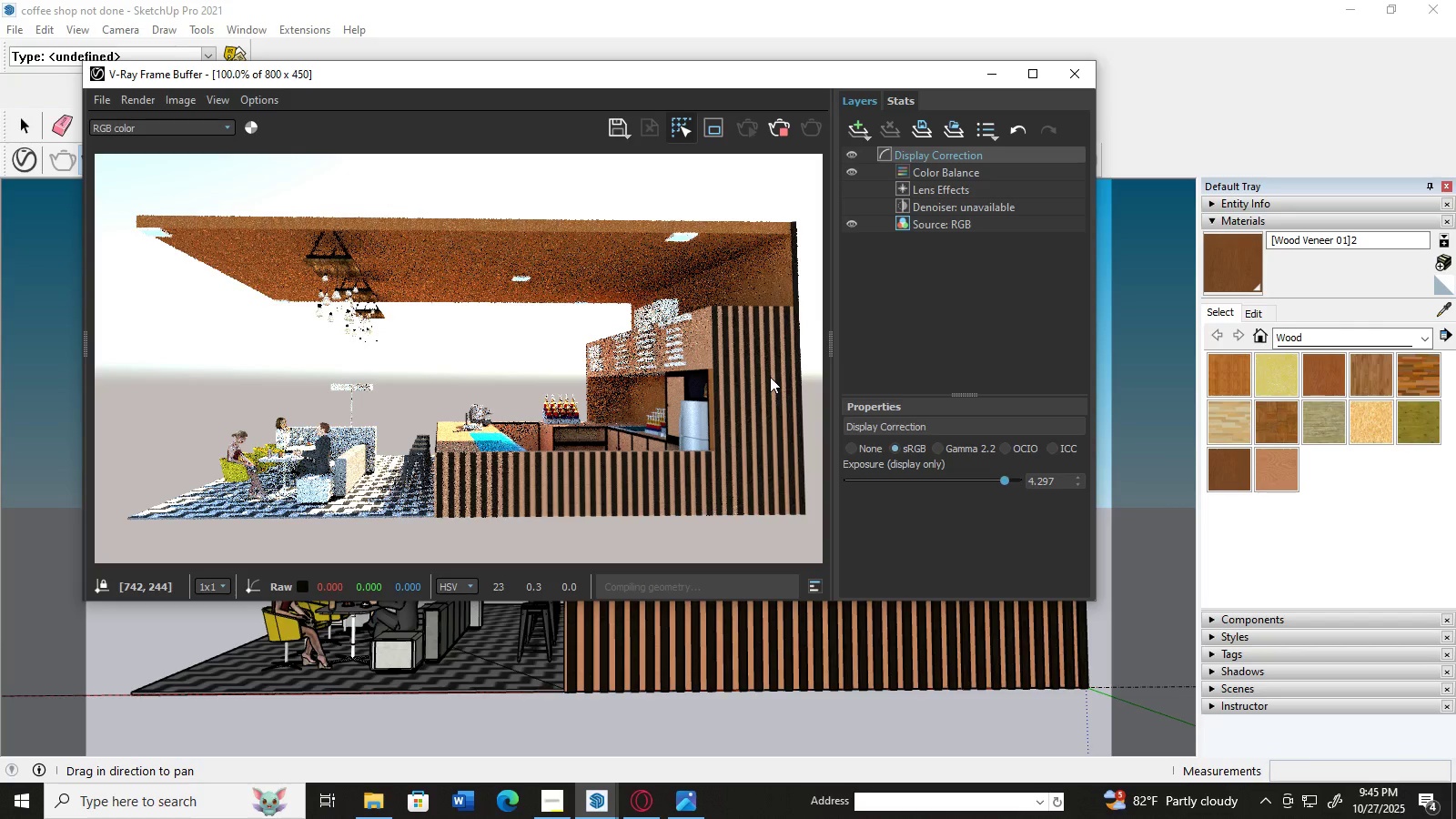 
triple_click([770, 377])
 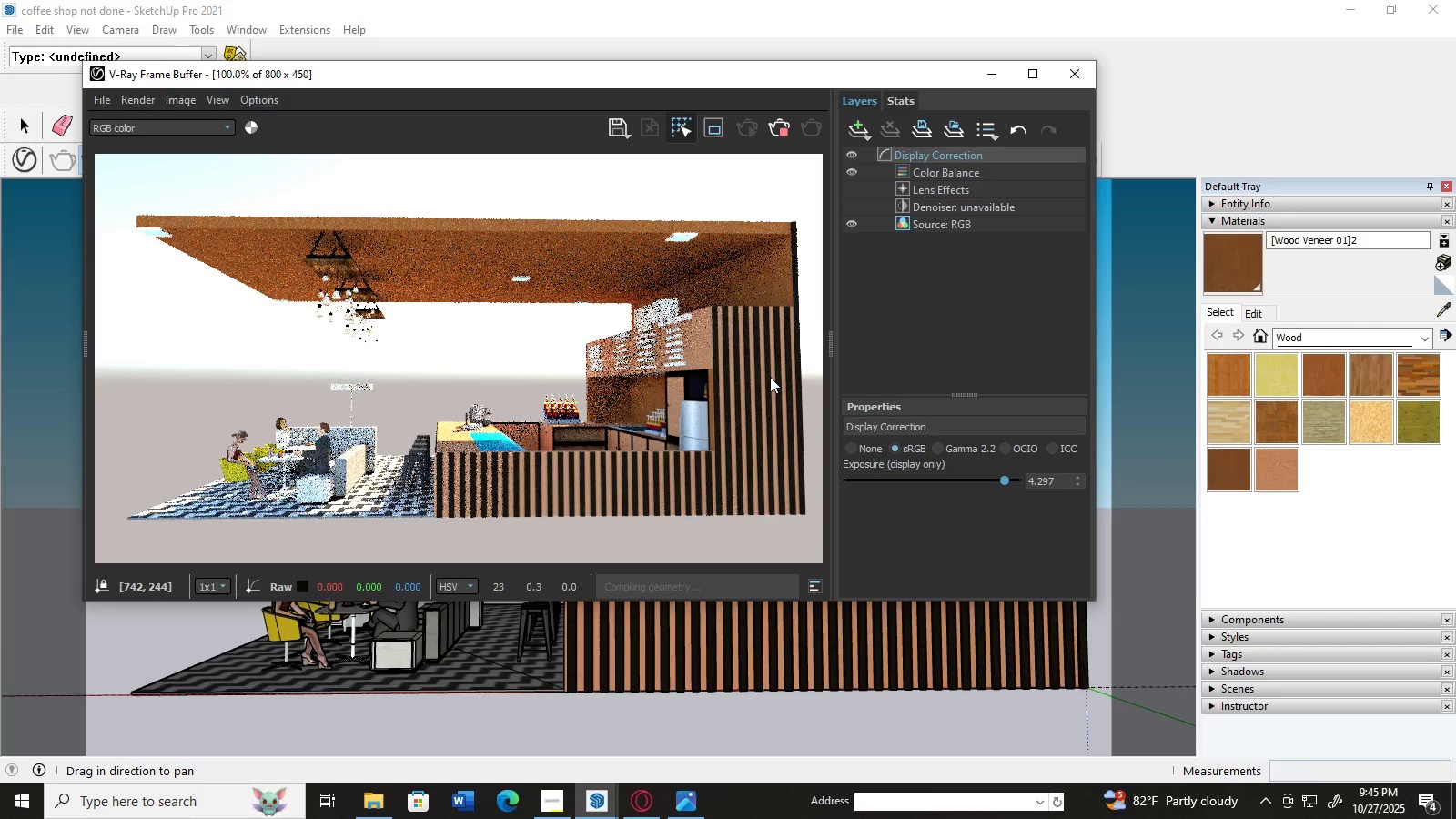 
scroll: coordinate [770, 377], scroll_direction: up, amount: 1.0
 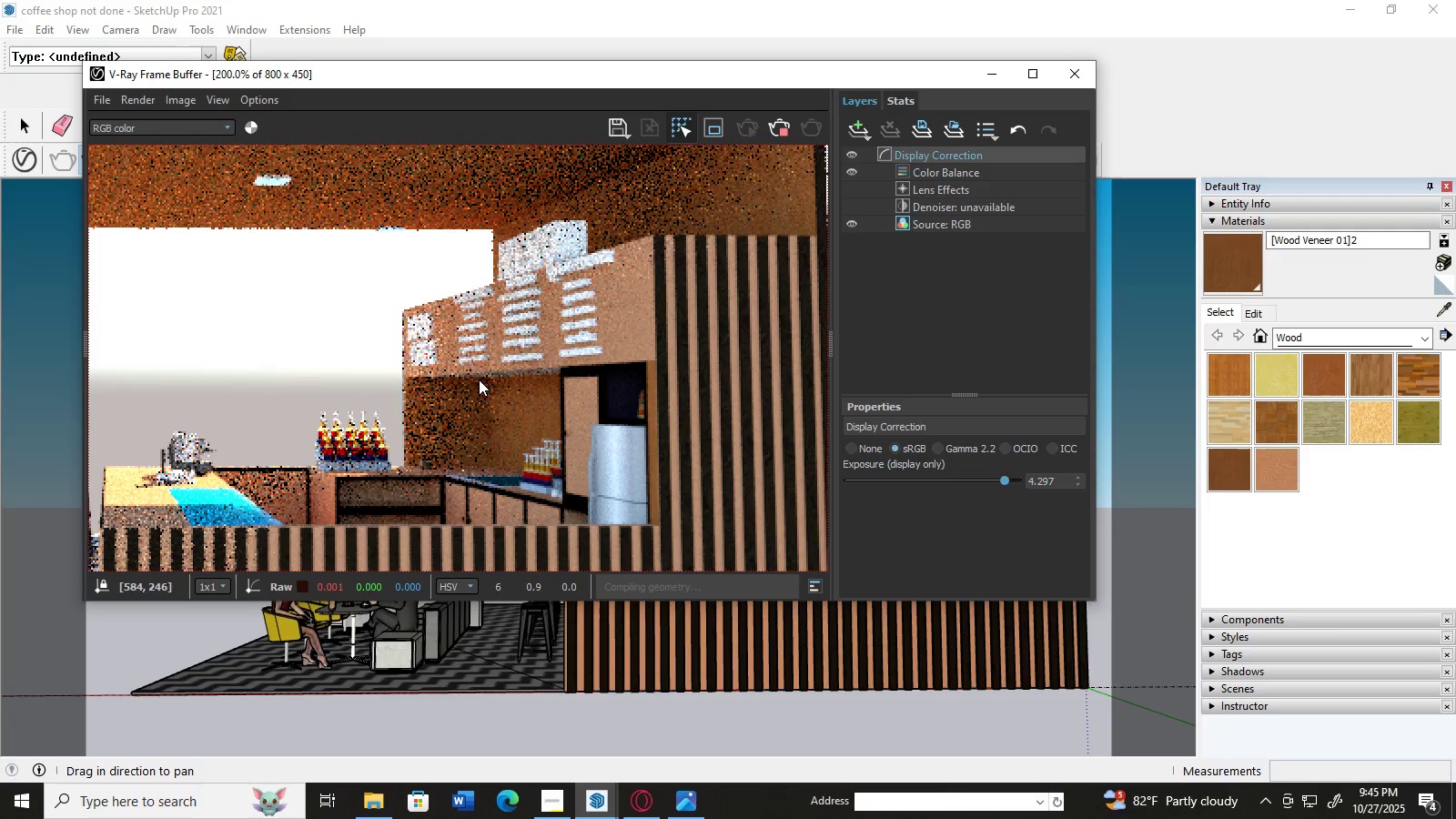 
triple_click([440, 447])
 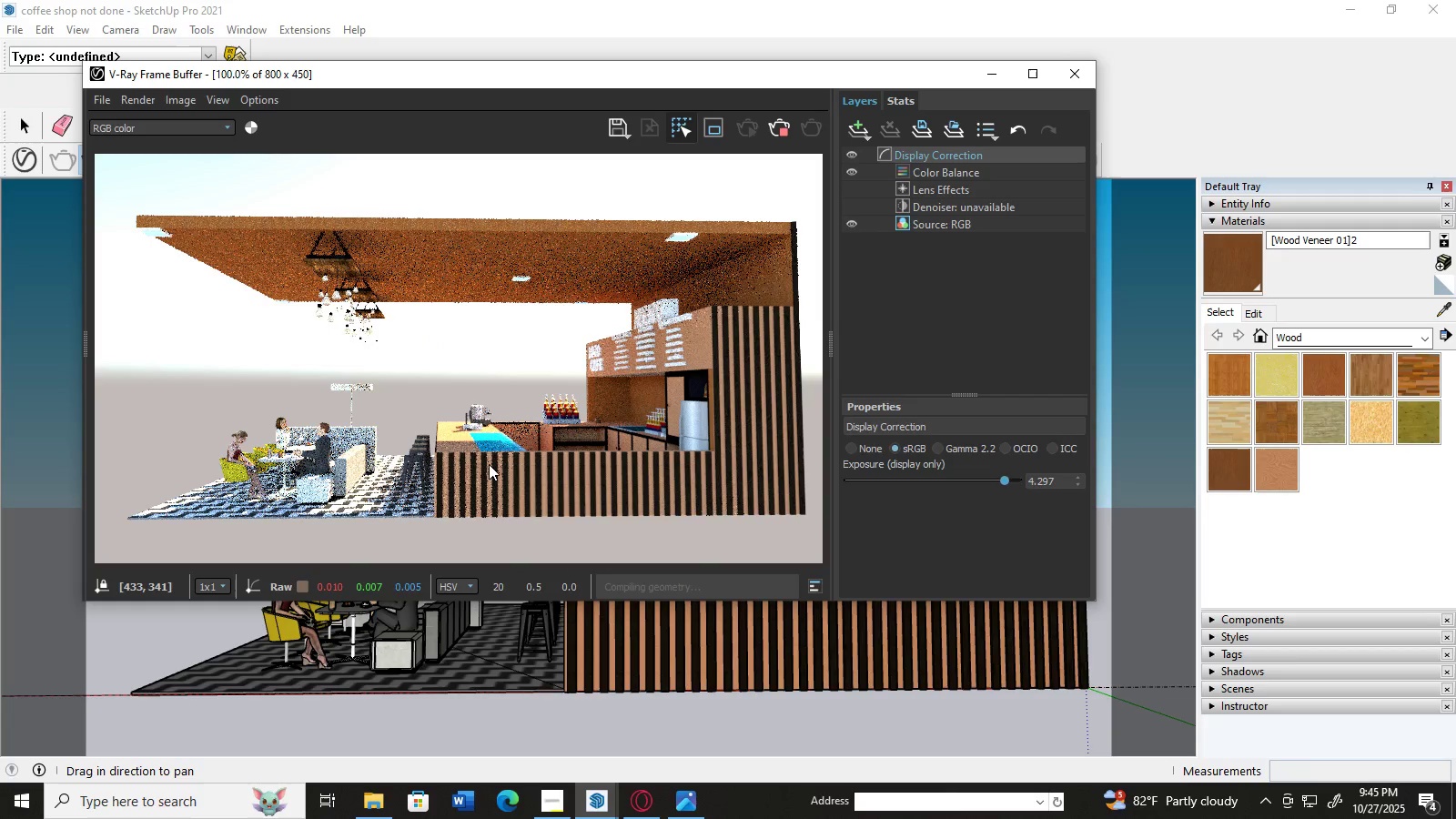 
double_click([489, 464])
 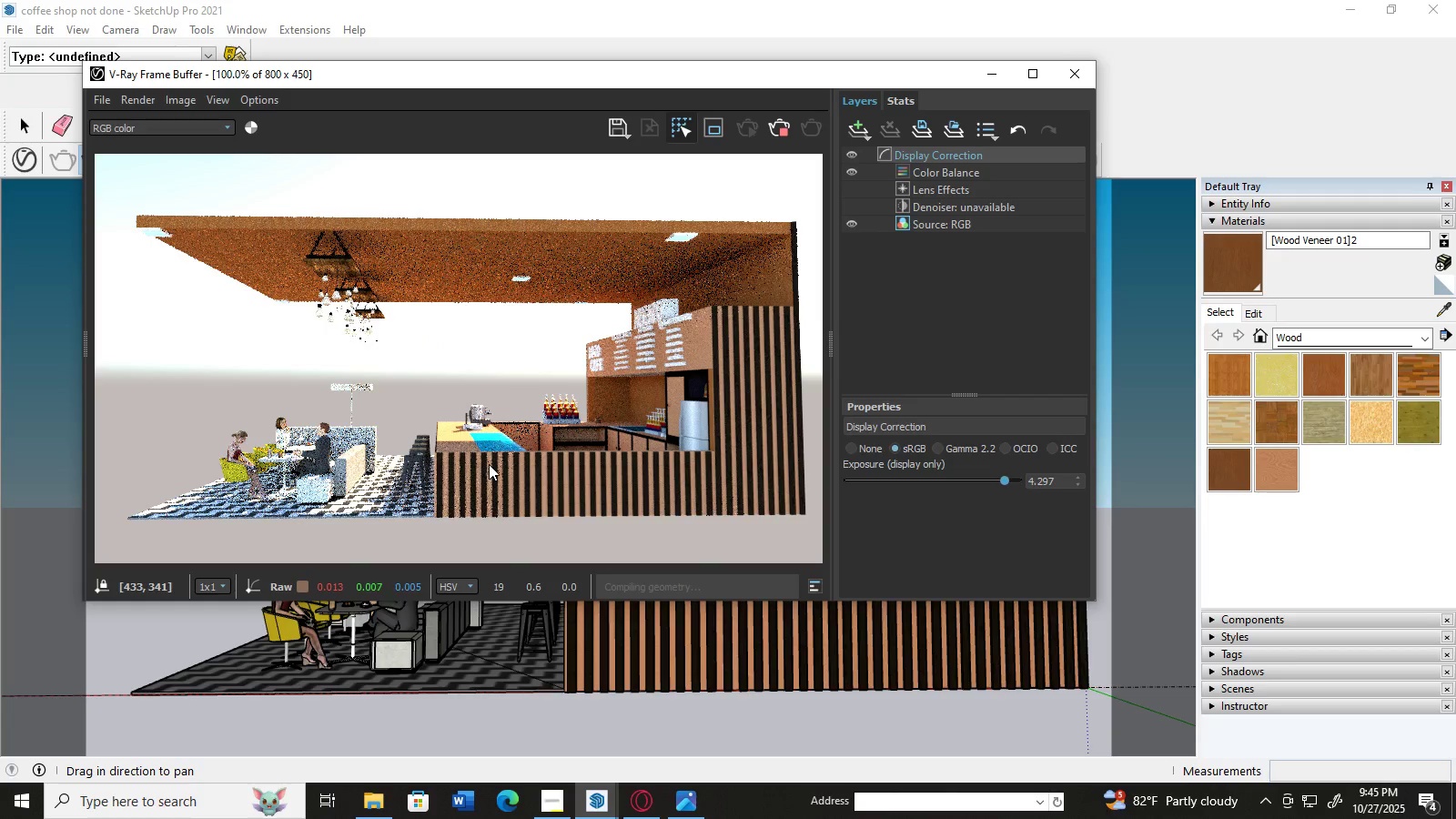 
triple_click([489, 464])
 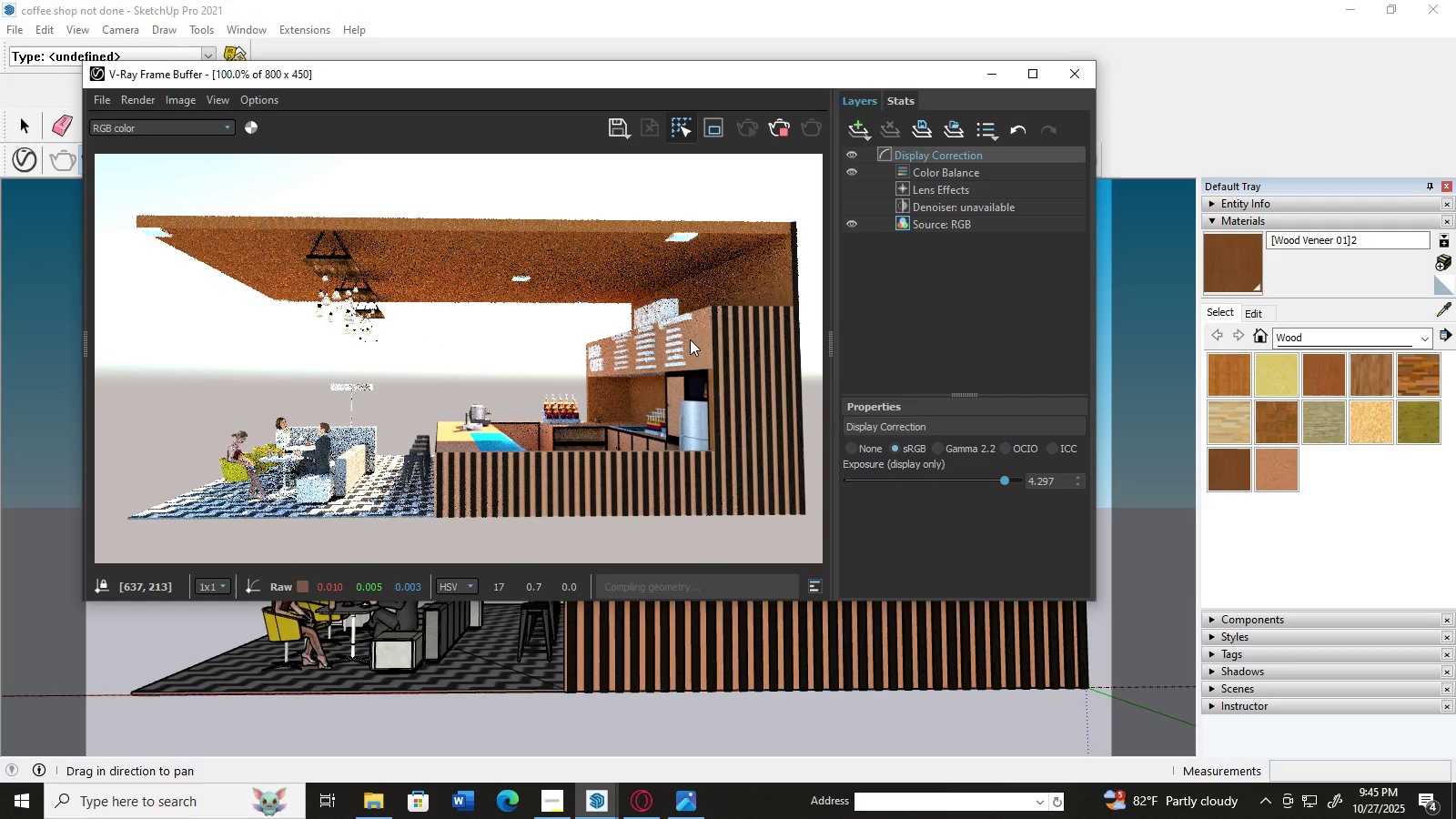 
left_click([743, 288])
 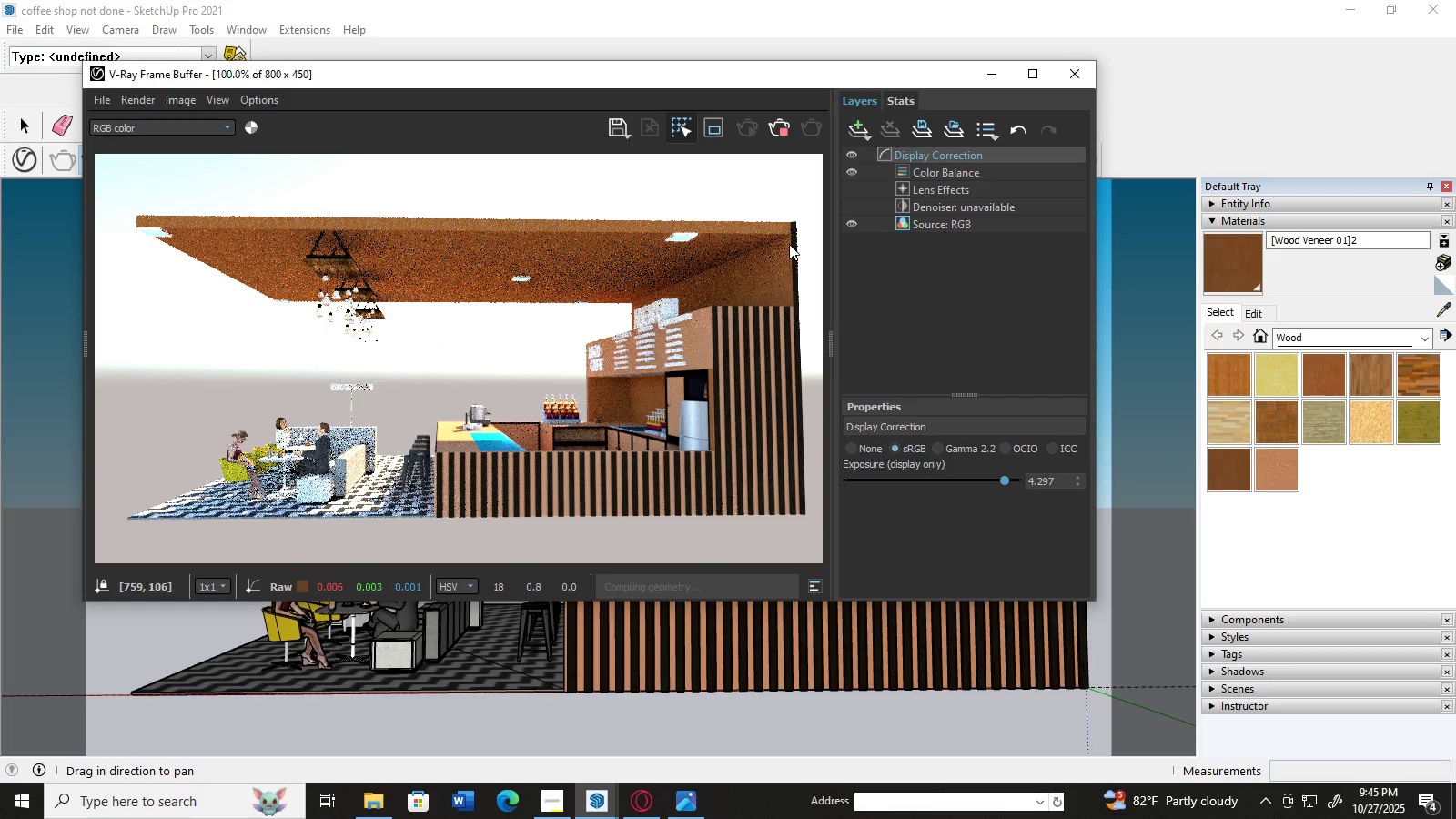 
triple_click([789, 244])
 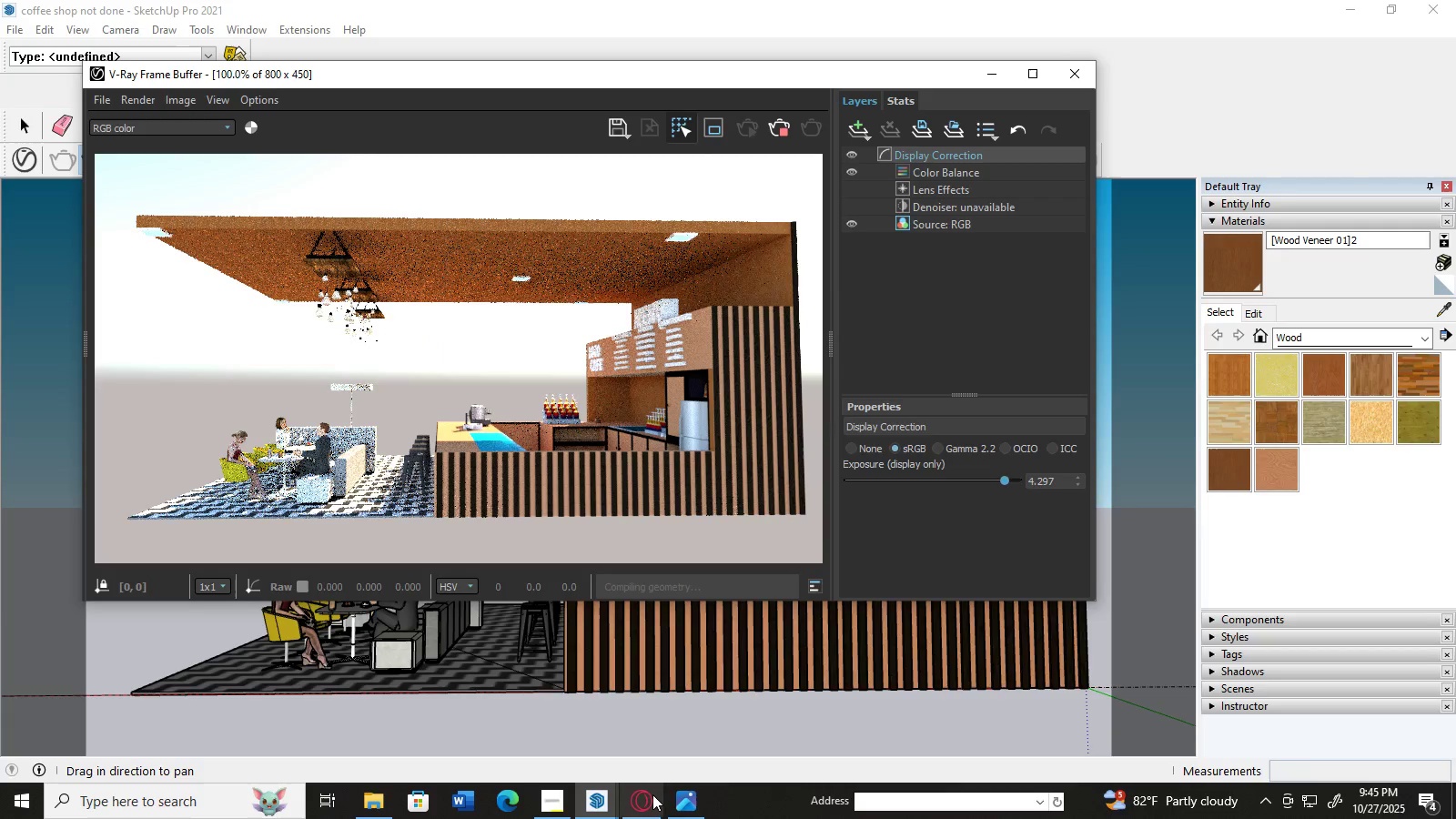 
left_click([652, 800])
 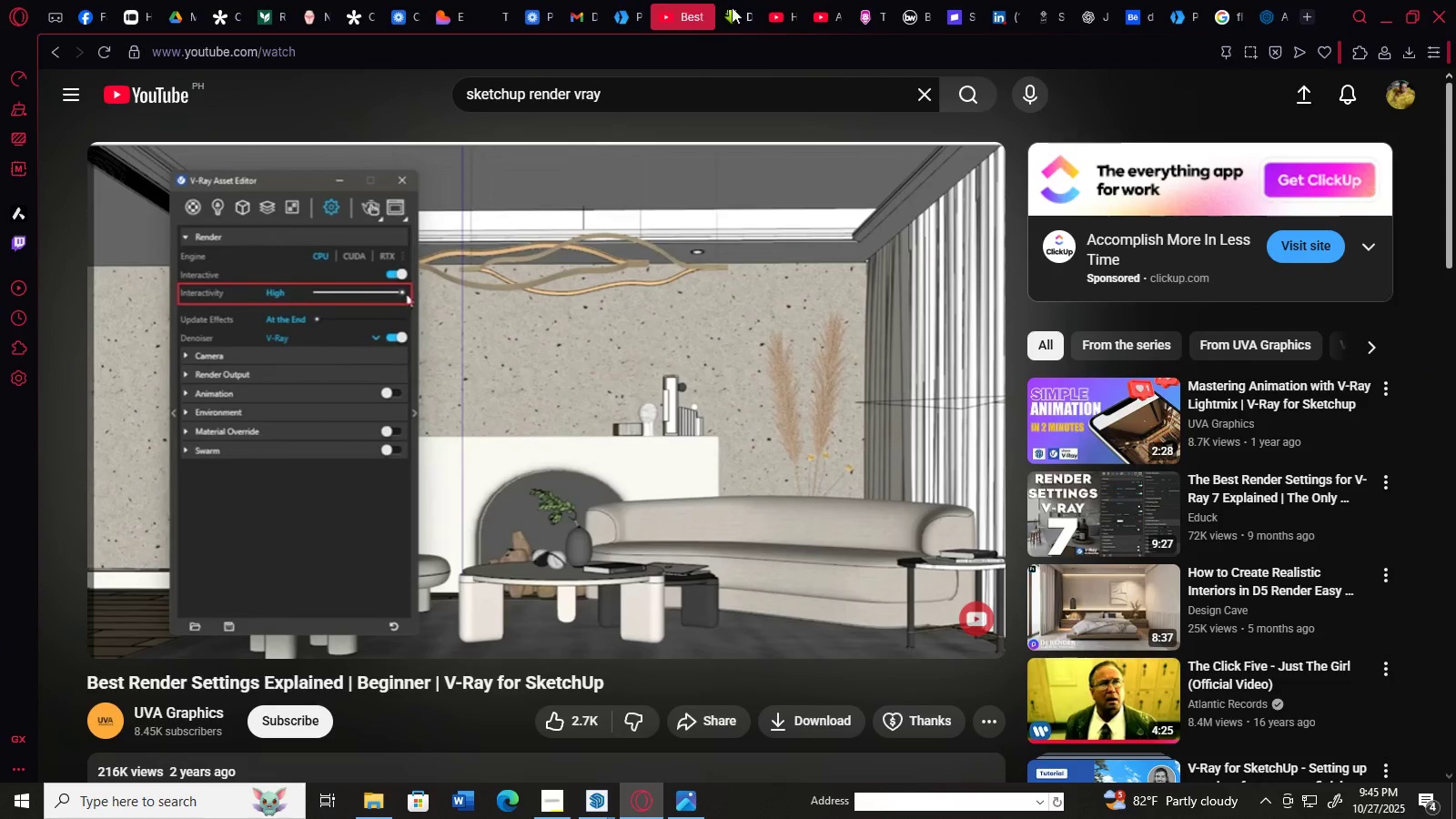 
left_click([766, 3])
 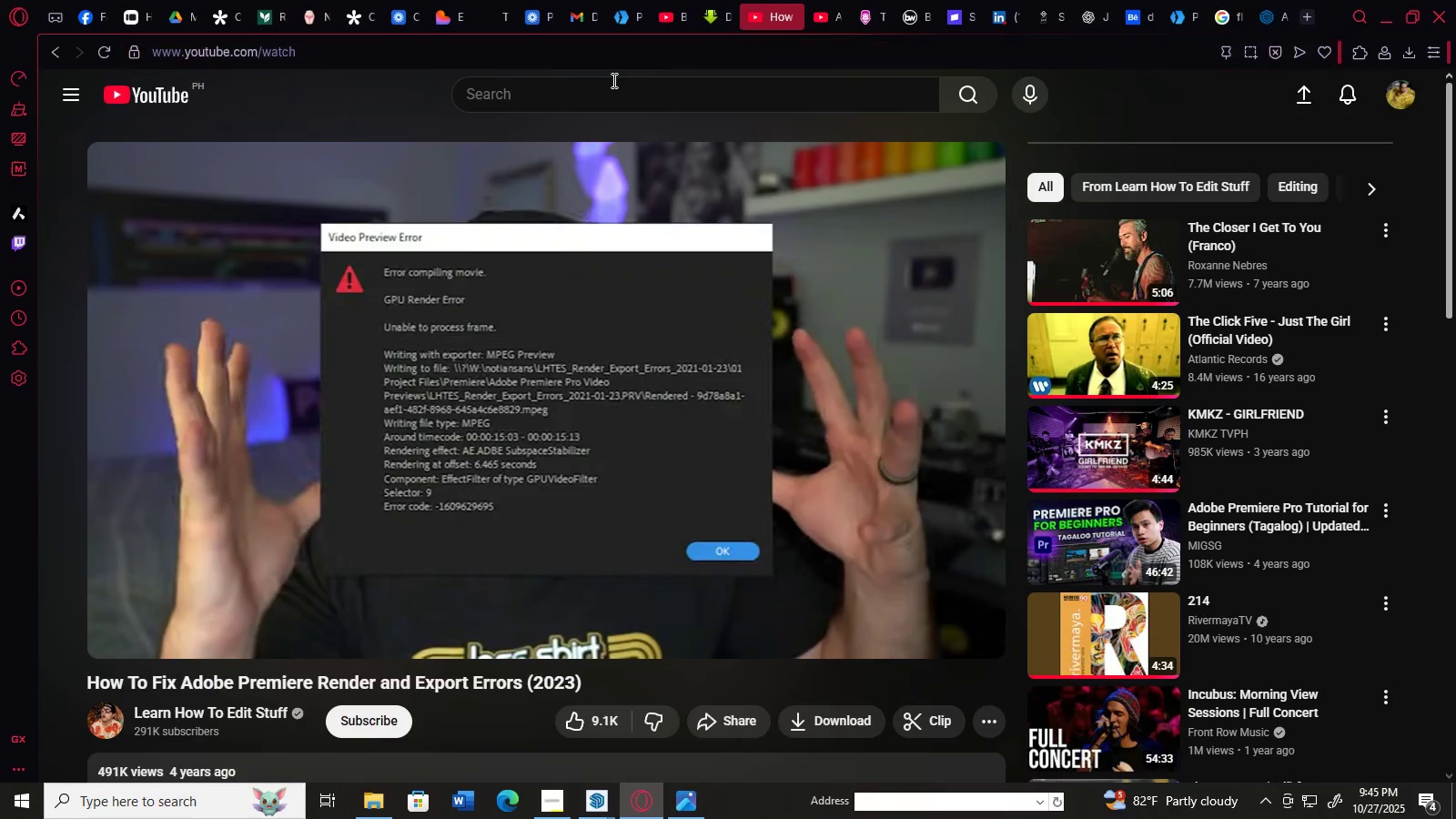 
left_click([612, 80])
 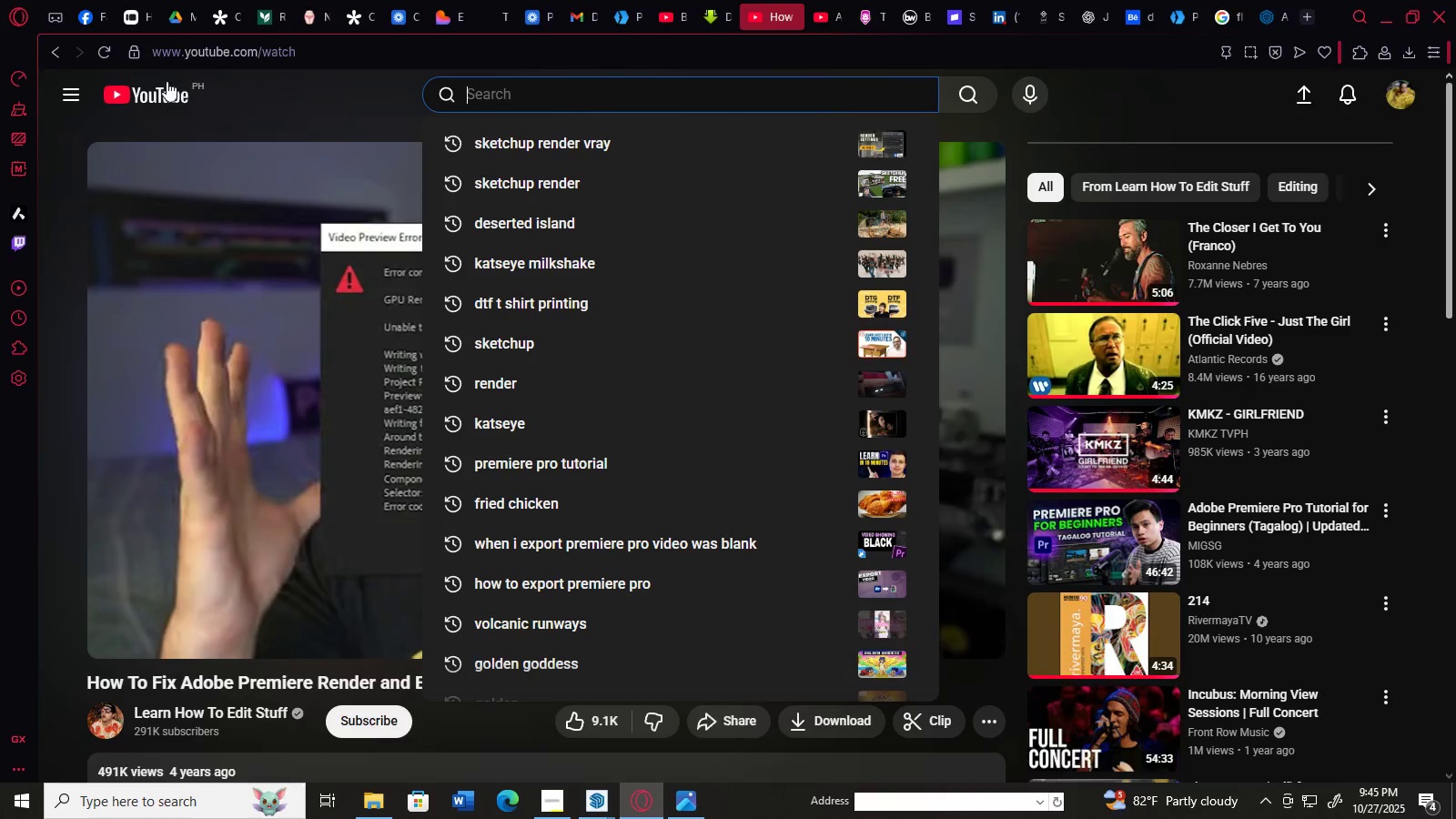 
left_click([127, 89])
 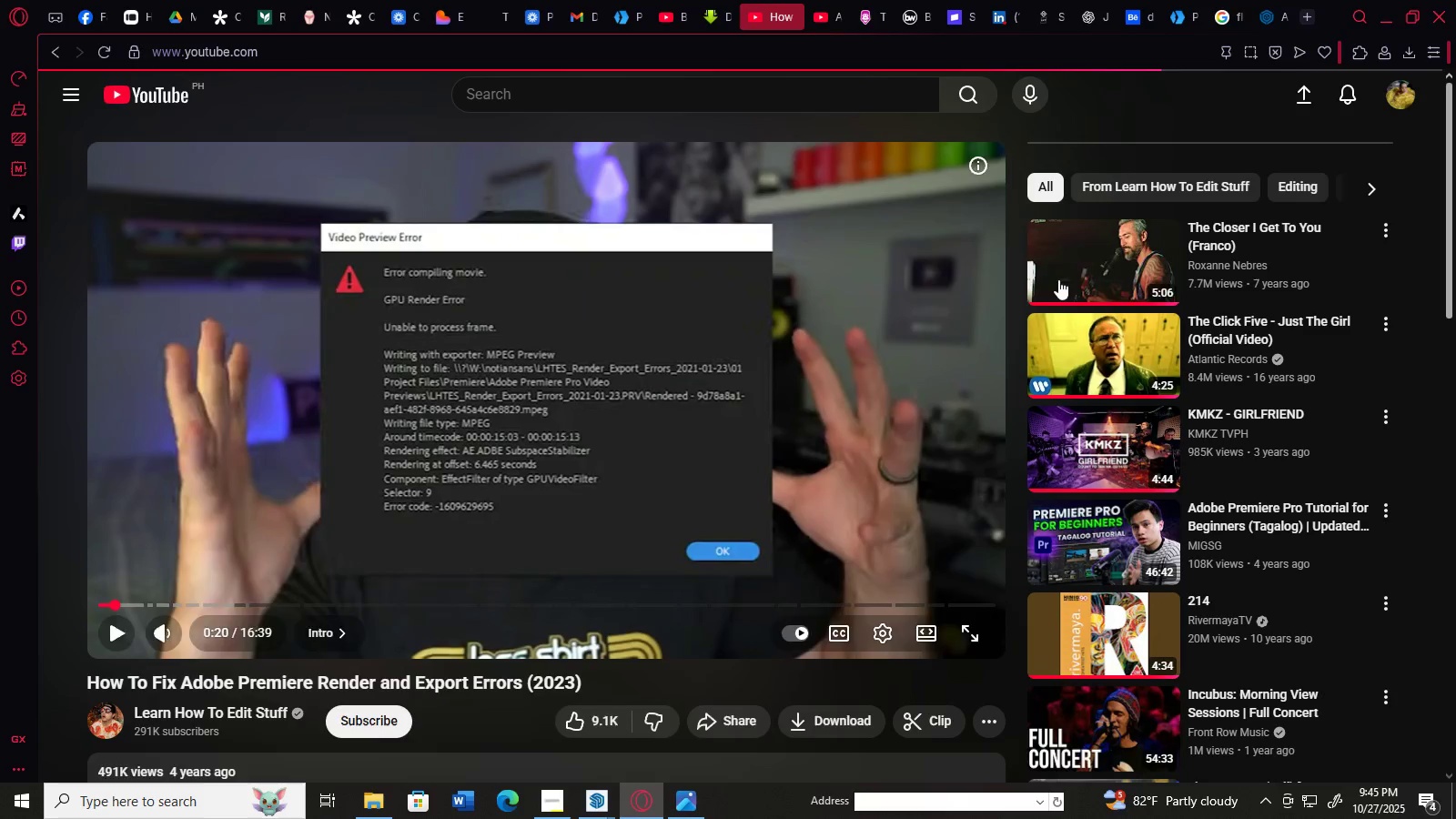 
left_click([1123, 253])
 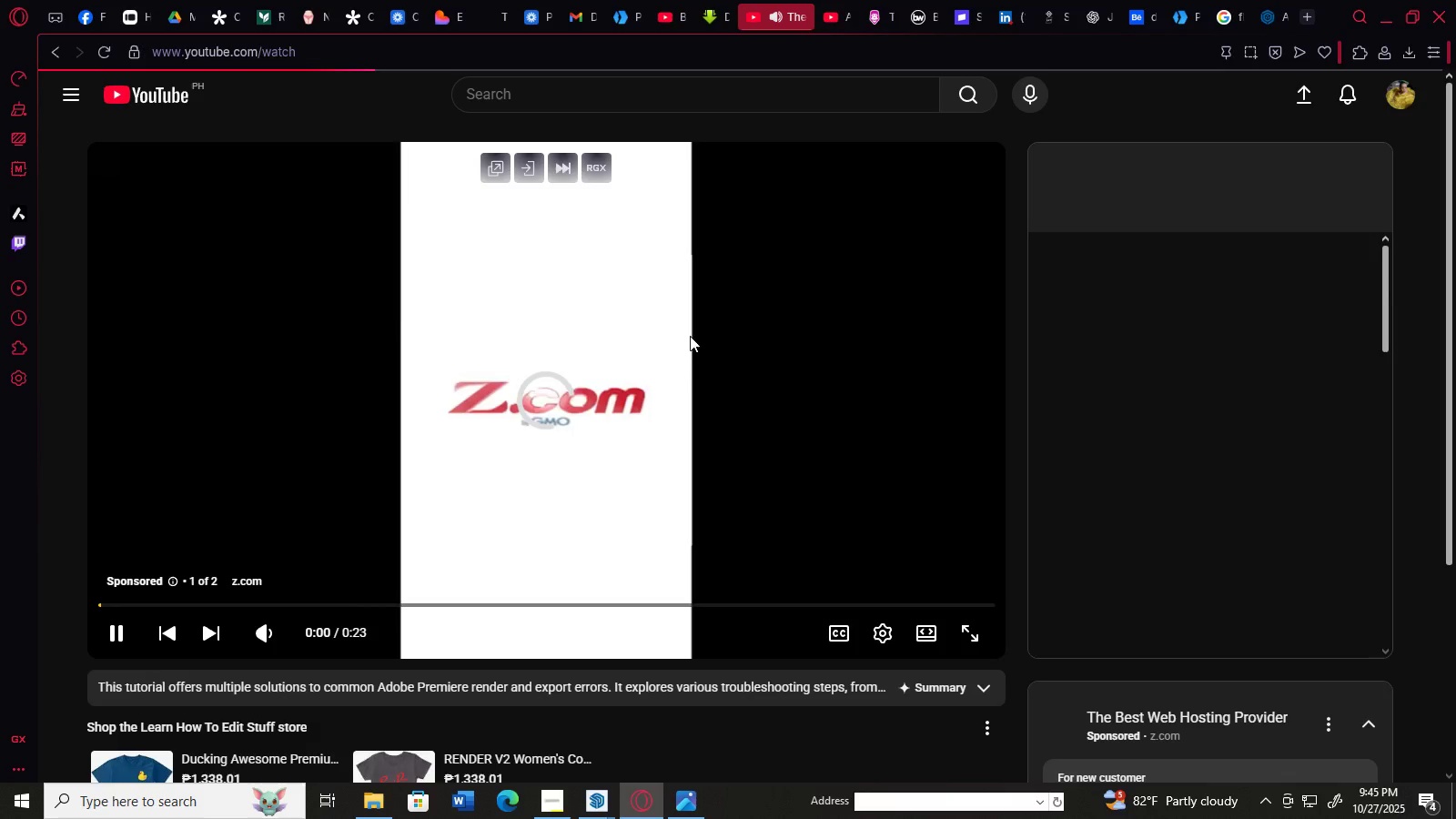 
left_click([1383, 16])
 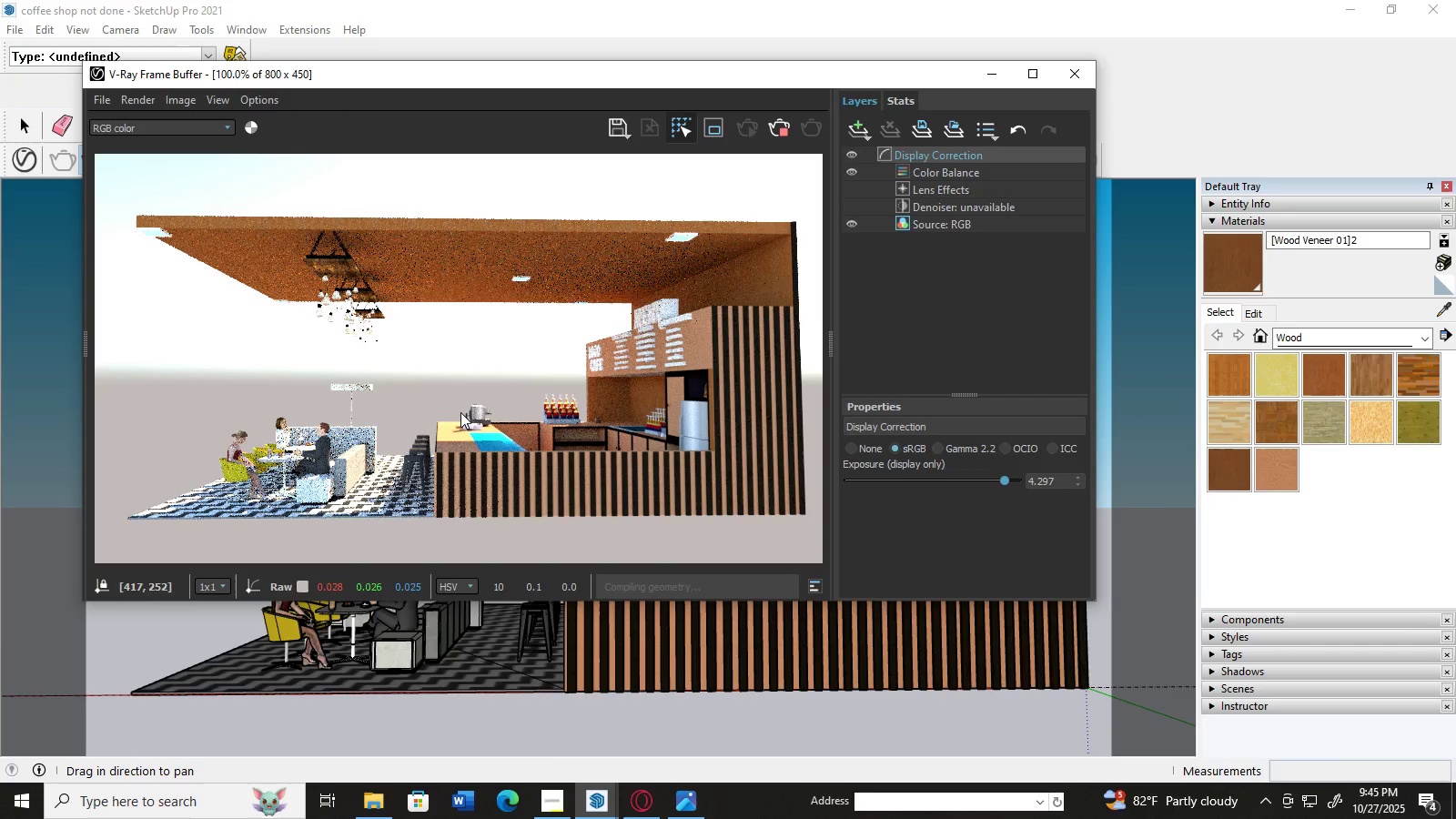 
left_click([384, 451])
 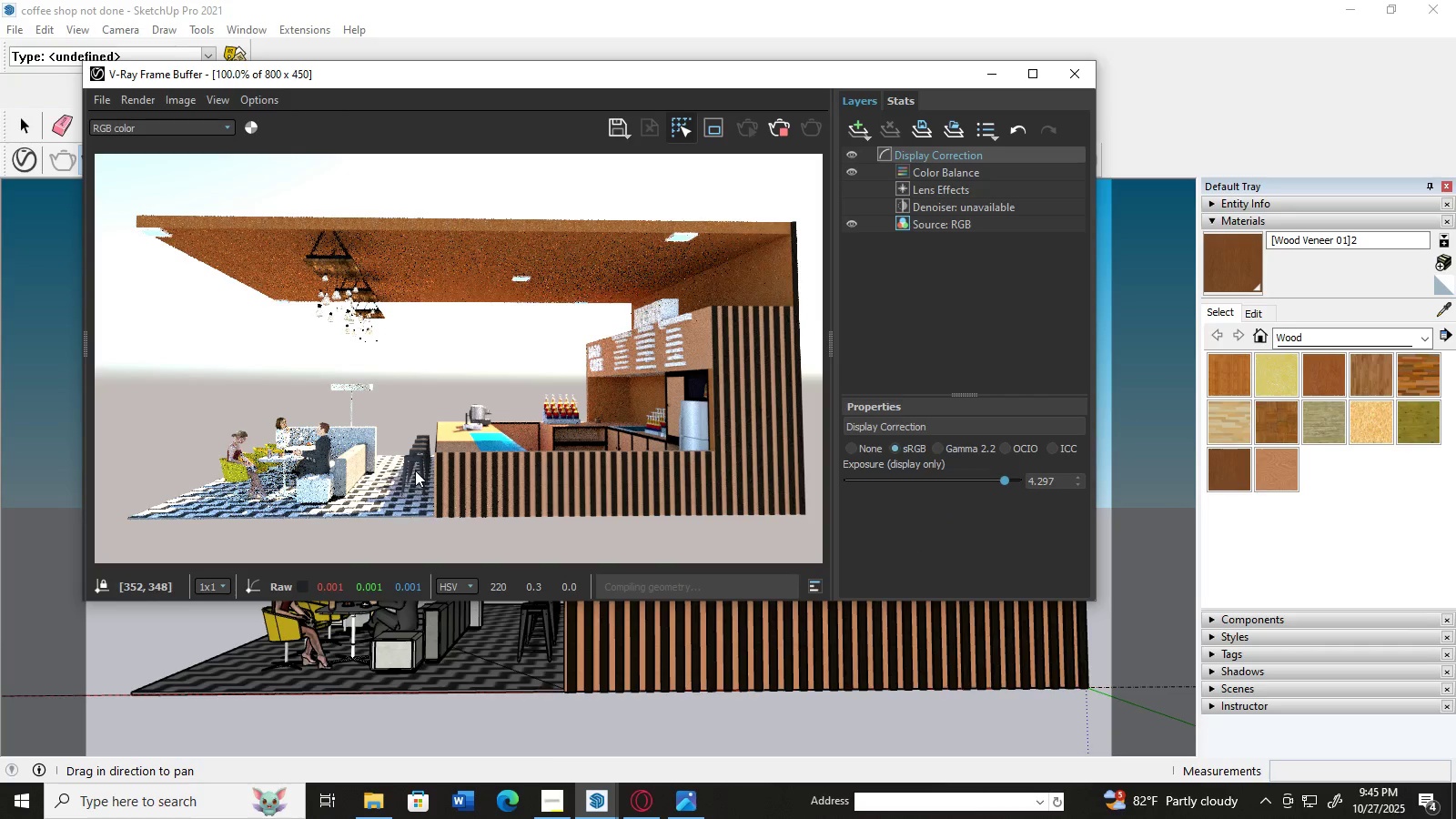 
hold_key(key=AltLeft, duration=0.47)
scroll: coordinate [415, 470], scroll_direction: up, amount: 3.0
 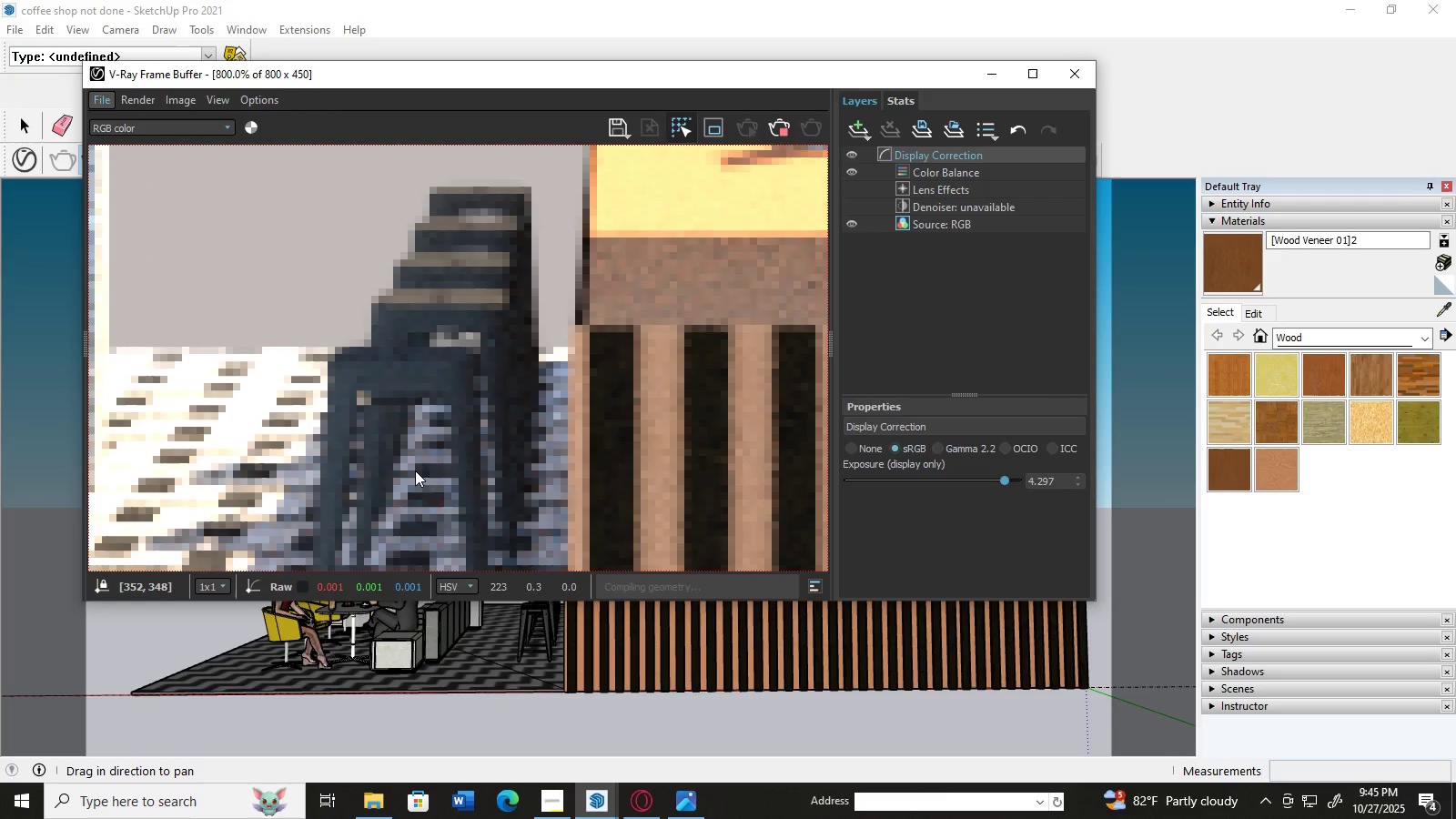 
key(Alt+AltLeft)
 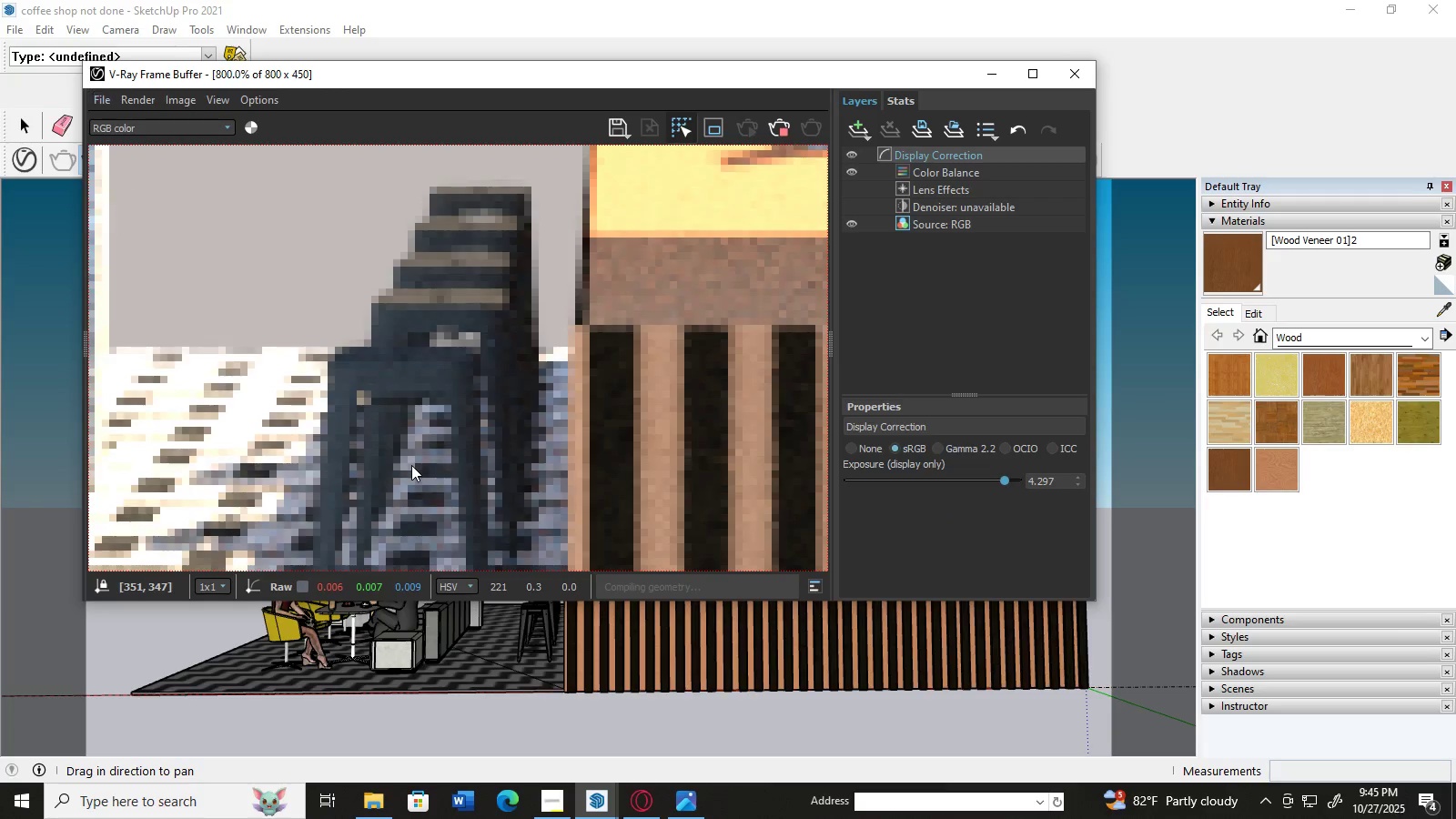 
double_click([411, 465])
 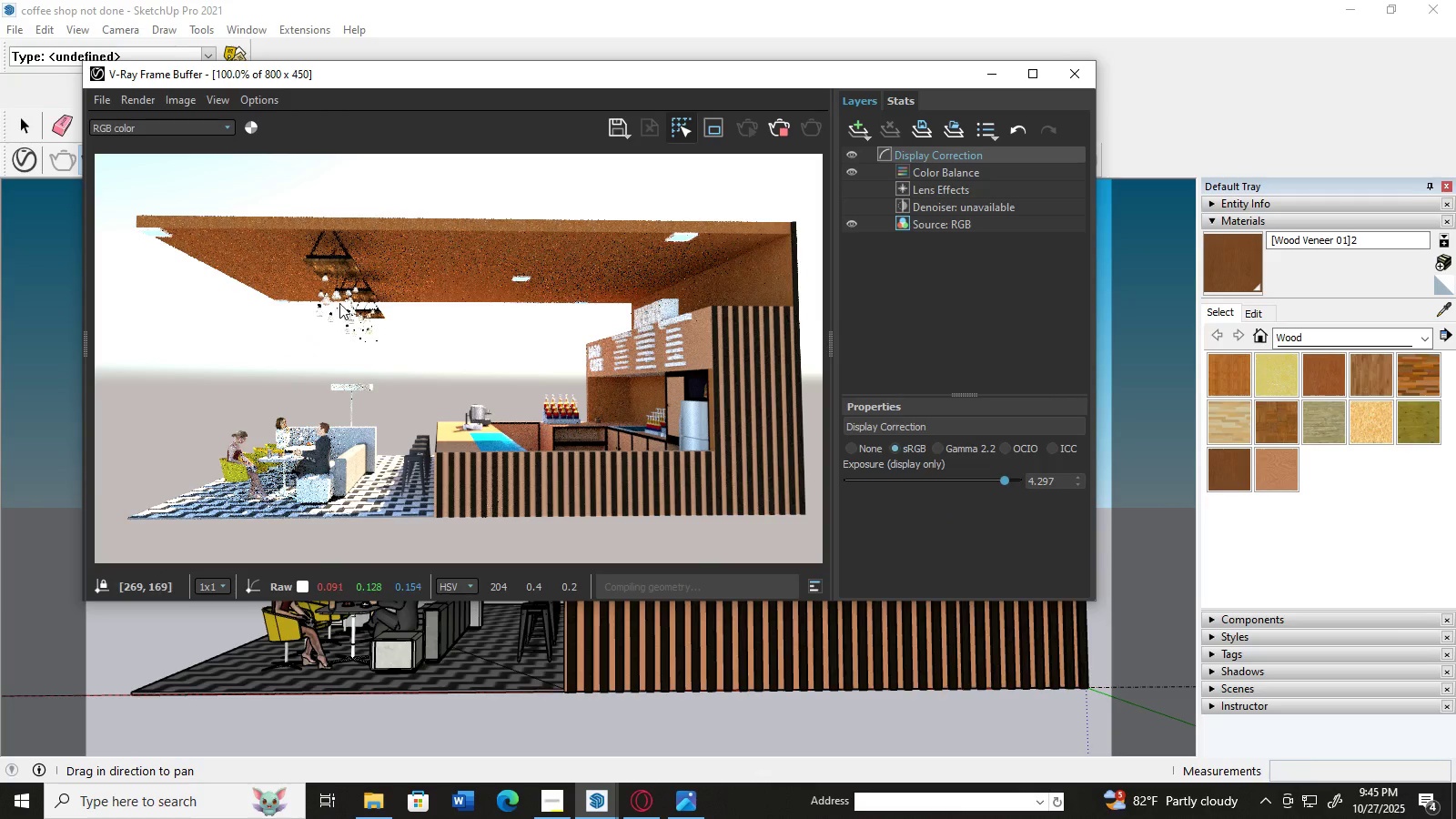 
double_click([339, 302])
 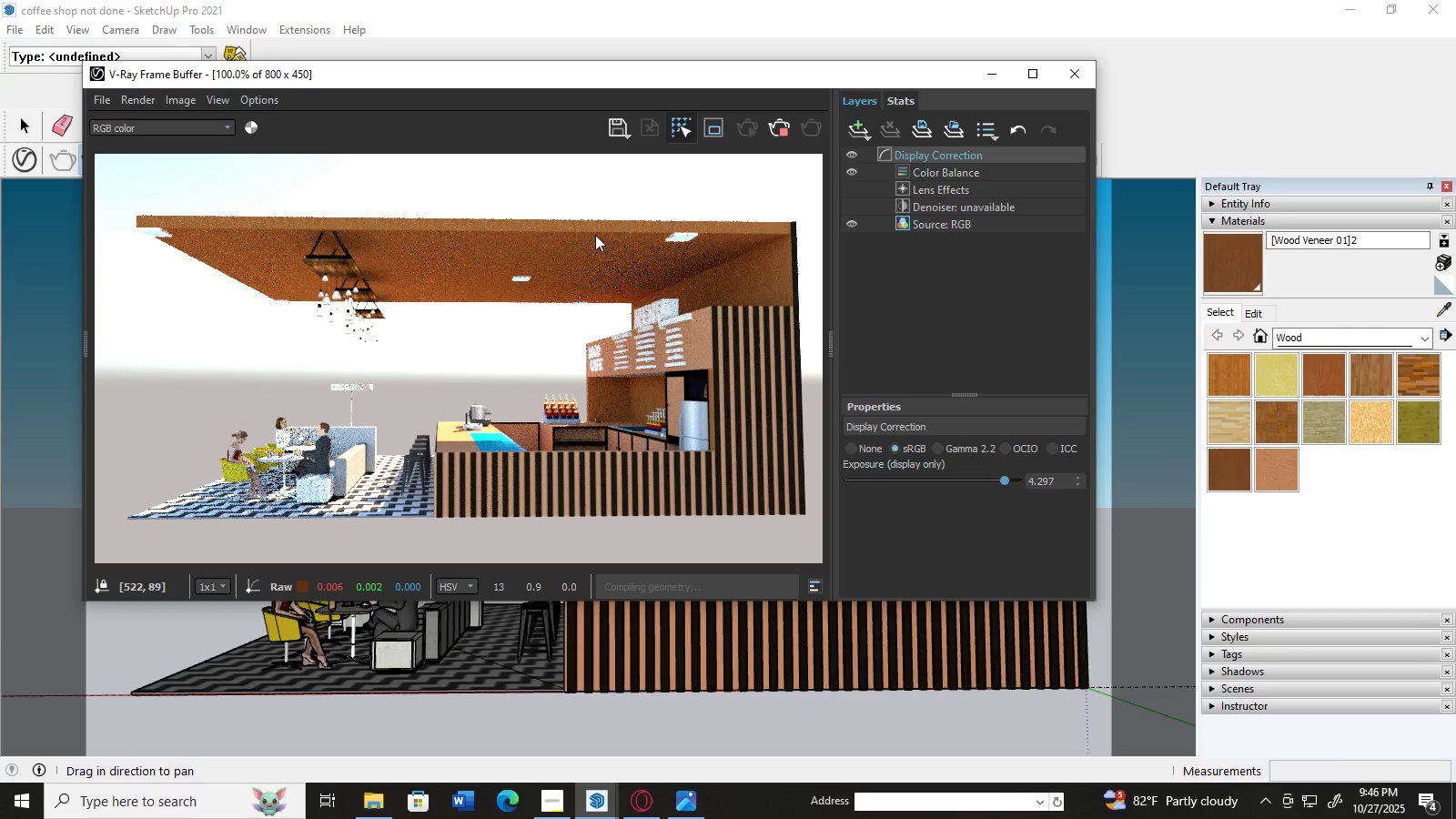 
left_click([617, 228])
 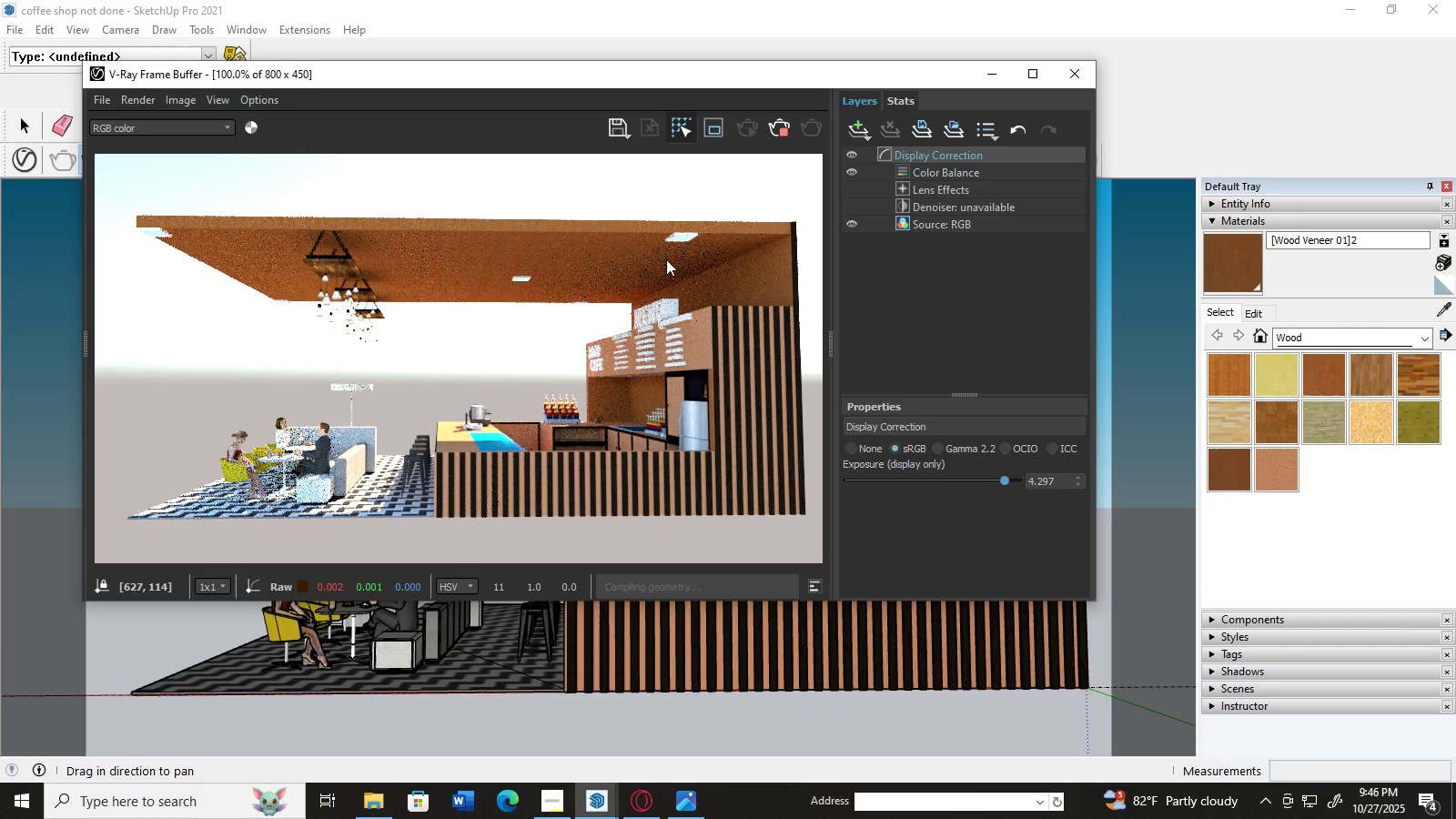 
hold_key(key=AltLeft, duration=0.31)
 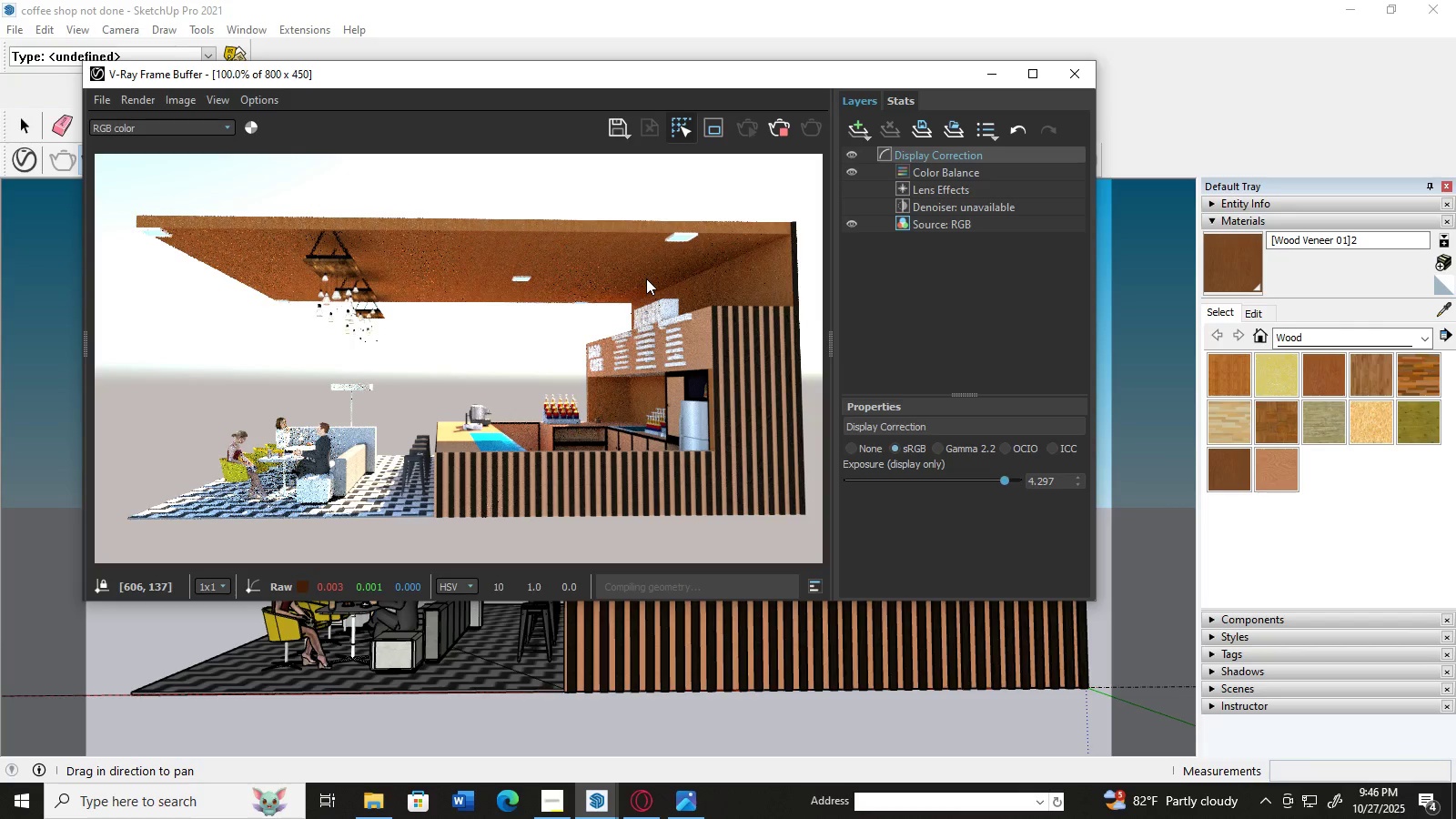 
double_click([646, 278])
 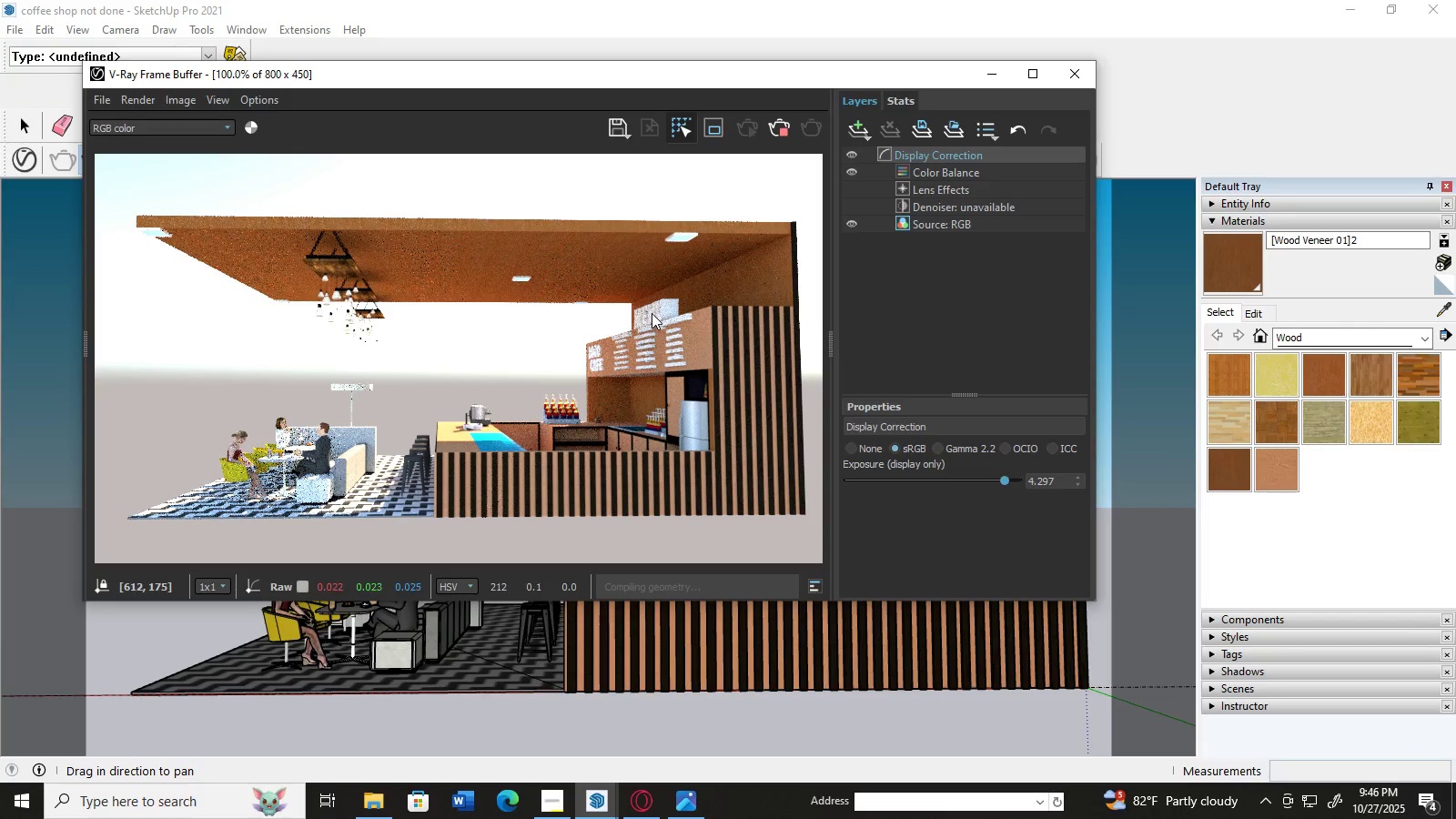 
double_click([652, 313])
 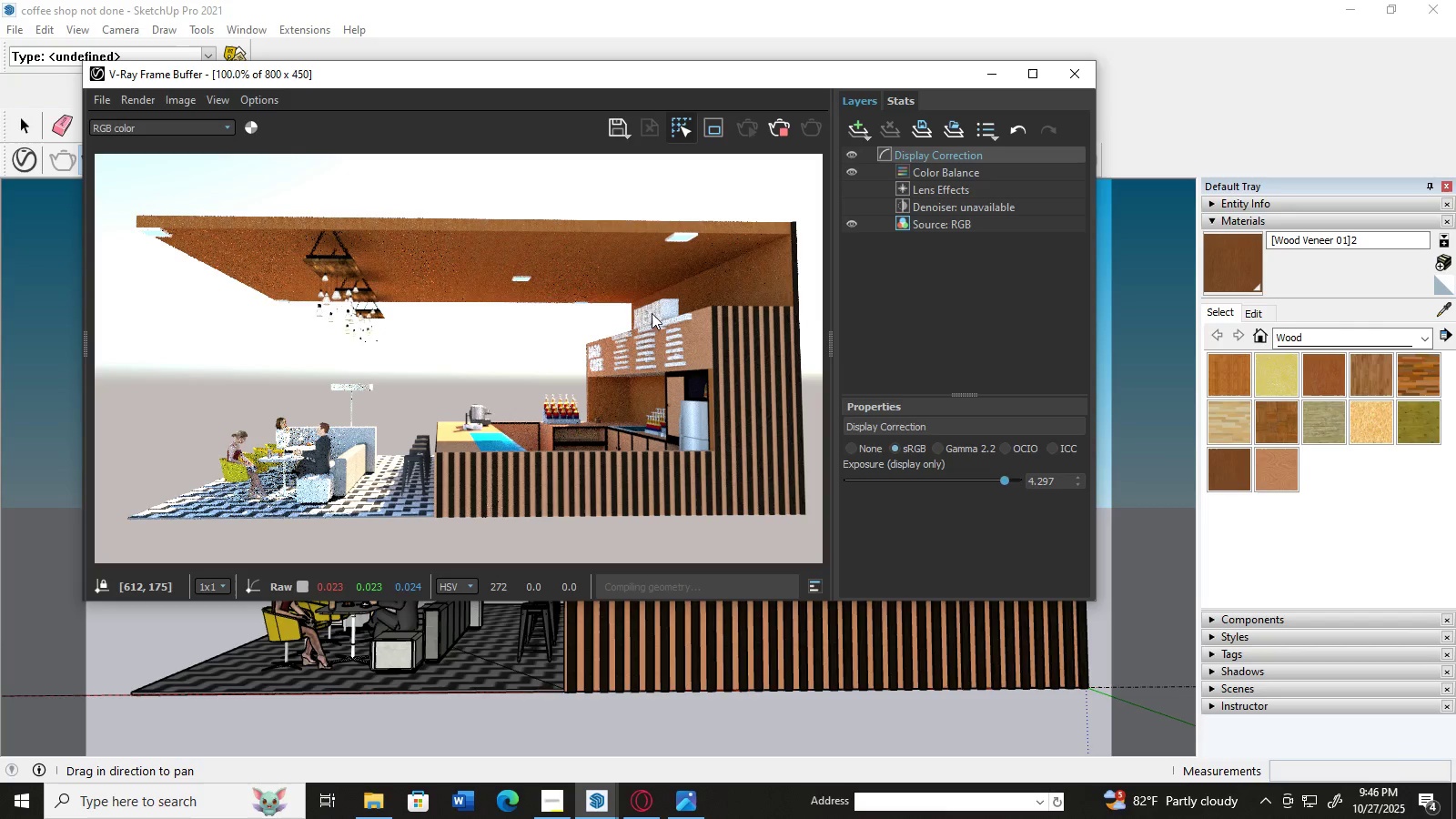 
triple_click([652, 313])
 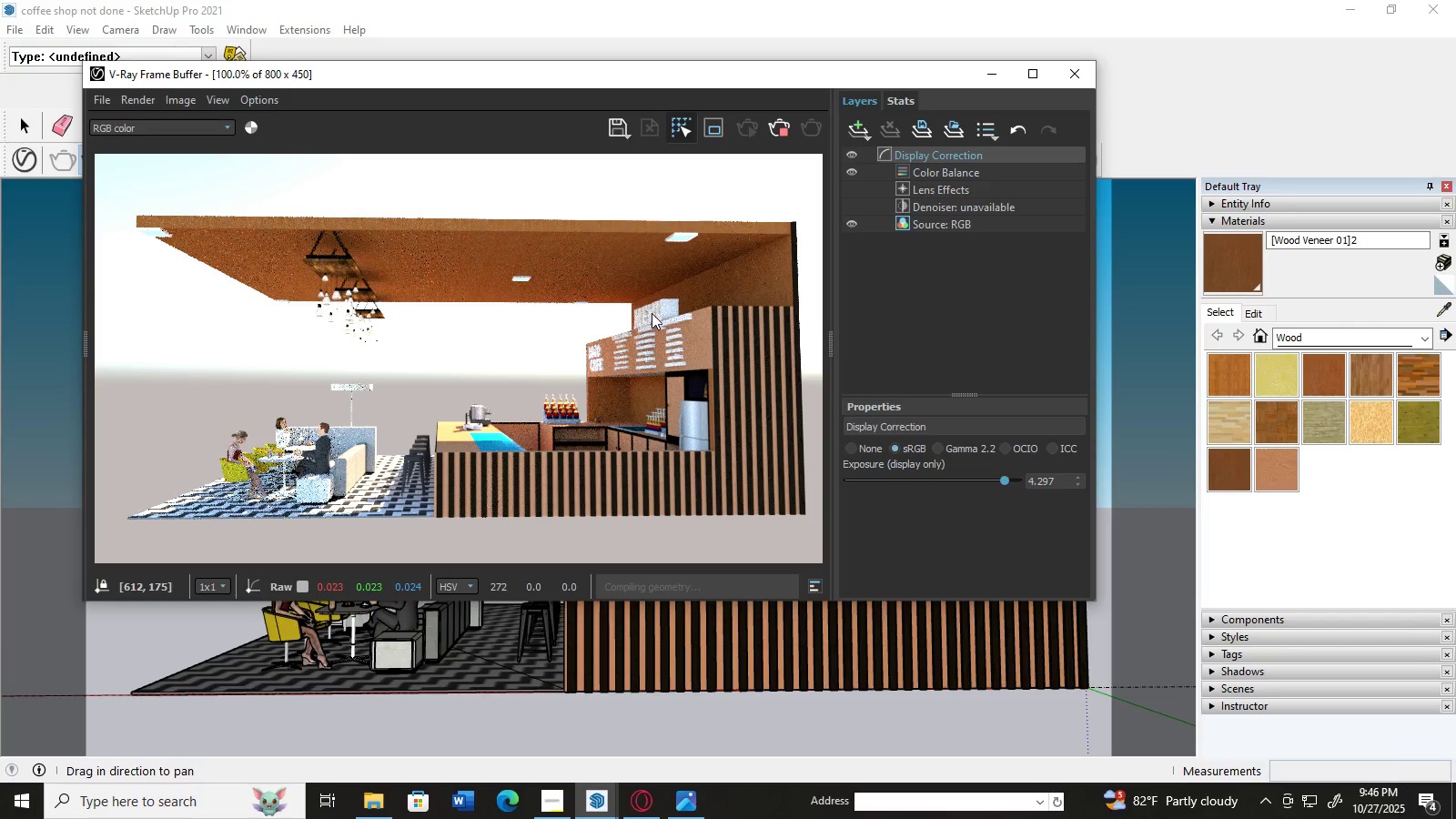 
triple_click([652, 313])
 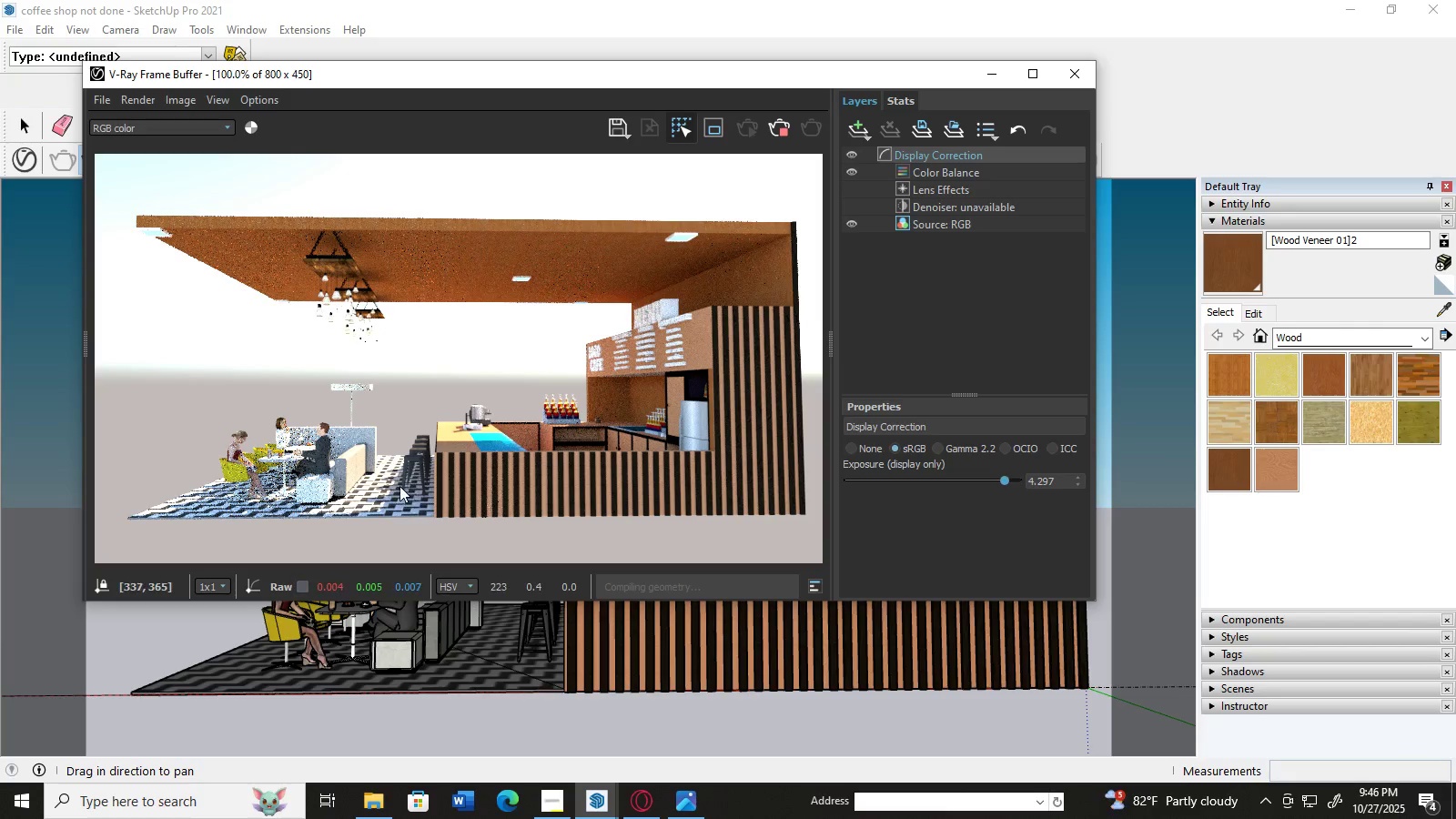 
double_click([399, 486])
 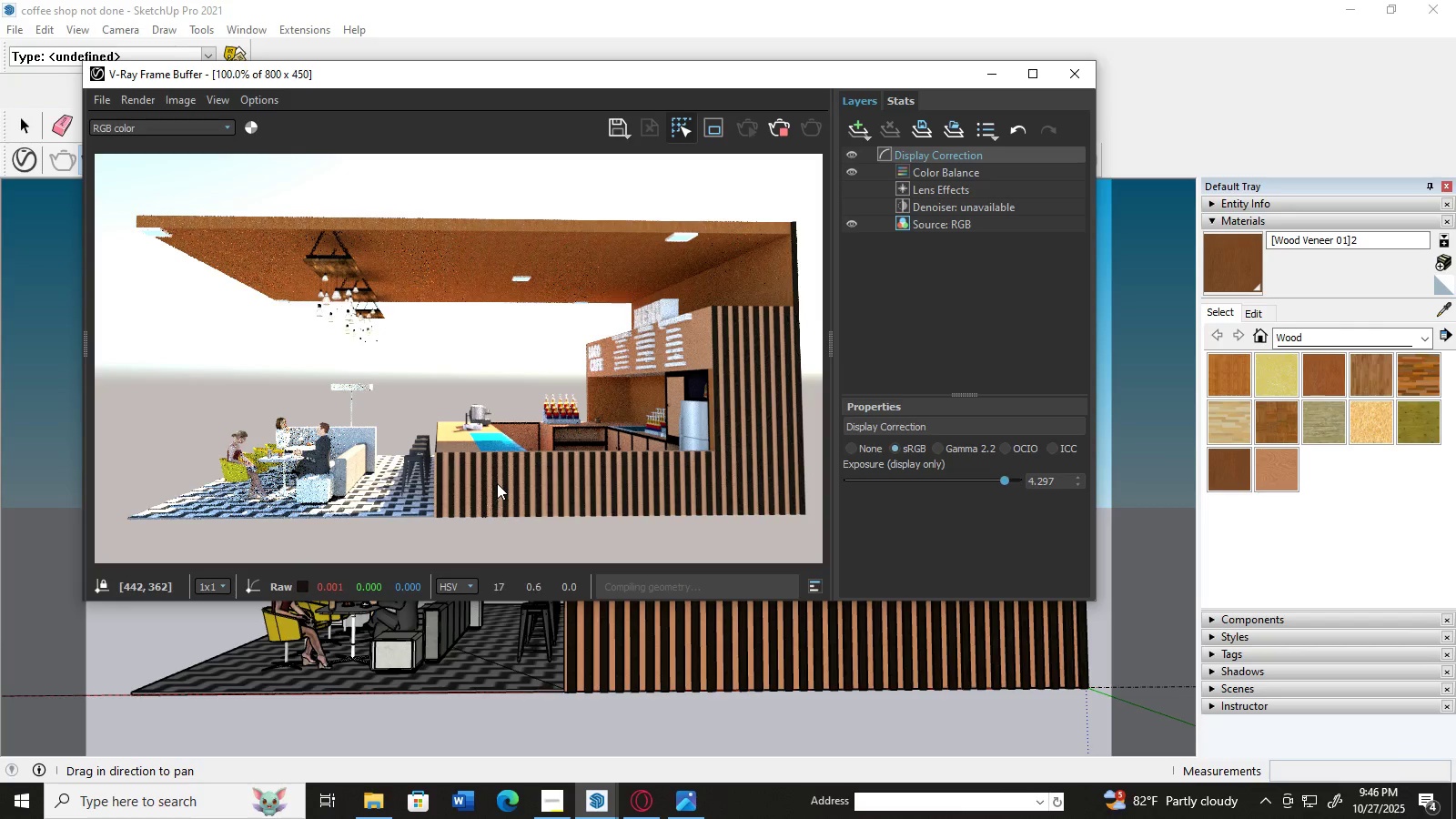 
double_click([497, 483])
 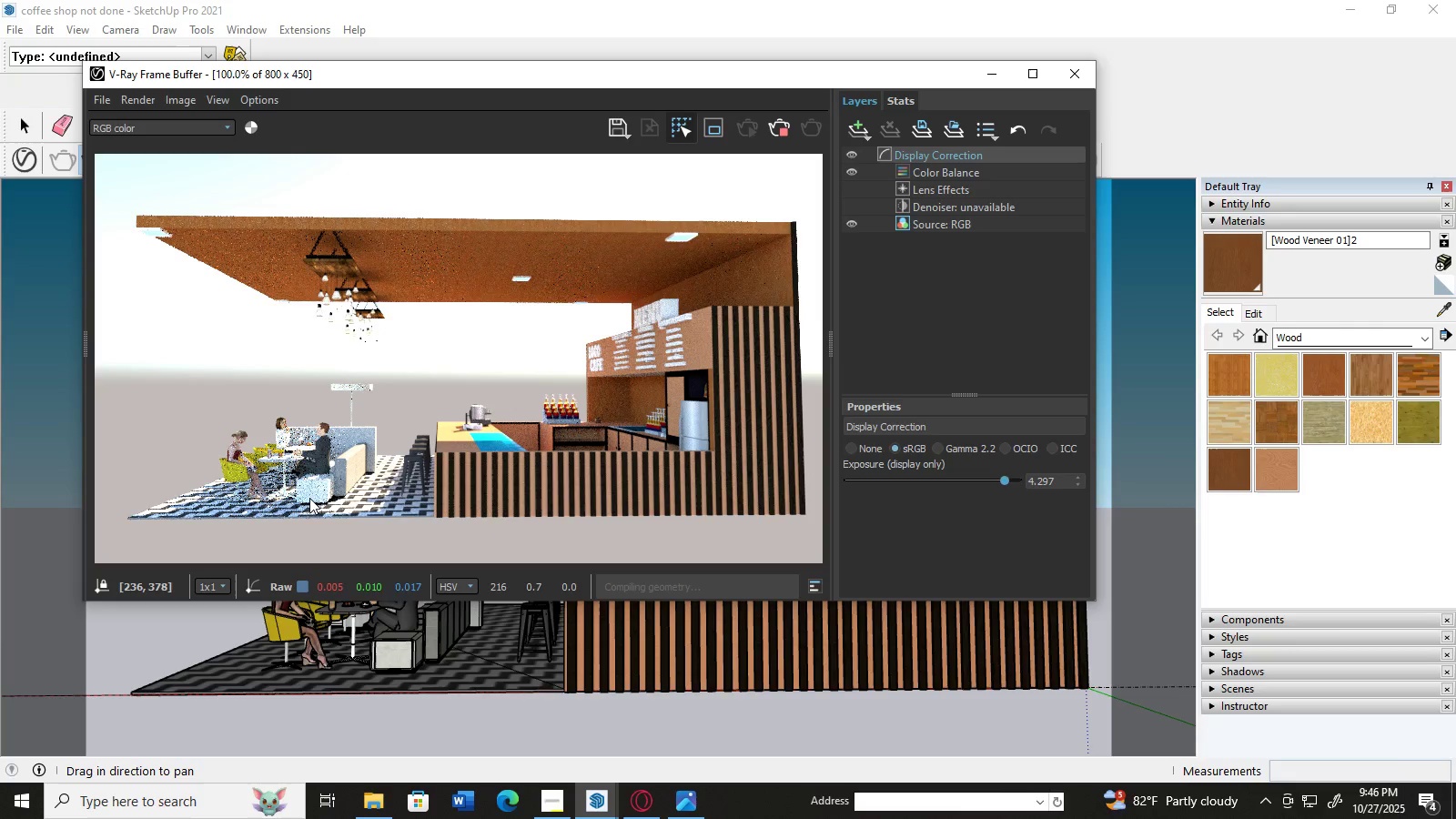 
double_click([261, 476])
 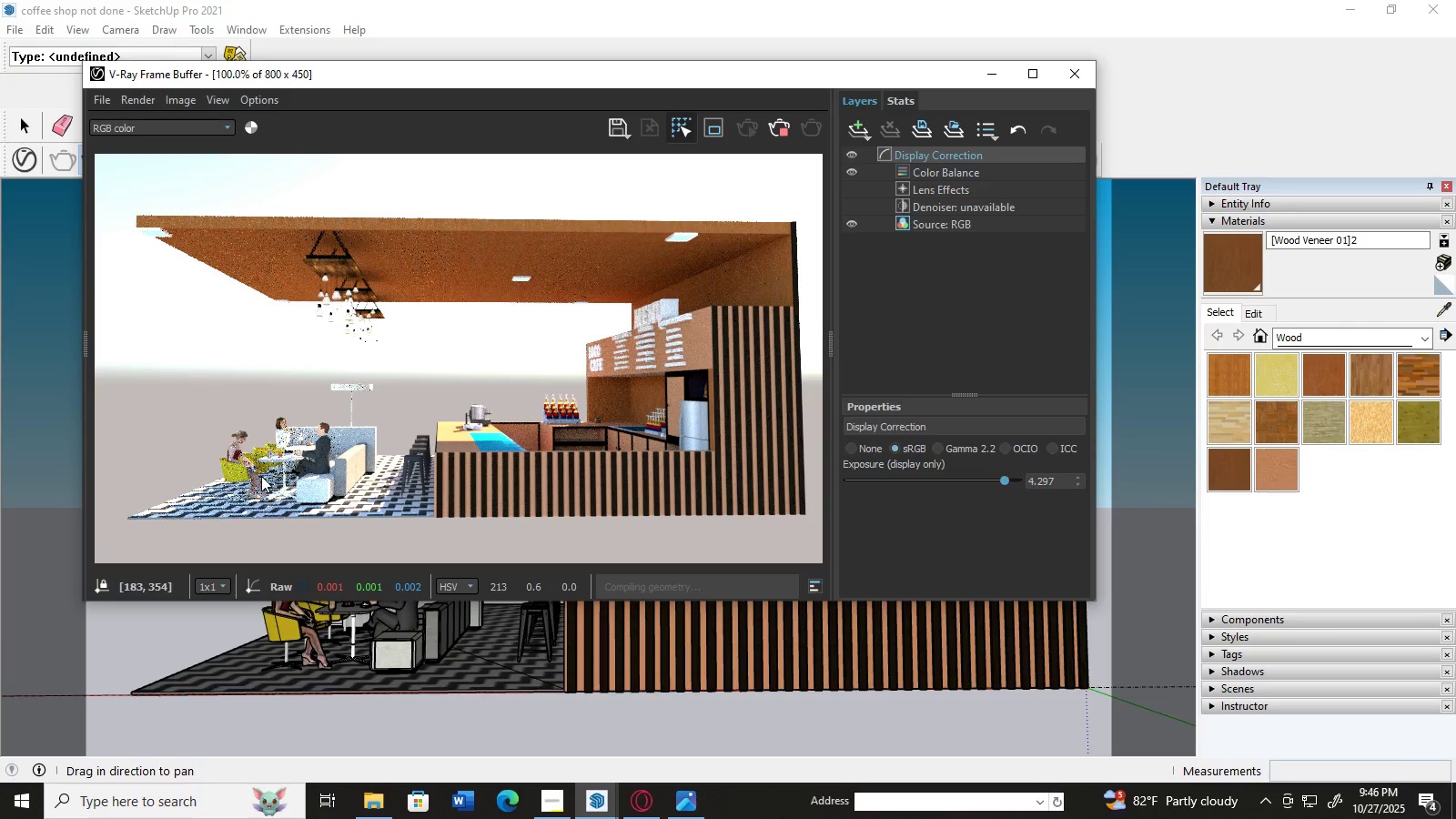 
triple_click([261, 476])
 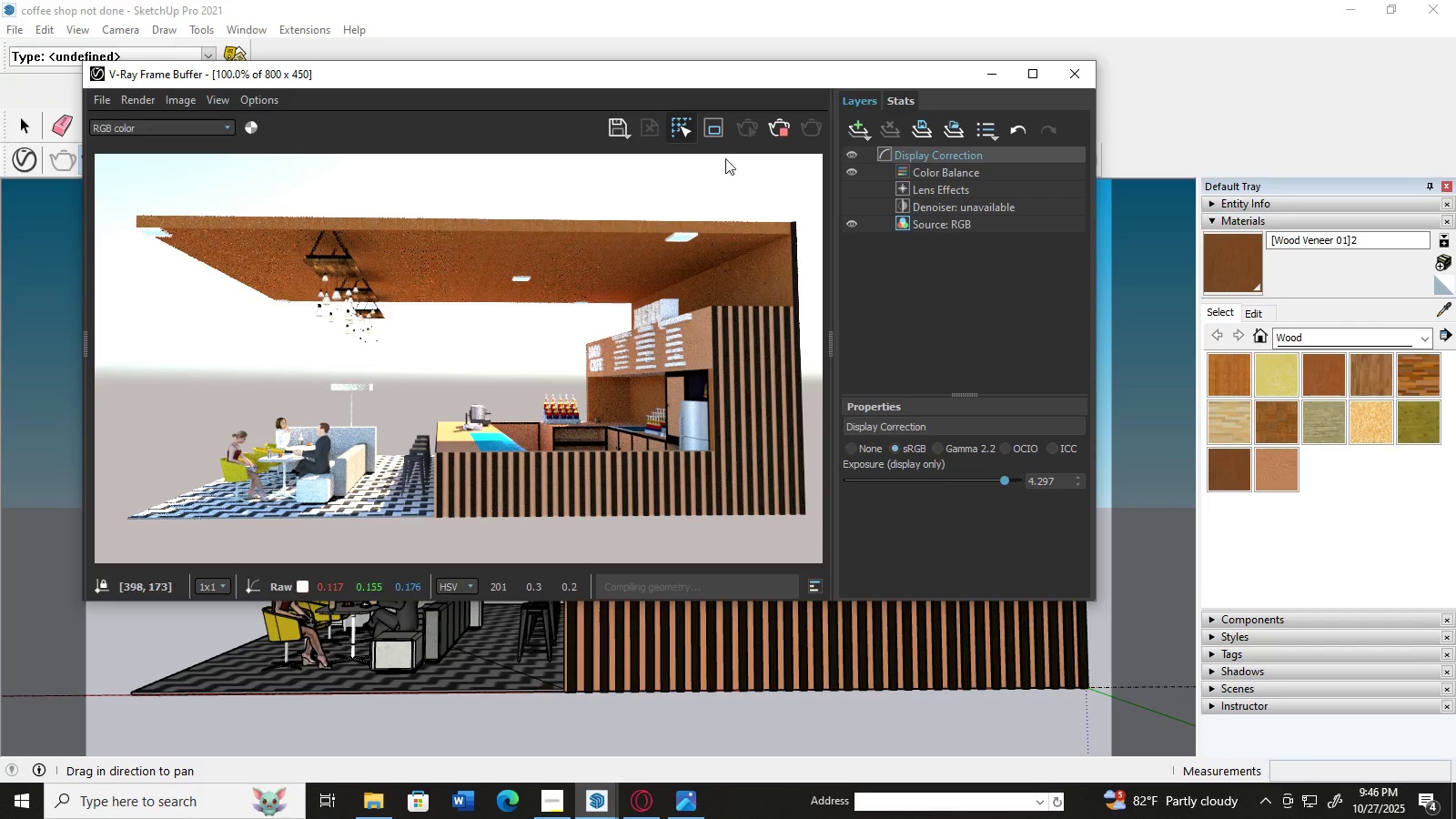 
left_click([1034, 80])
 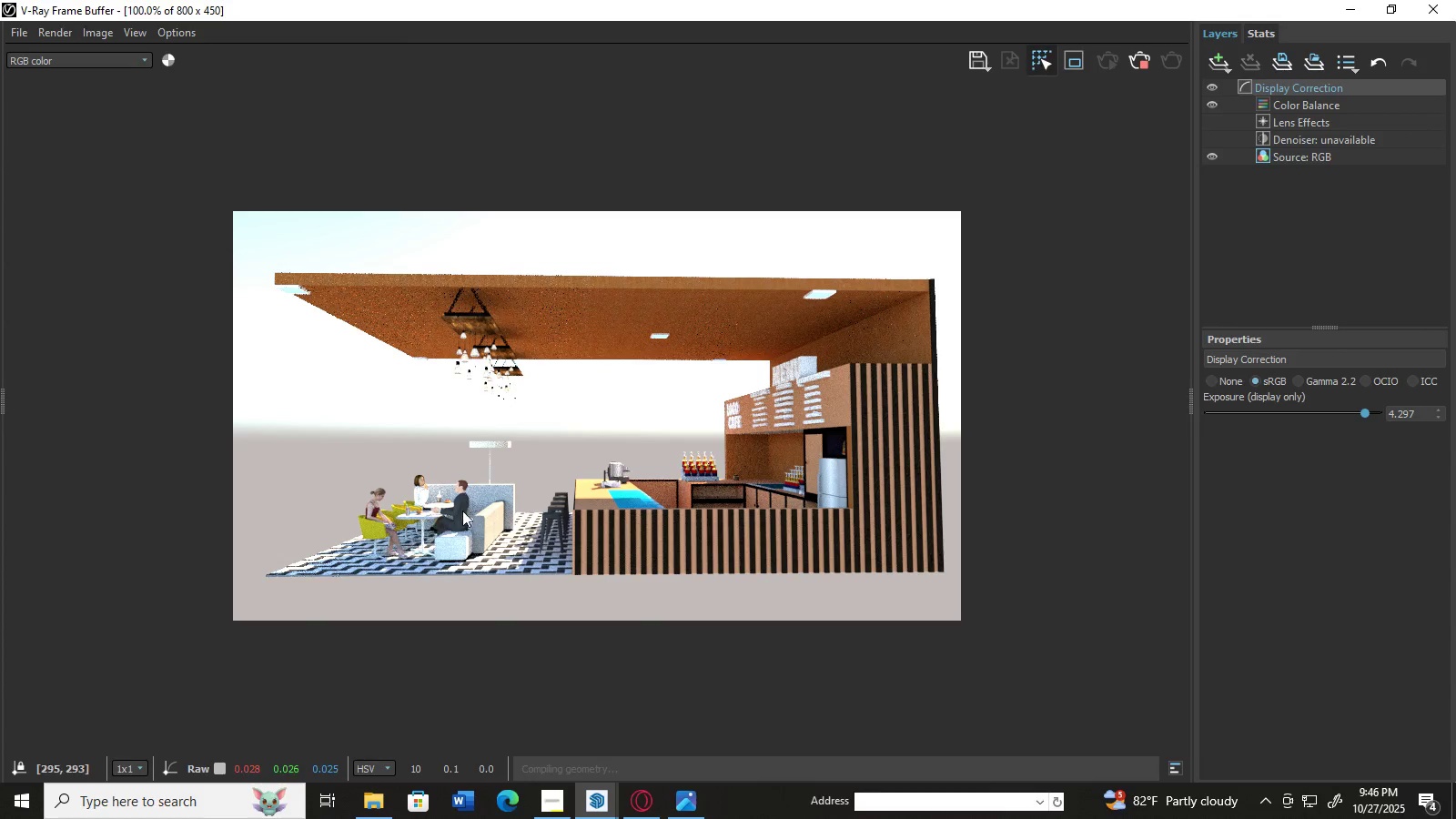 
hold_key(key=AltLeft, duration=0.36)
scroll: coordinate [427, 534], scroll_direction: up, amount: 2.0
 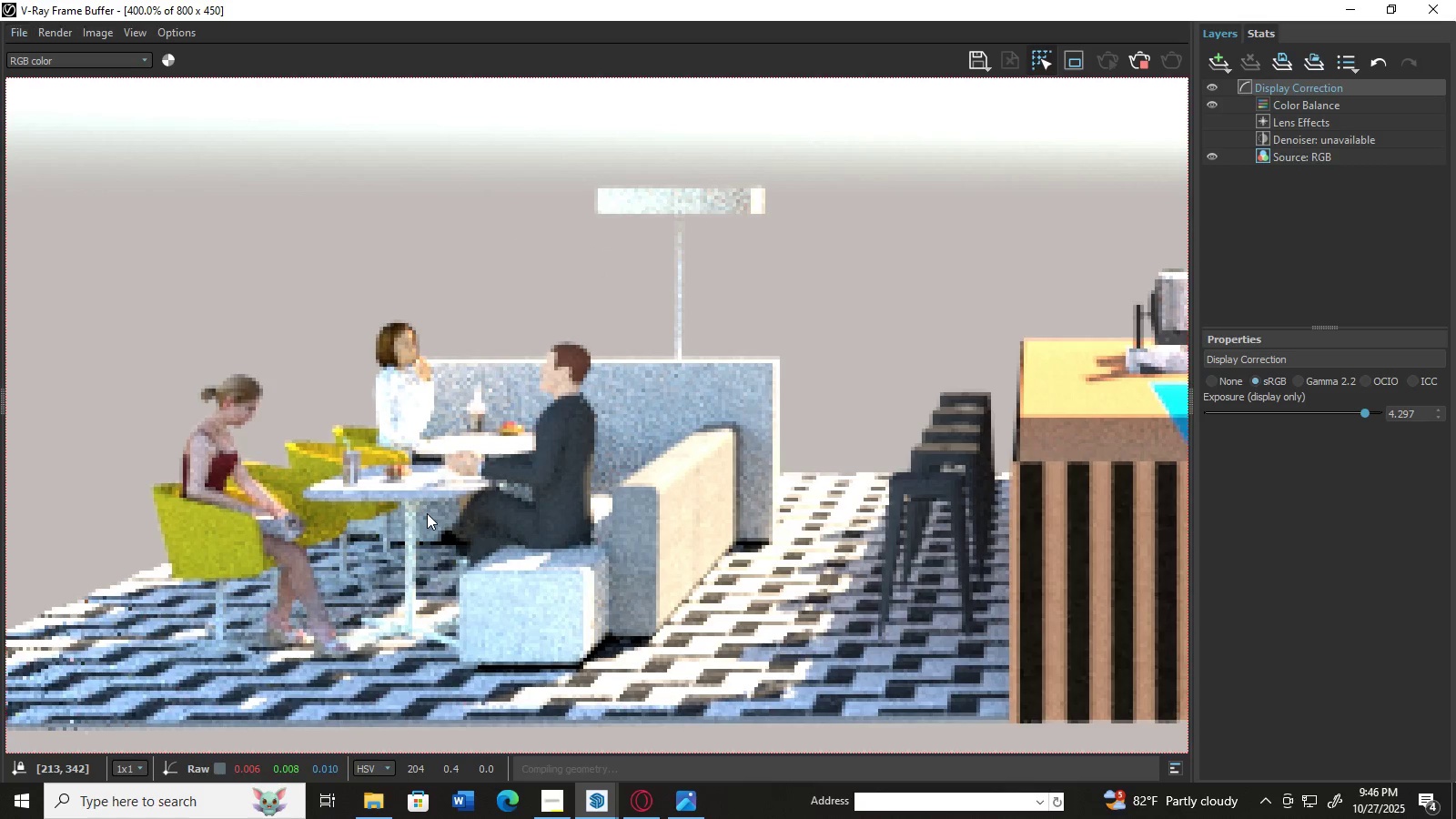 
double_click([427, 513])
 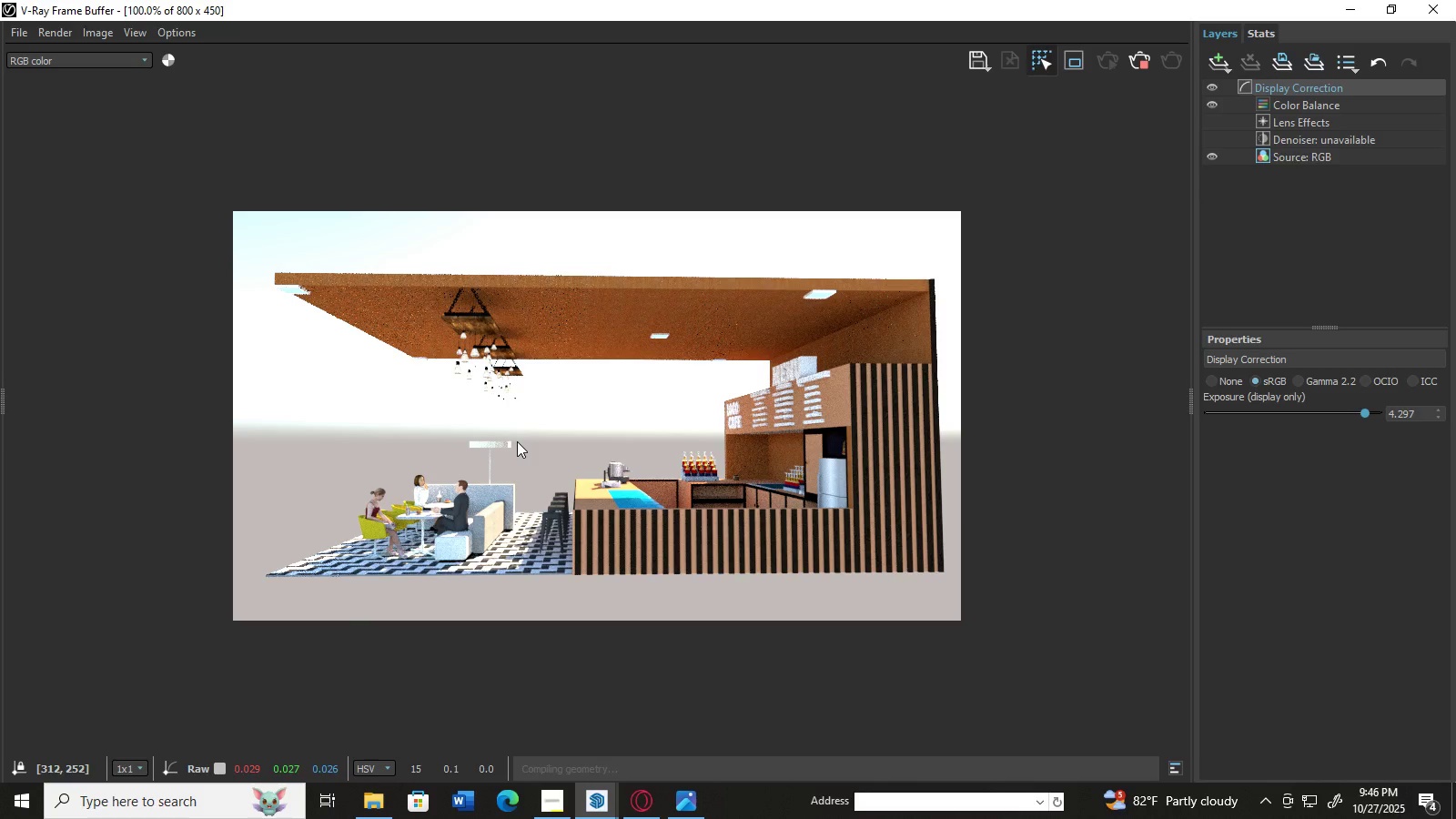 
hold_key(key=AltLeft, duration=0.49)
 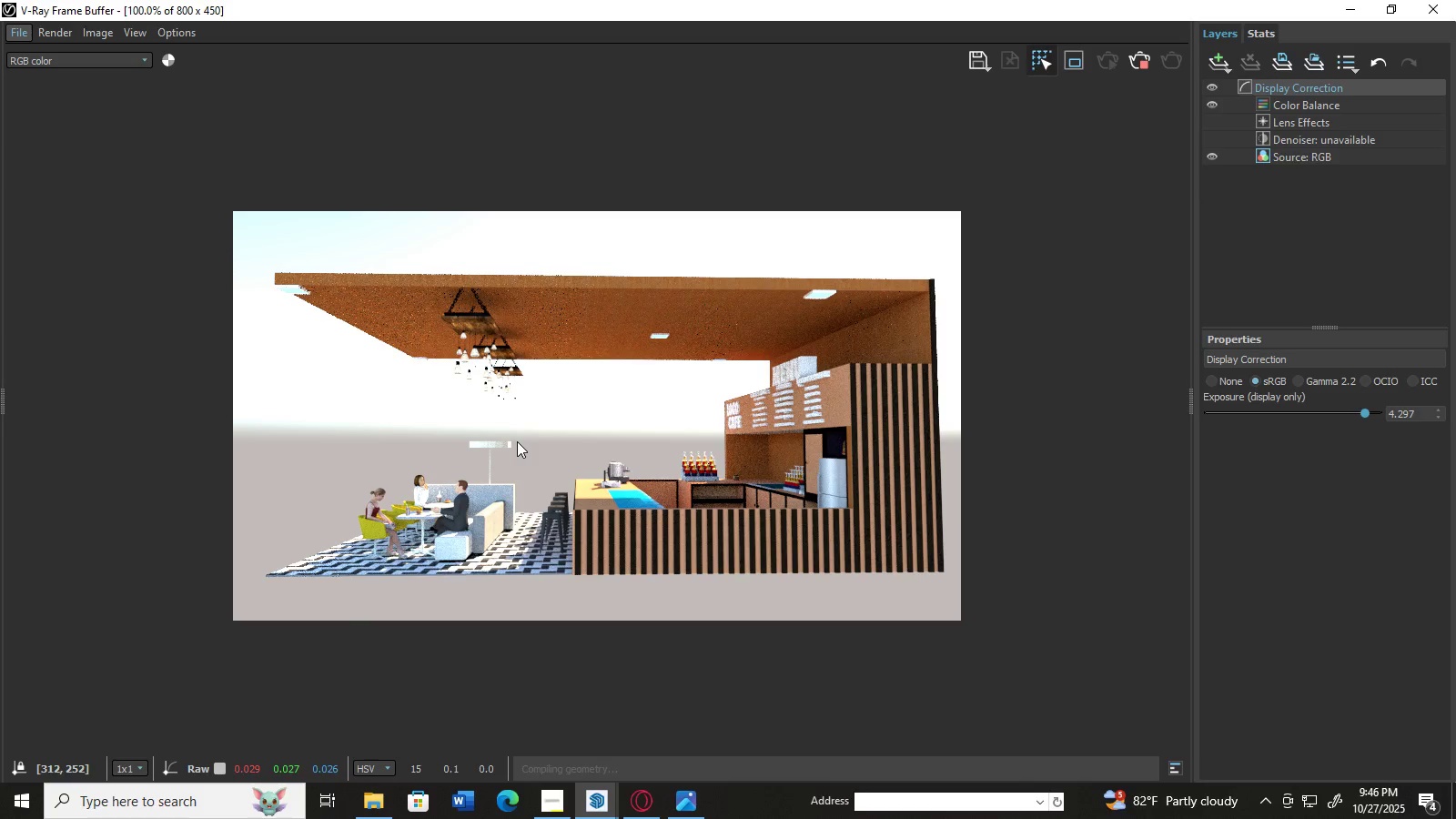 
key(Alt+AltLeft)
 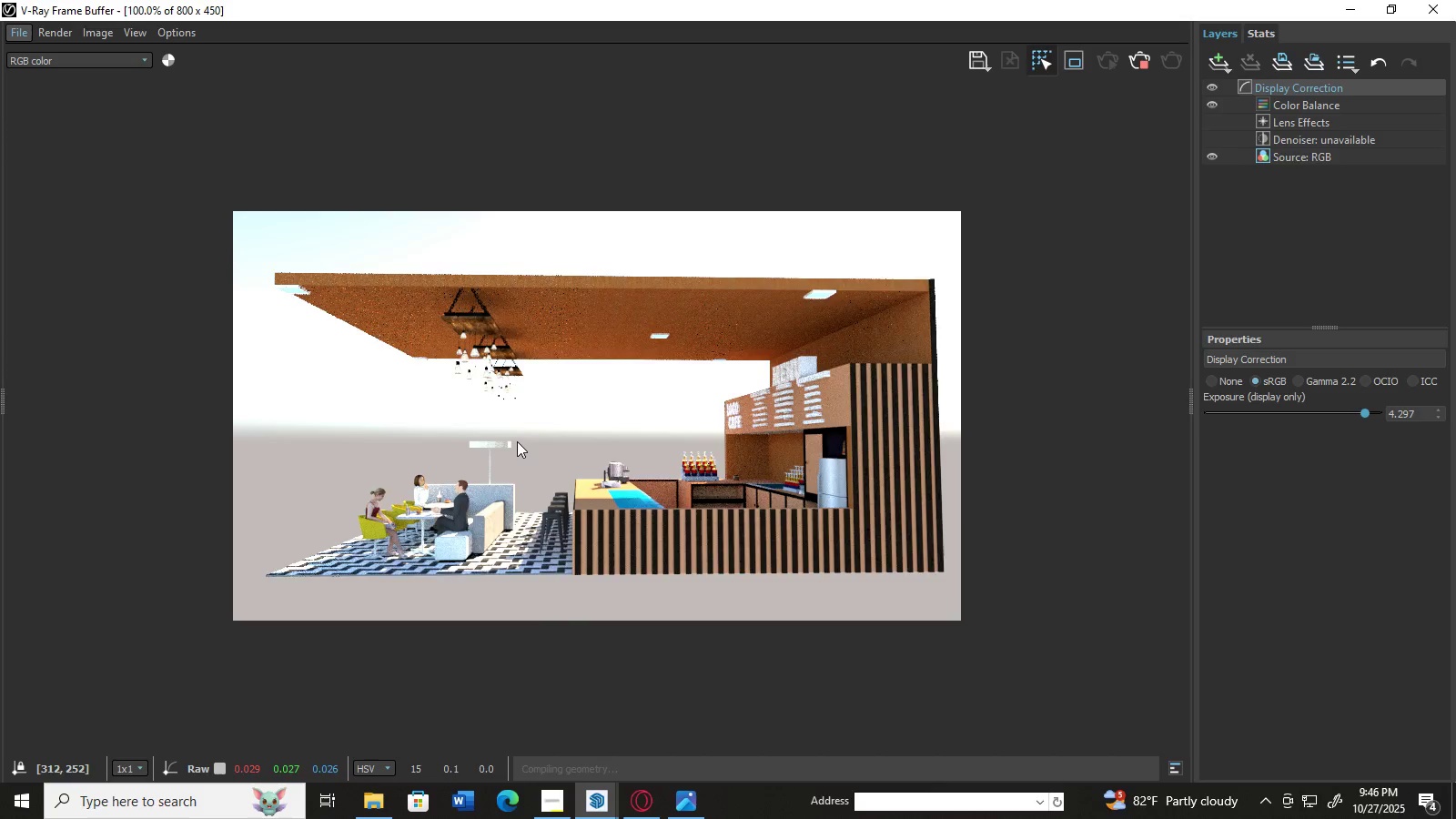 
scroll: coordinate [517, 441], scroll_direction: up, amount: 1.0
 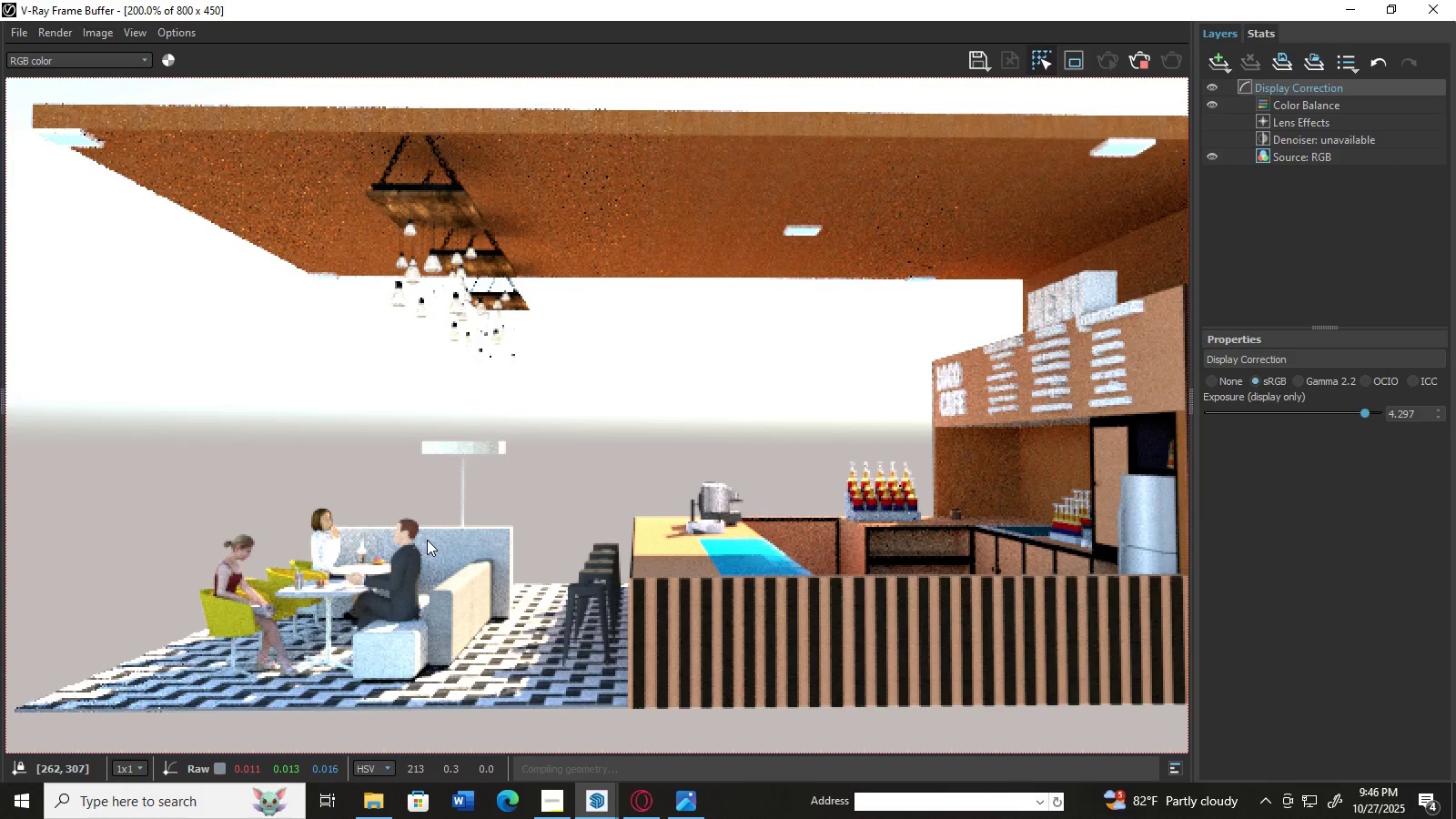 
double_click([427, 541])
 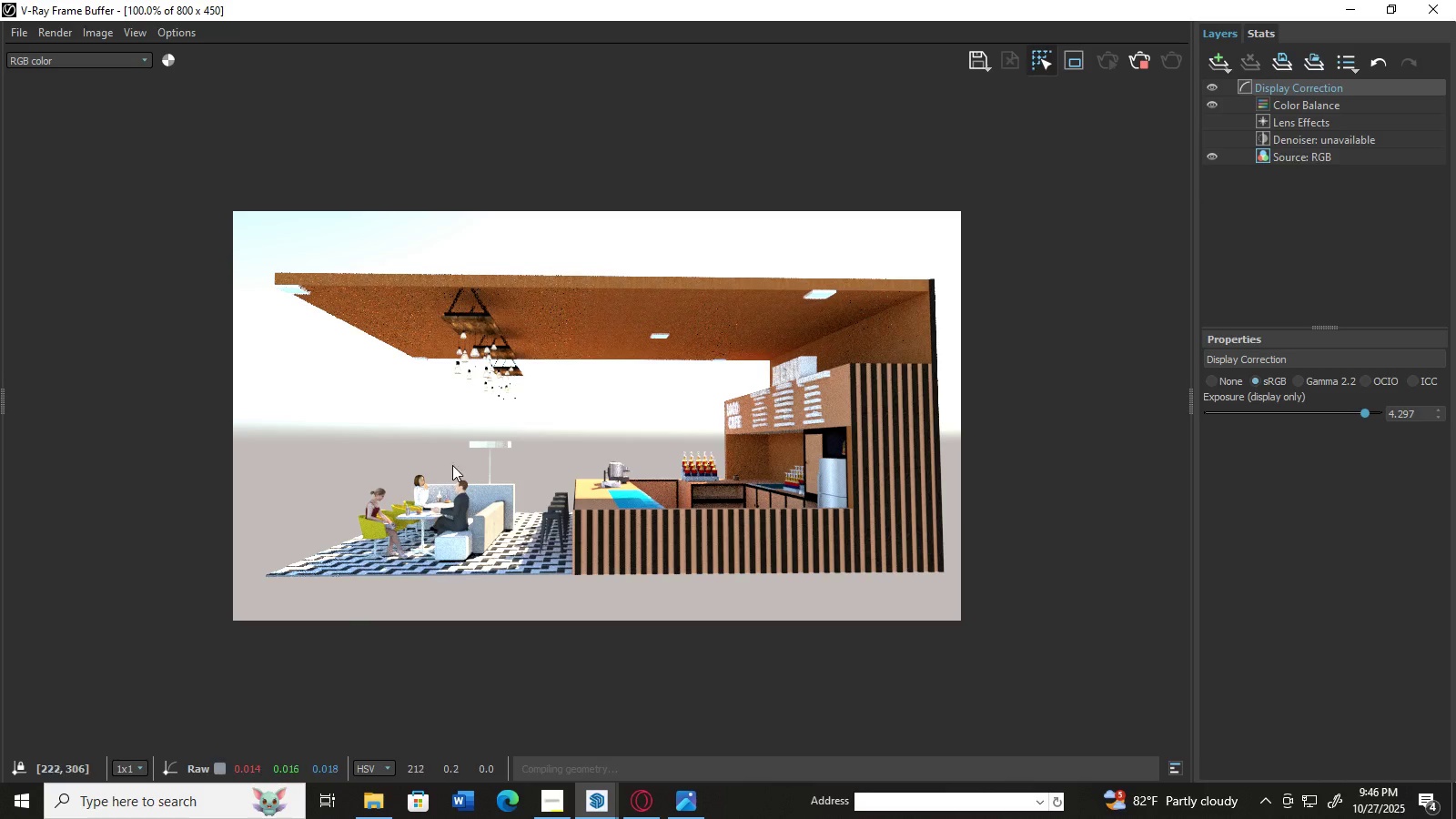 
left_click([464, 448])
 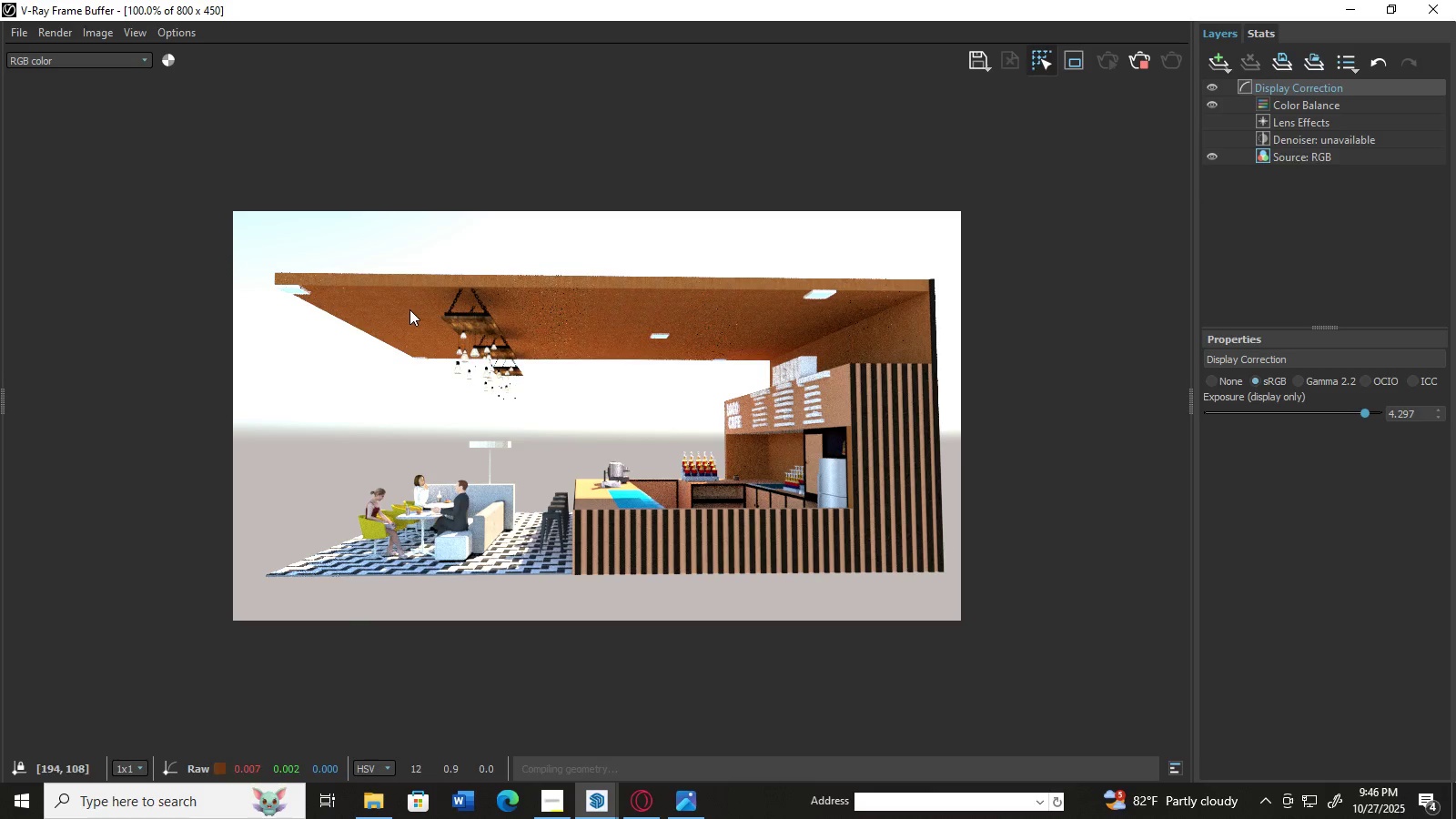 
left_click([512, 316])
 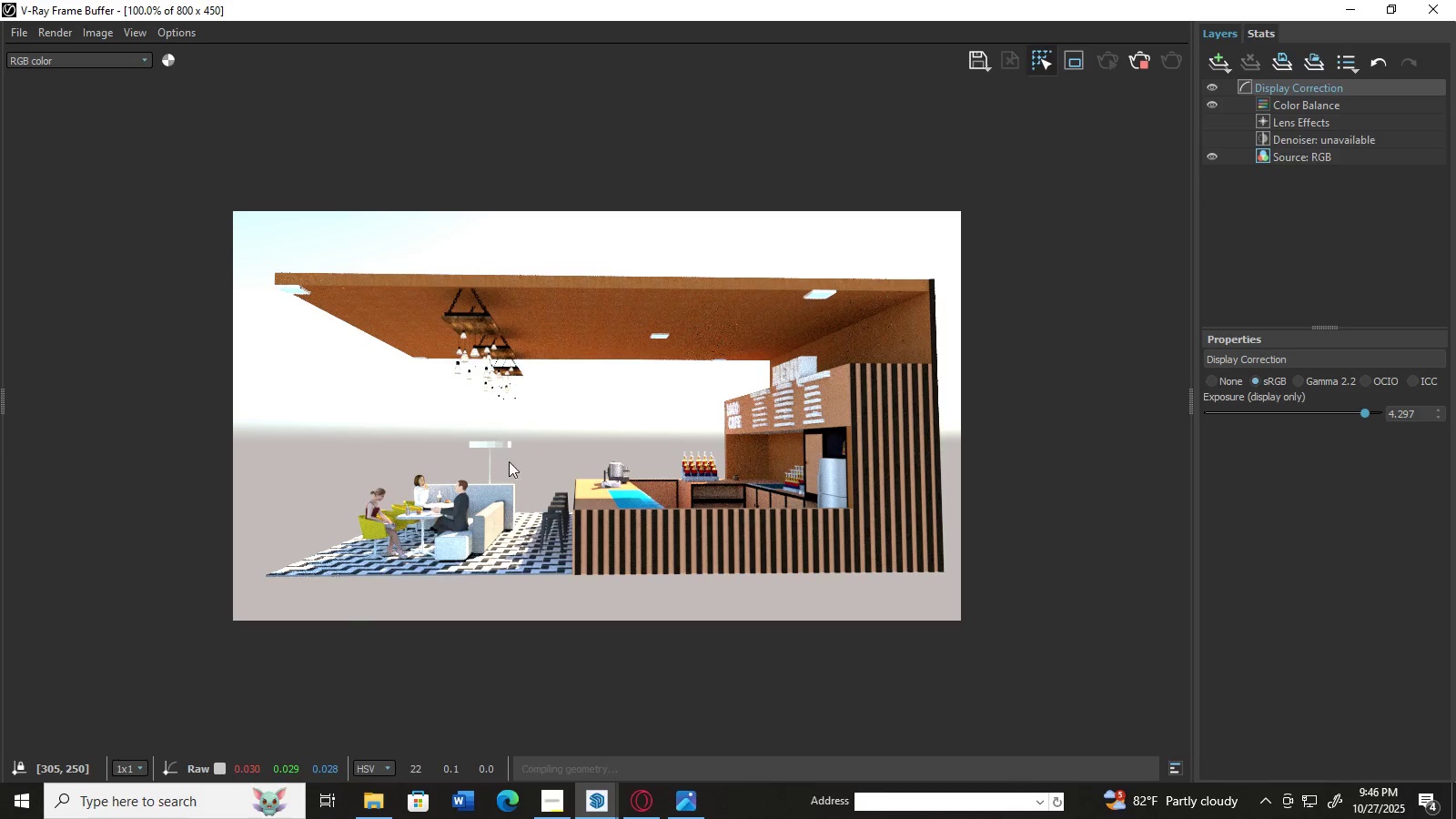 
hold_key(key=AltLeft, duration=0.34)
scroll: coordinate [369, 550], scroll_direction: up, amount: 1.0
 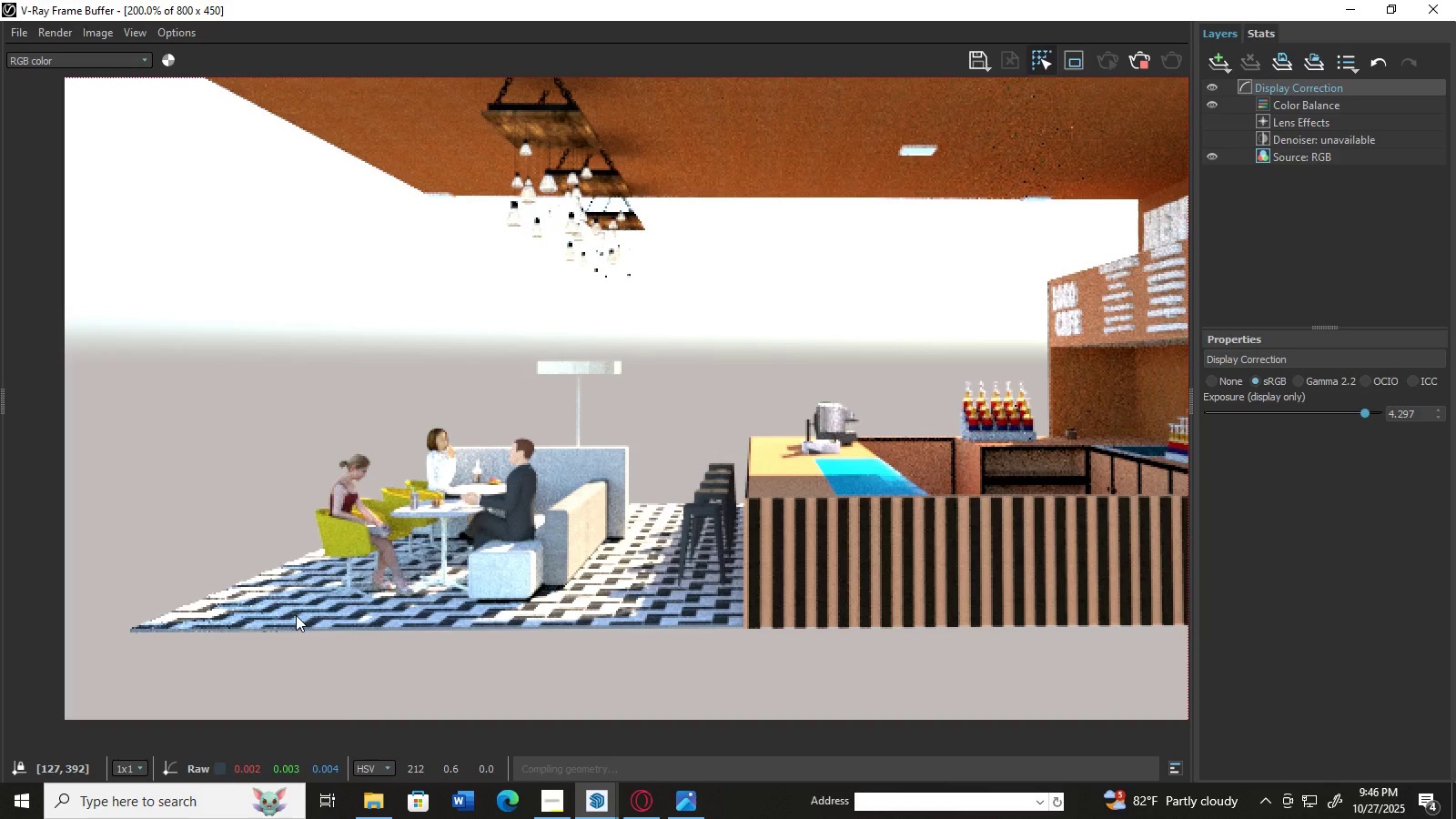 
left_click([296, 615])
 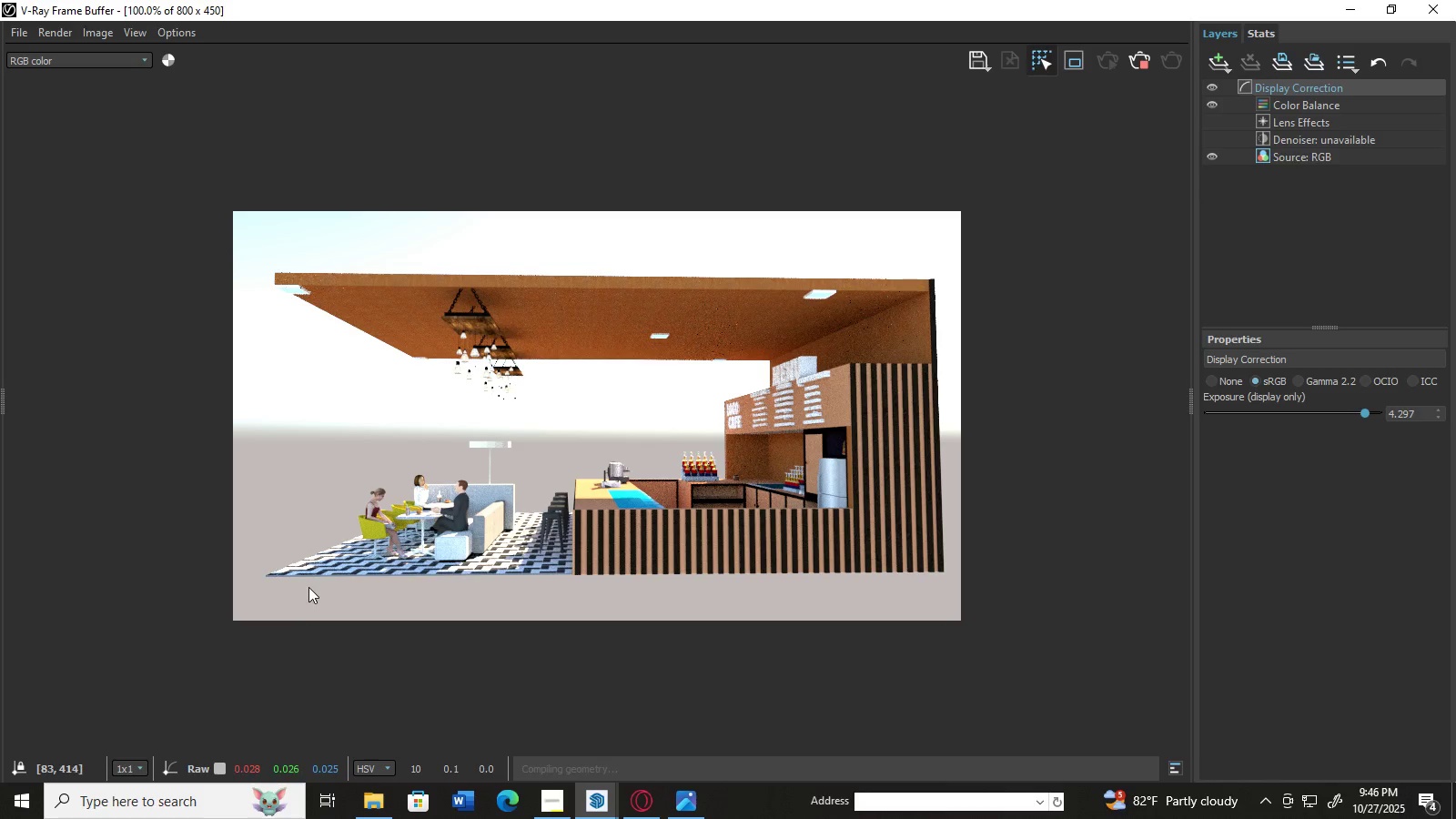 
hold_key(key=AltLeft, duration=0.32)
scroll: coordinate [334, 561], scroll_direction: up, amount: 2.0
 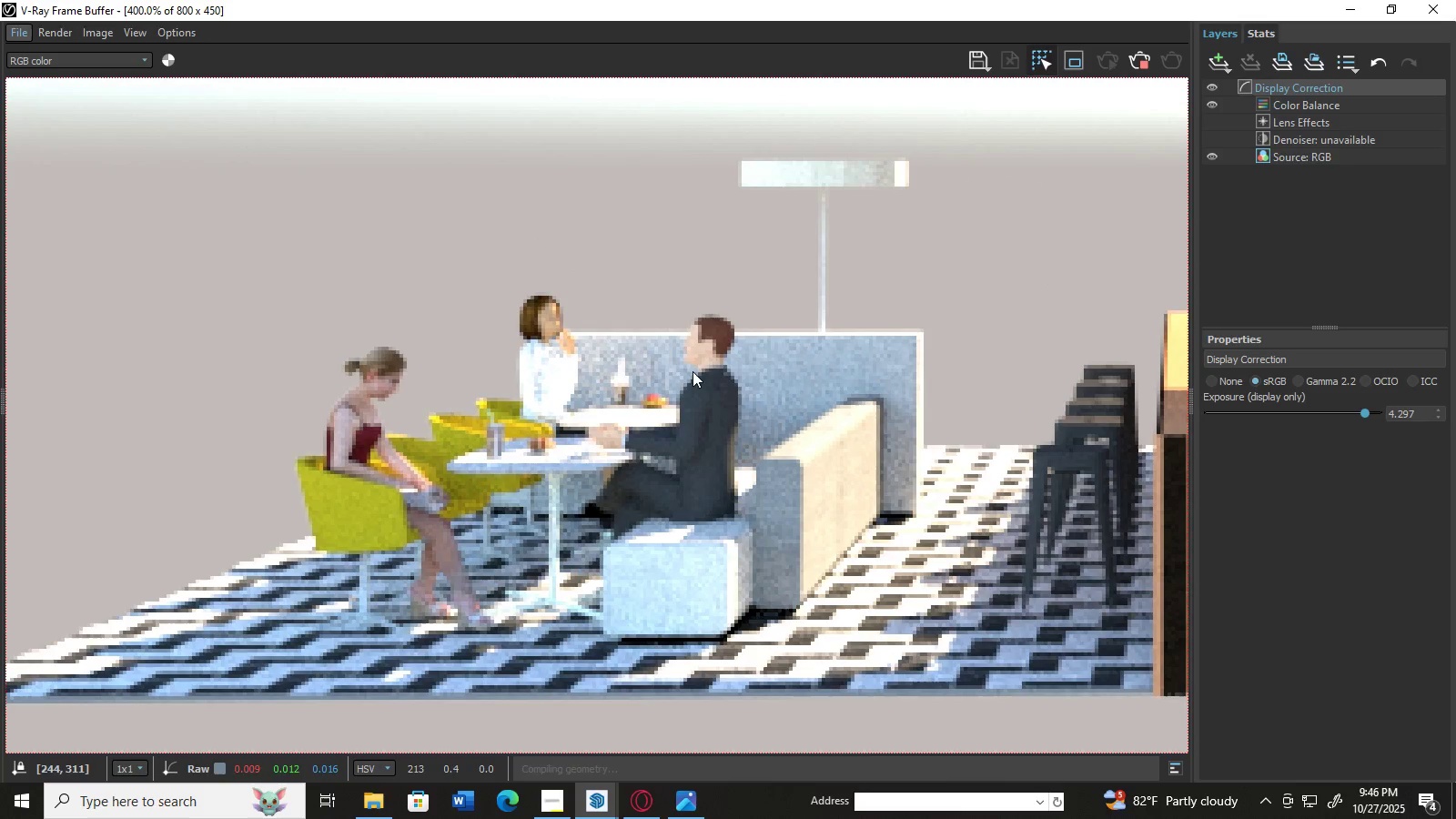 
double_click([695, 371])
 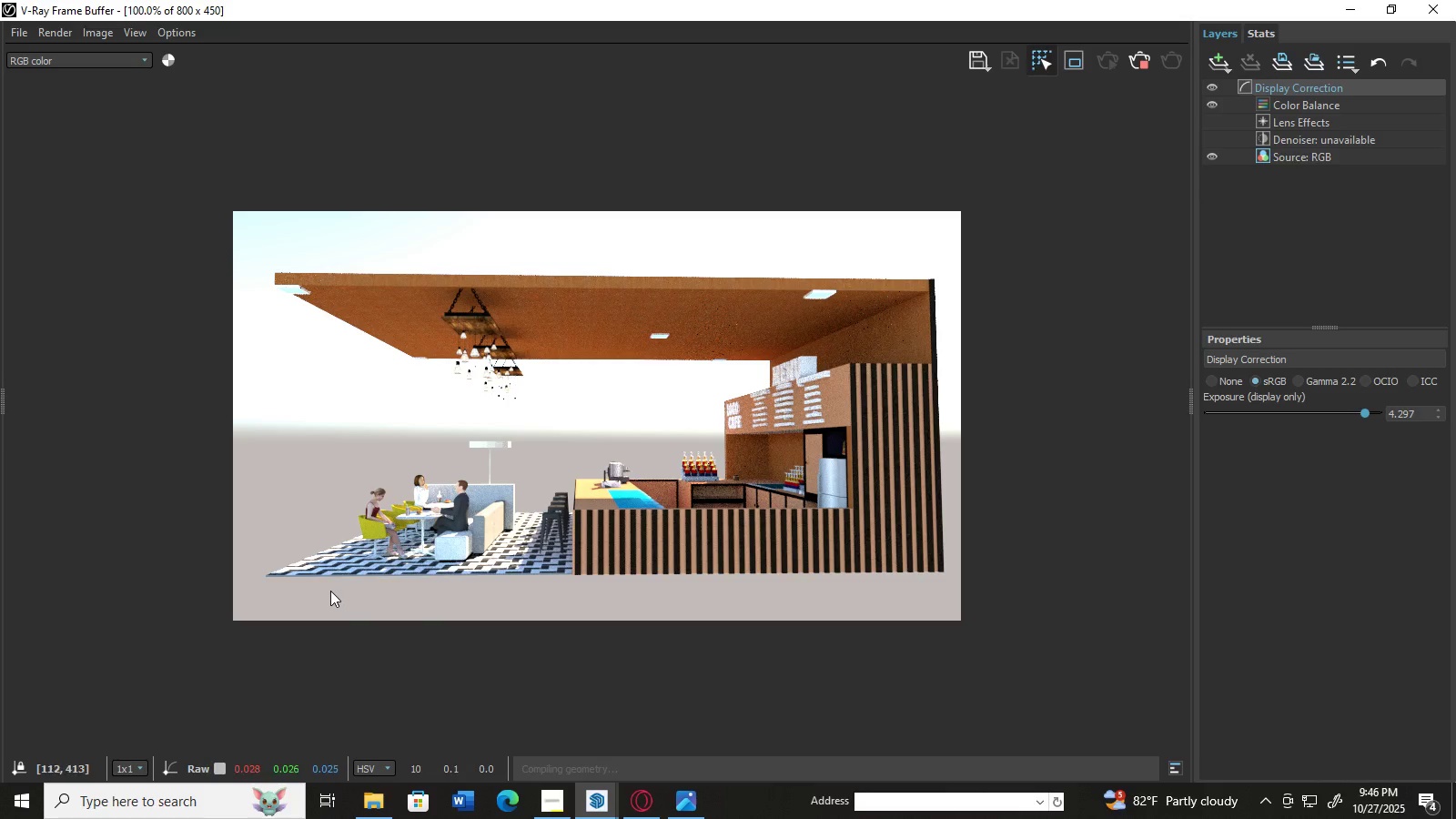 
left_click([354, 563])
 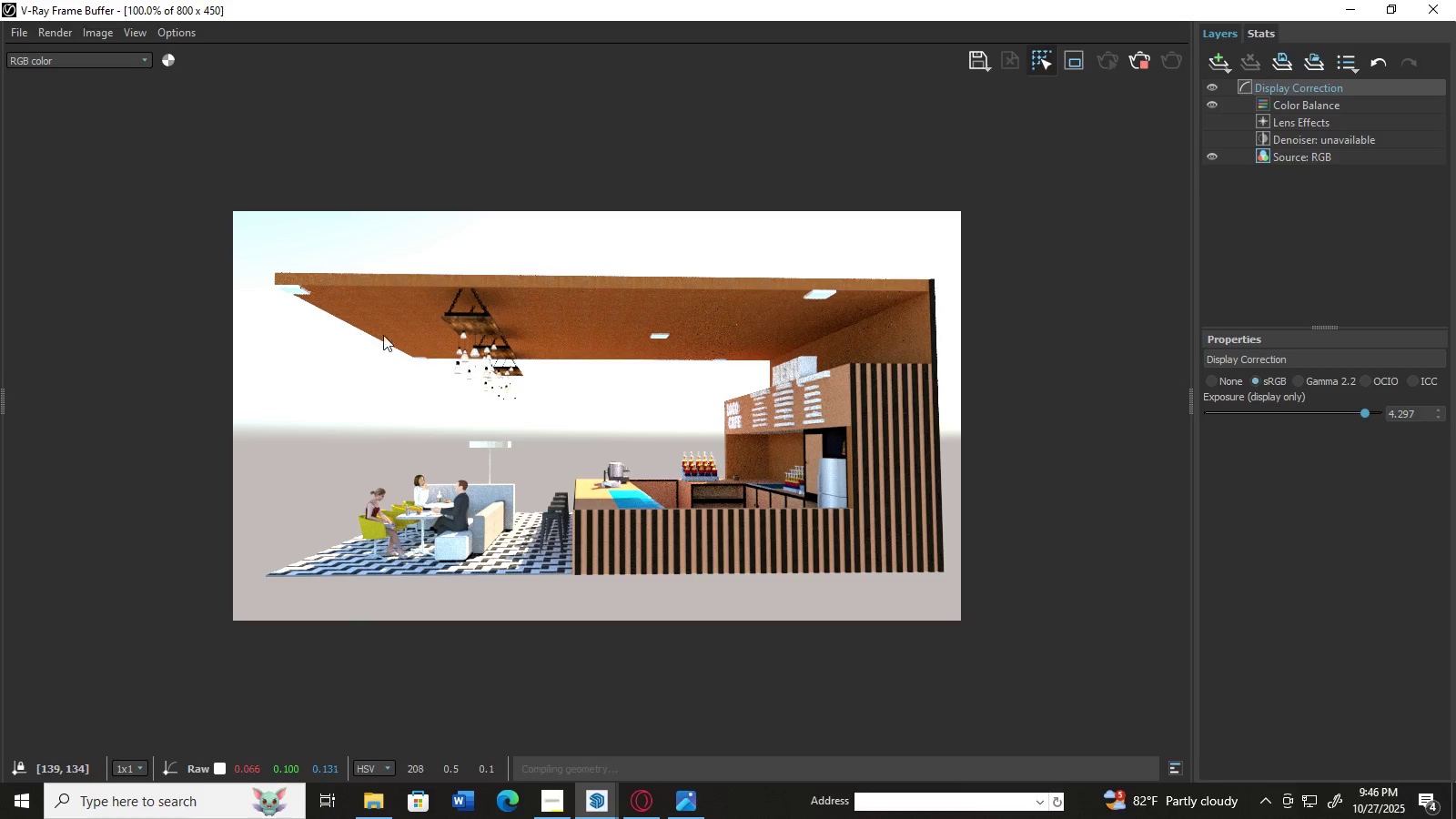 
key(Alt+AltLeft)
 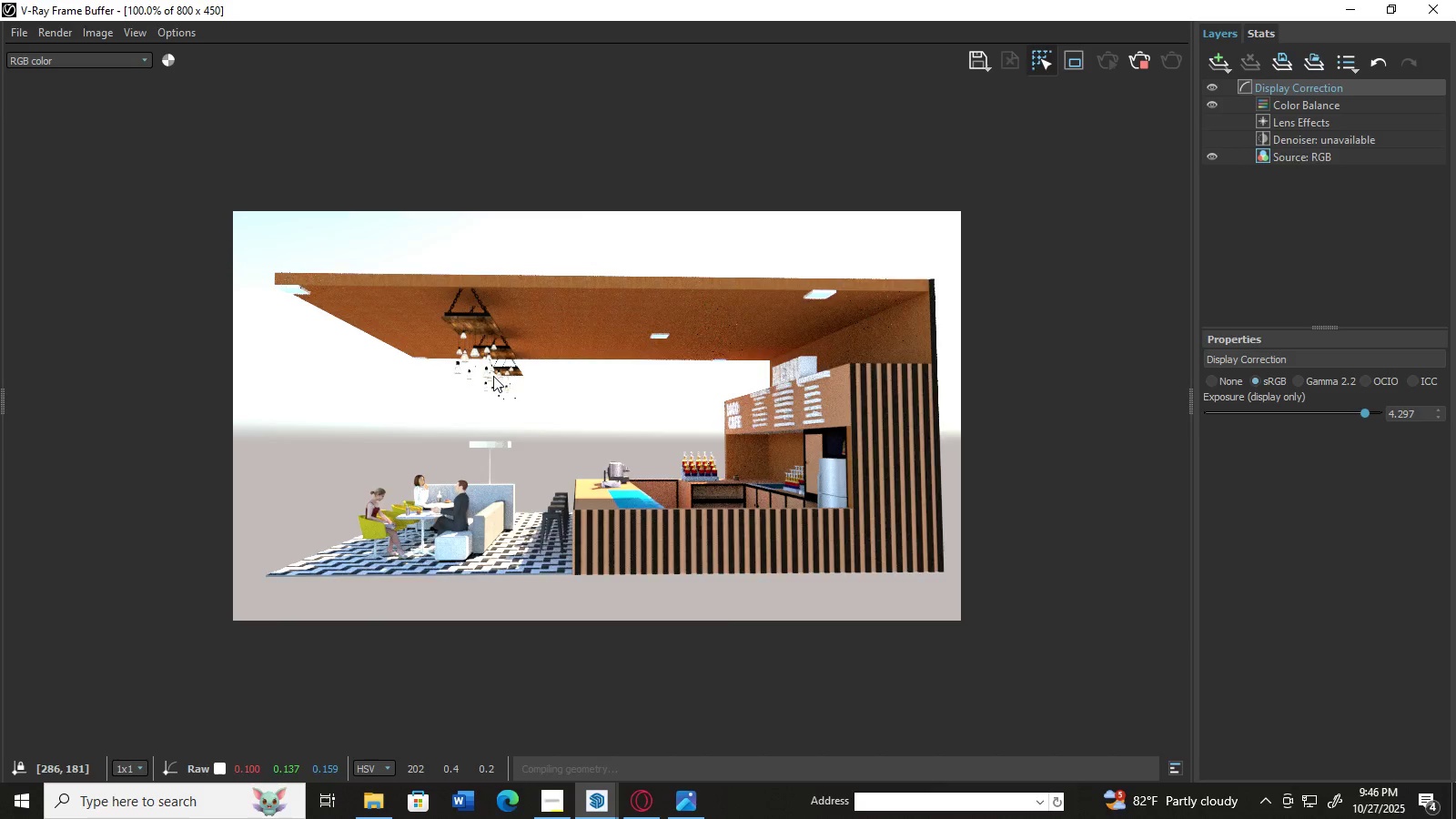 
scroll: coordinate [493, 376], scroll_direction: up, amount: 1.0
 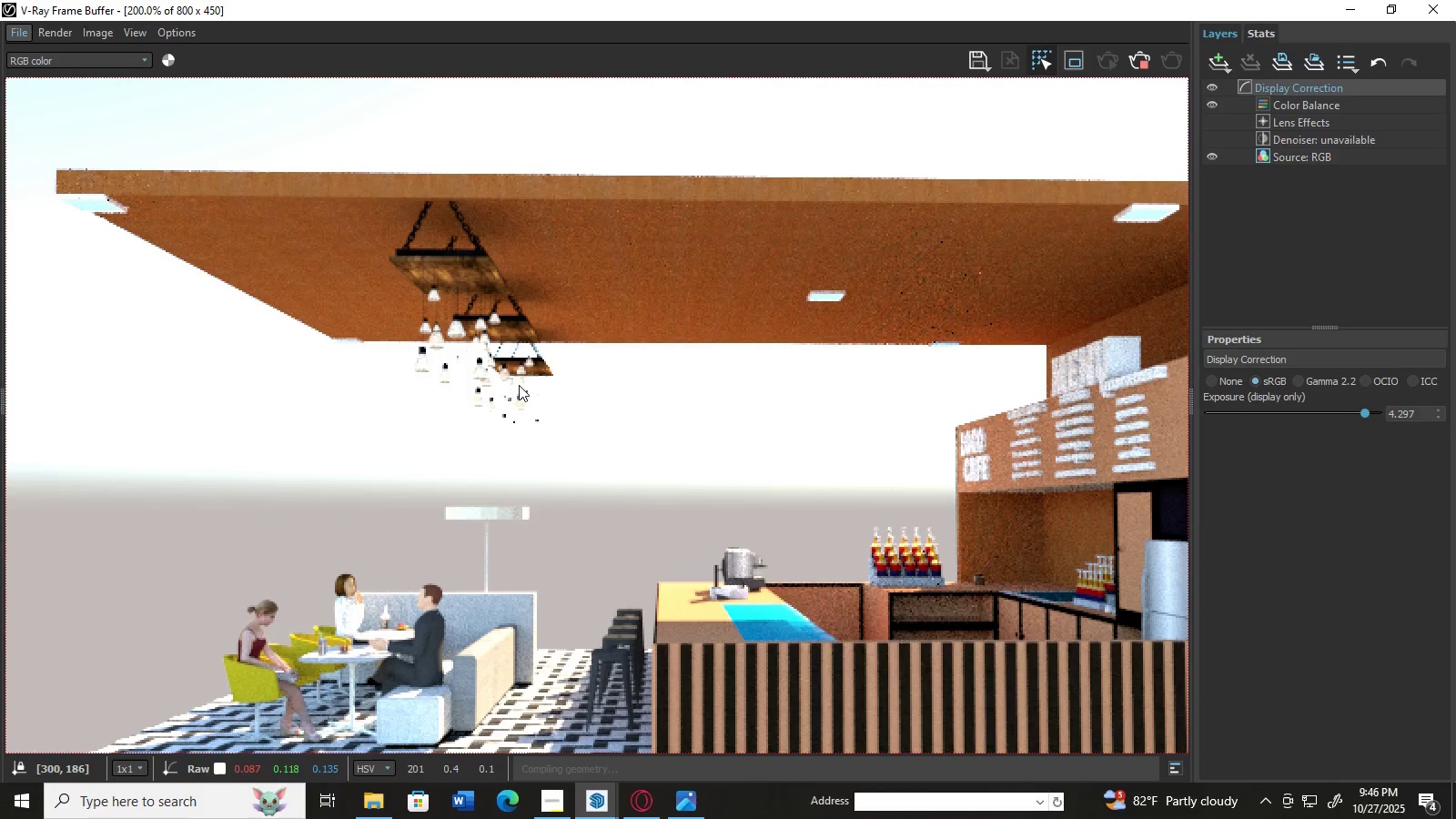 
hold_key(key=AltLeft, duration=0.38)
scroll: coordinate [519, 387], scroll_direction: none, amount: 0.0
 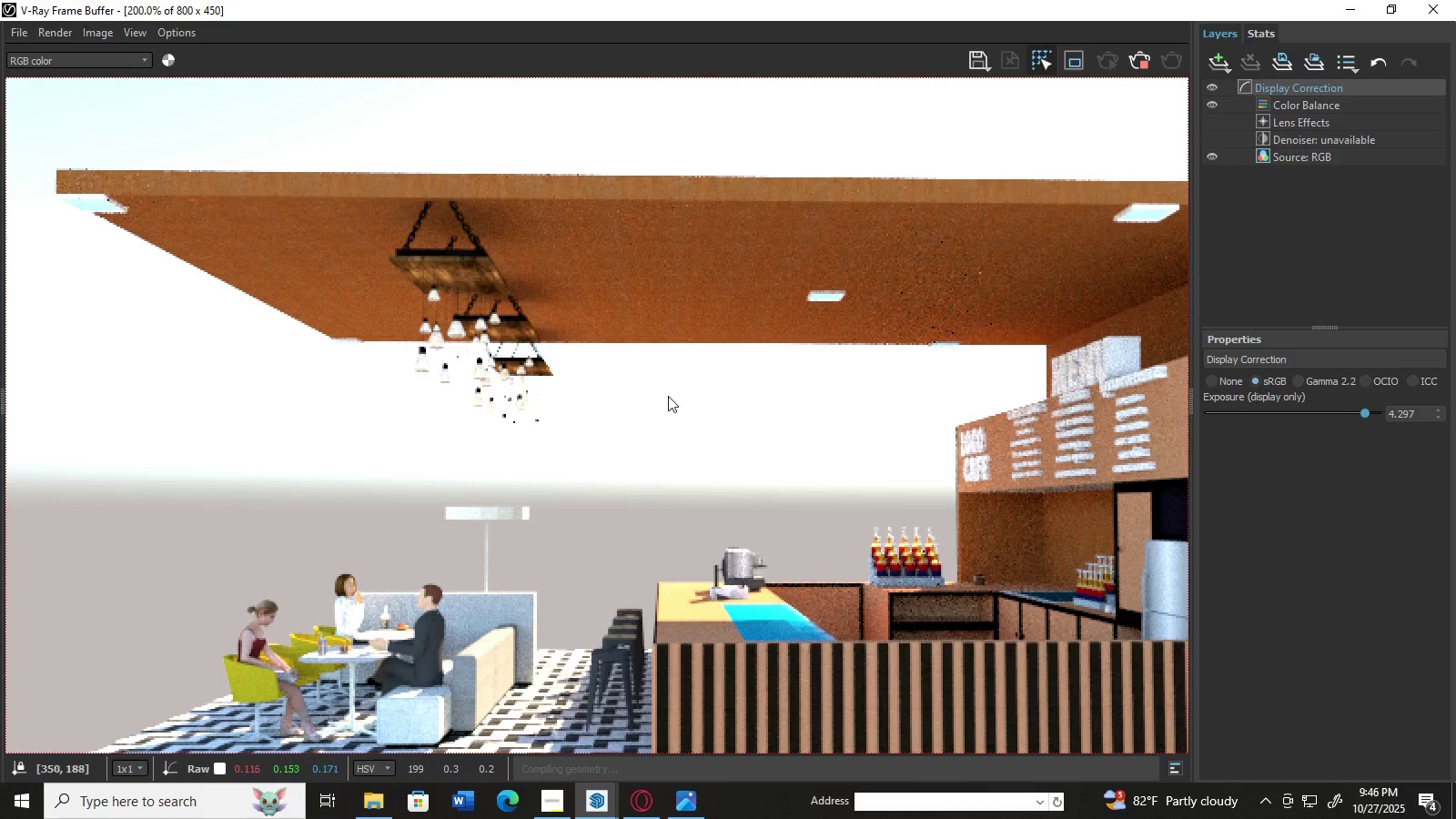 
scroll: coordinate [692, 396], scroll_direction: down, amount: 1.0
 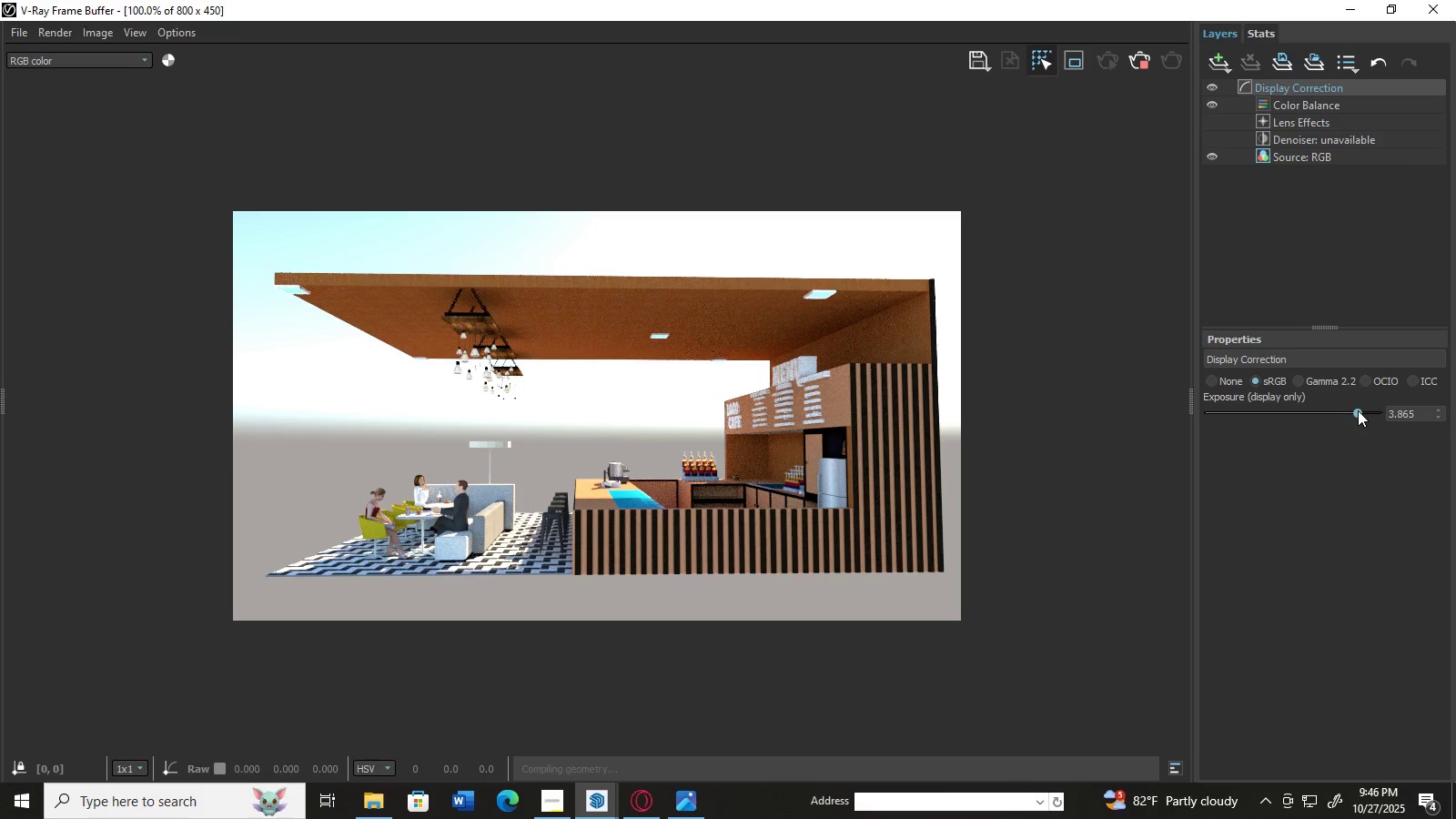 
wait(10.69)
 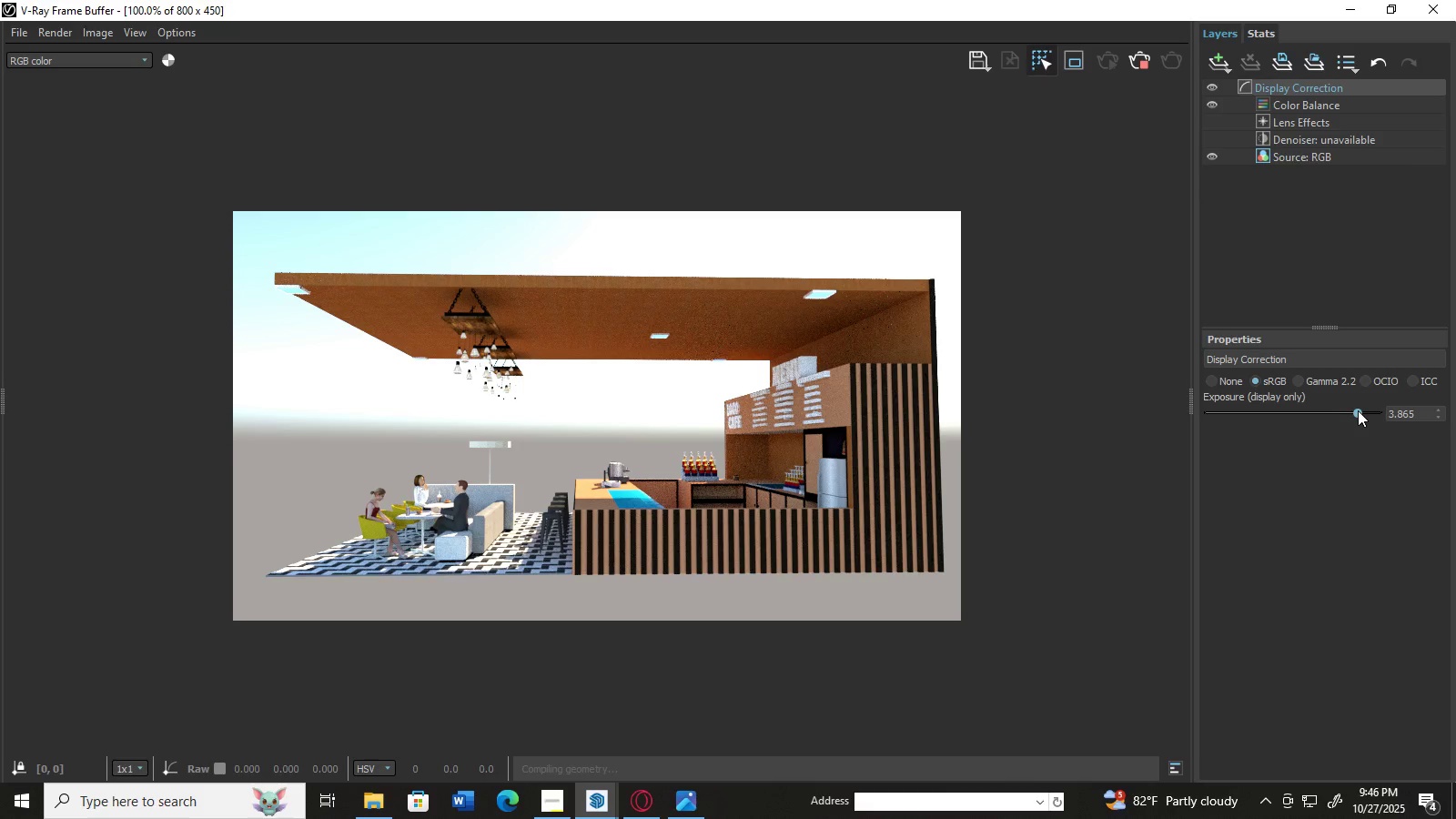 
left_click([1269, 99])
 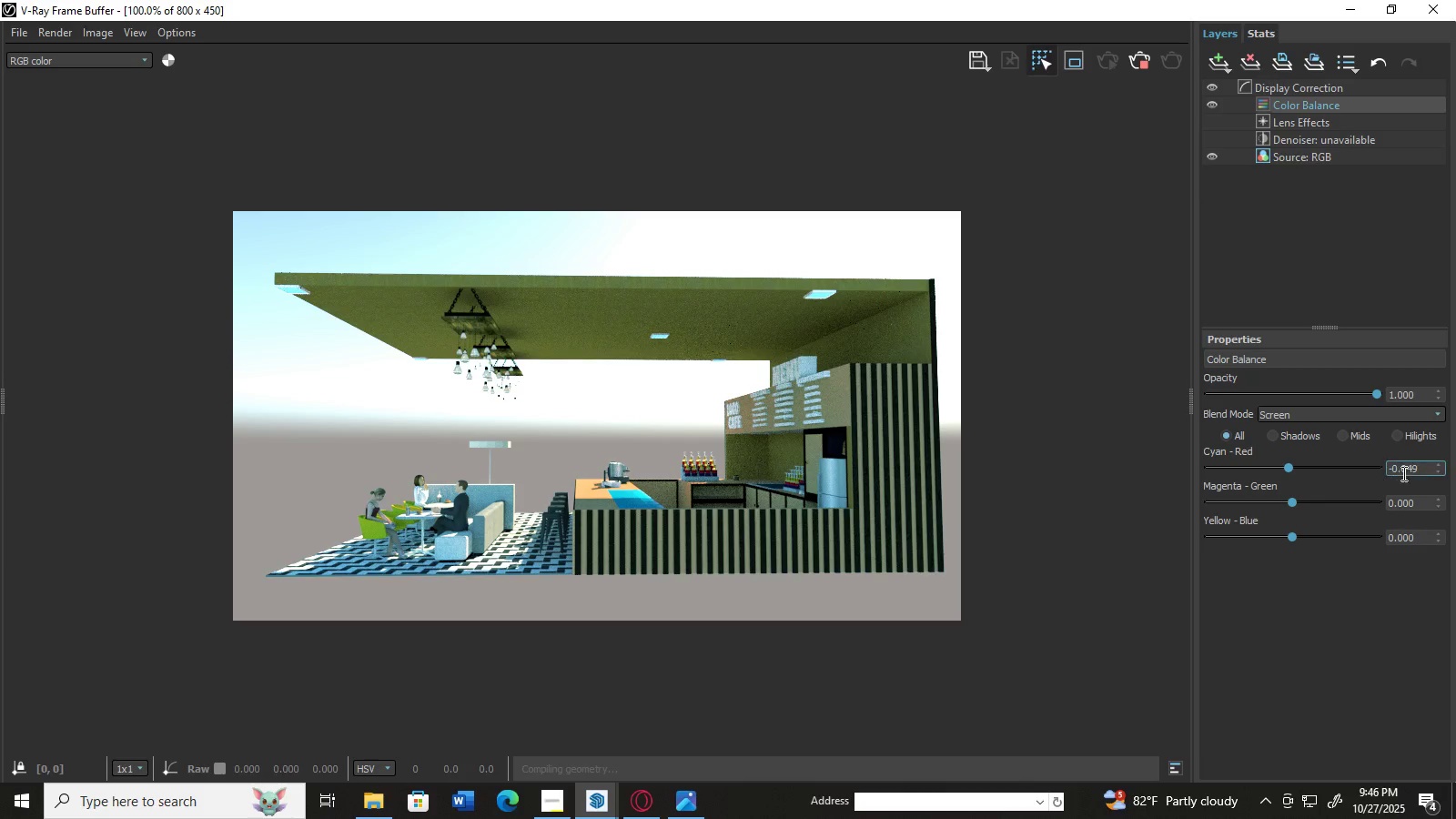 
wait(6.39)
 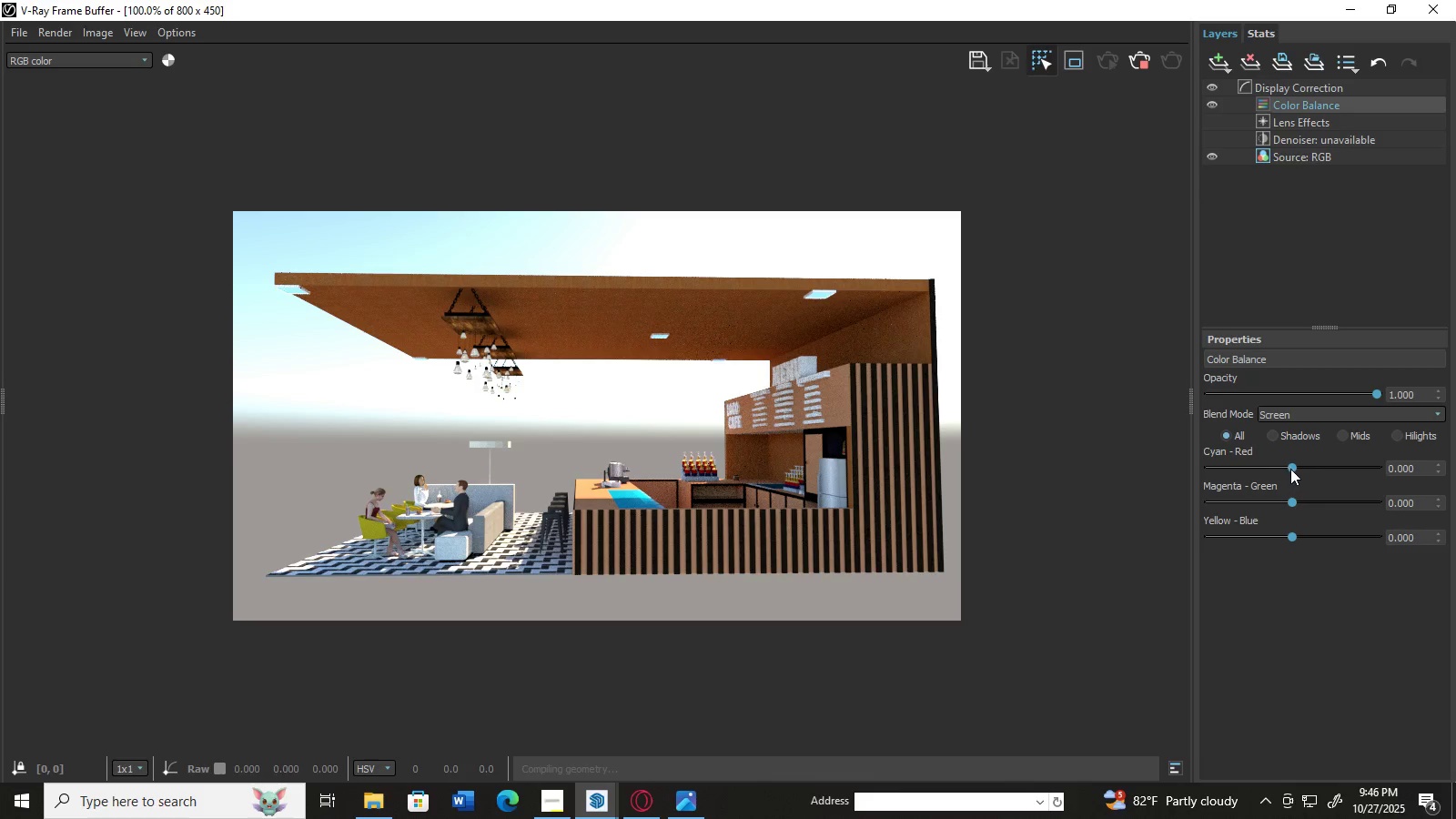 
key(Numpad0)
 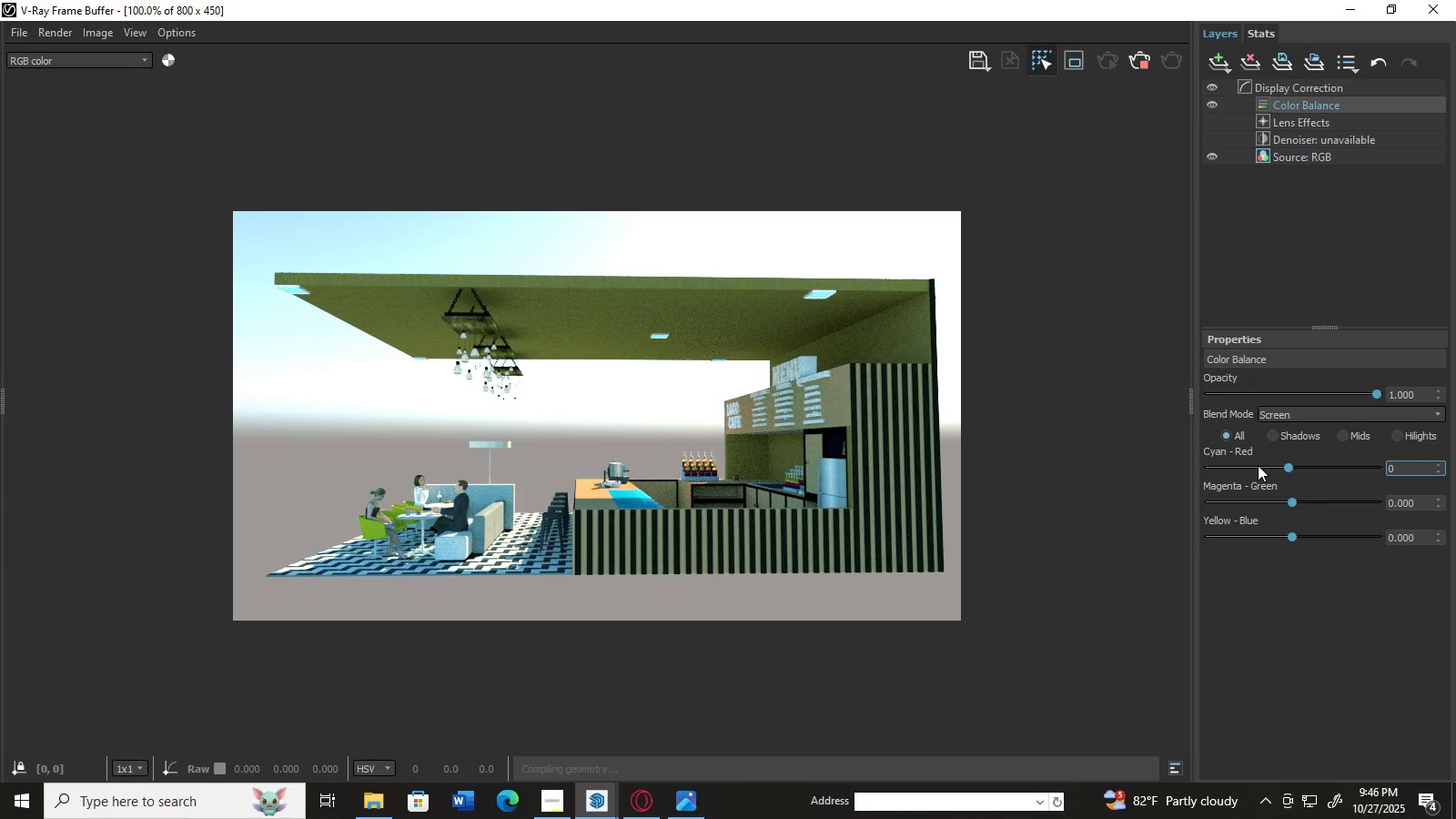 
key(NumpadEnter)
 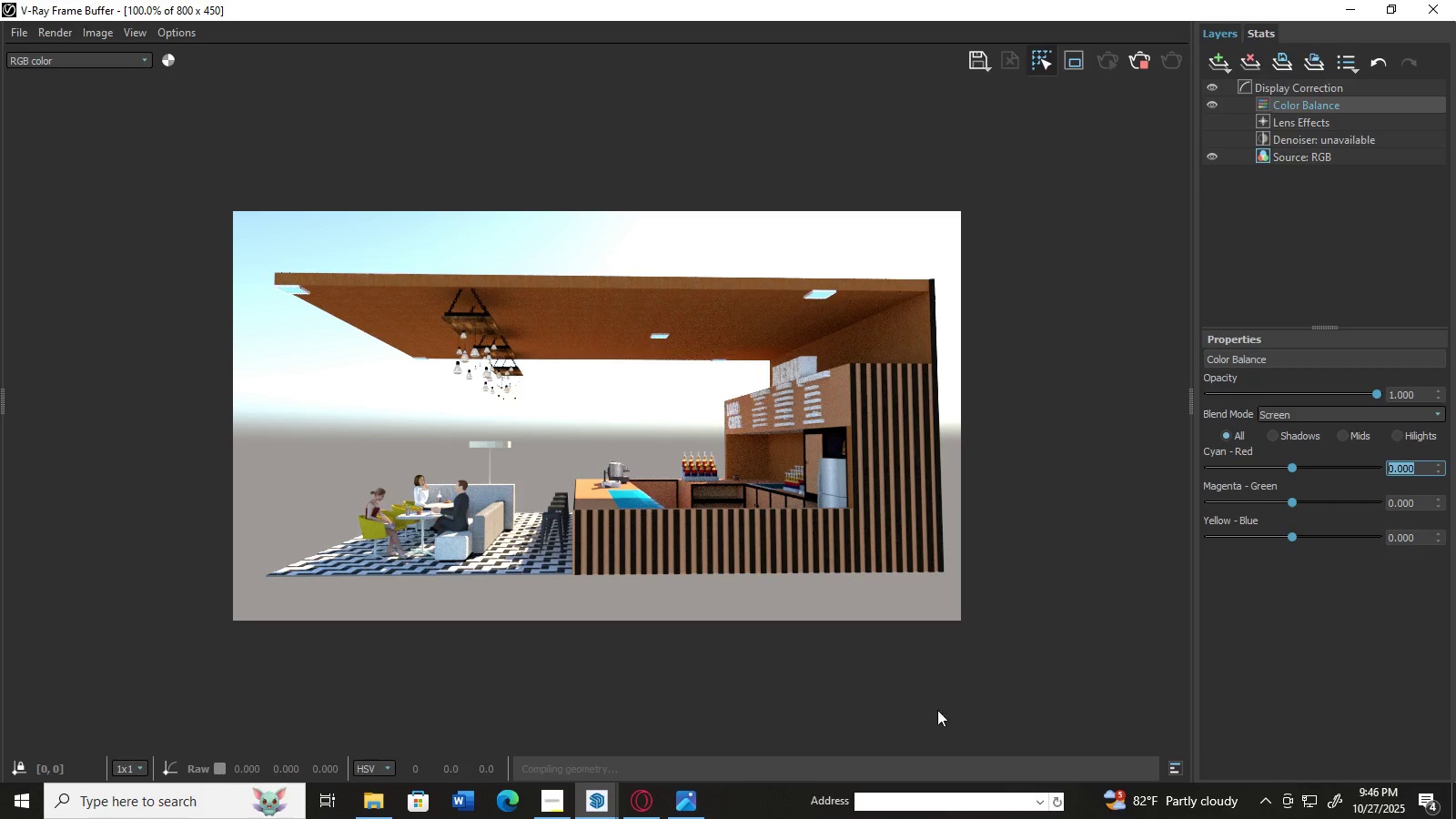 
left_click([648, 800])
 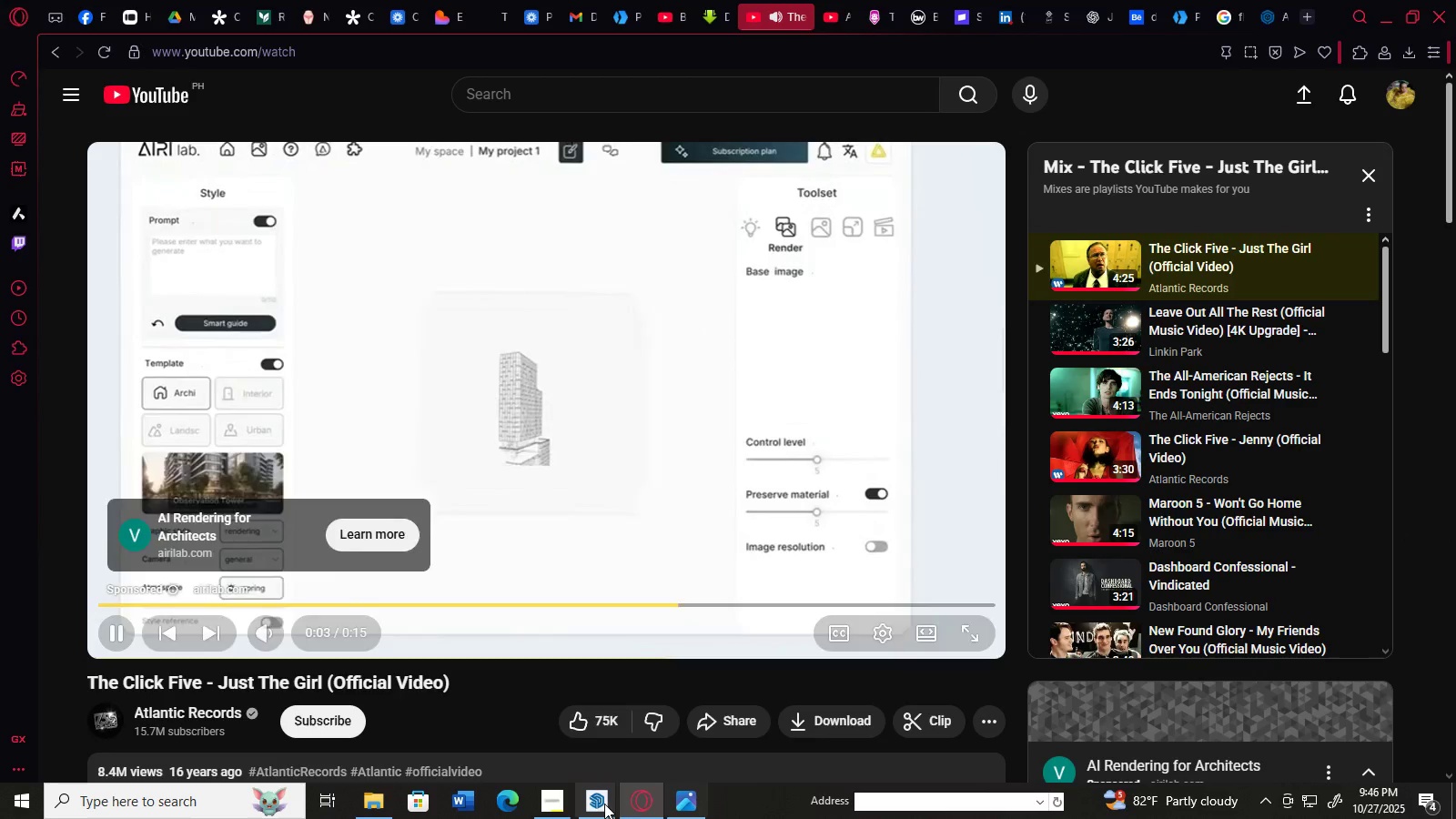 
left_click([636, 799])
 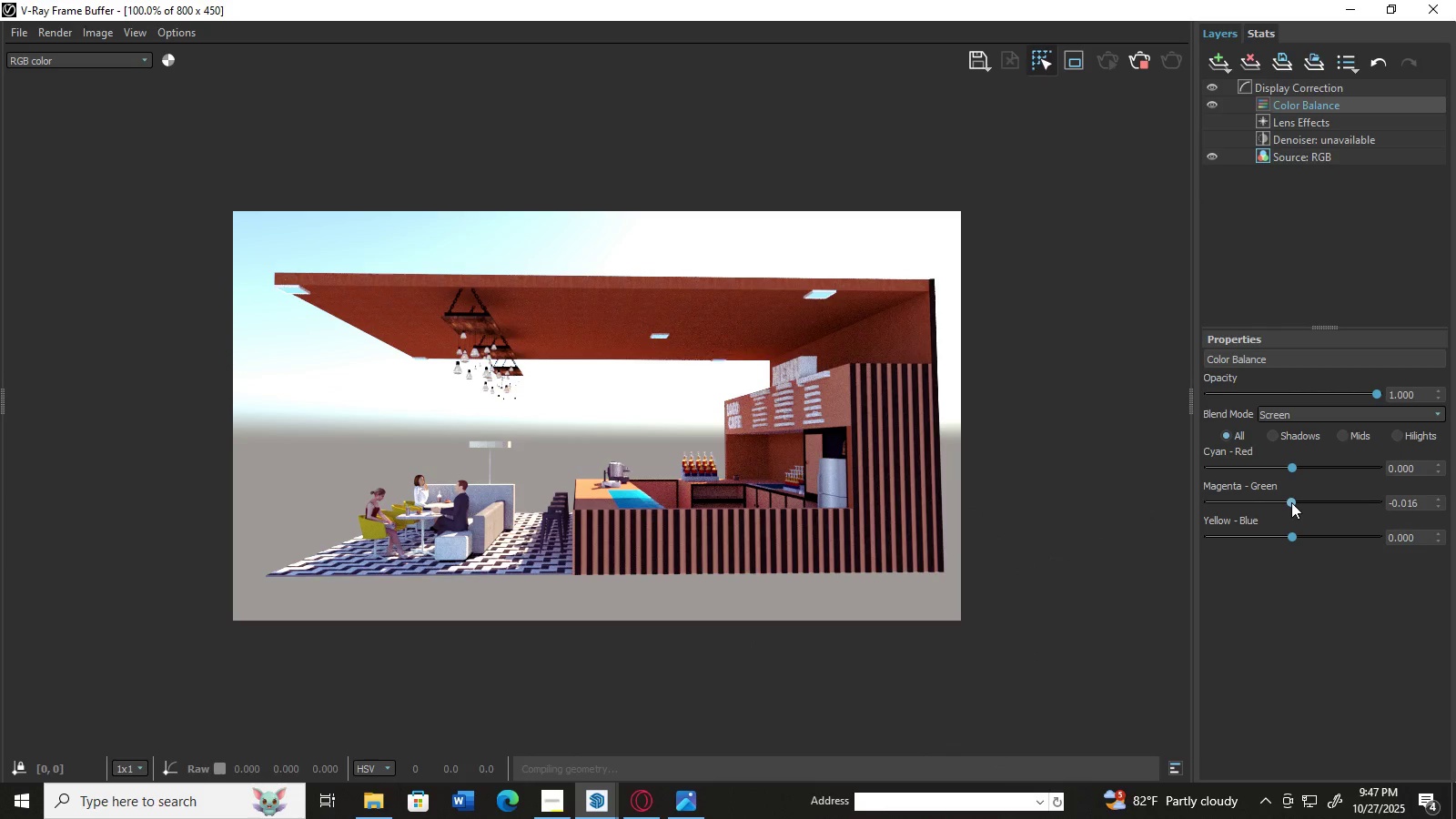 
wait(12.24)
 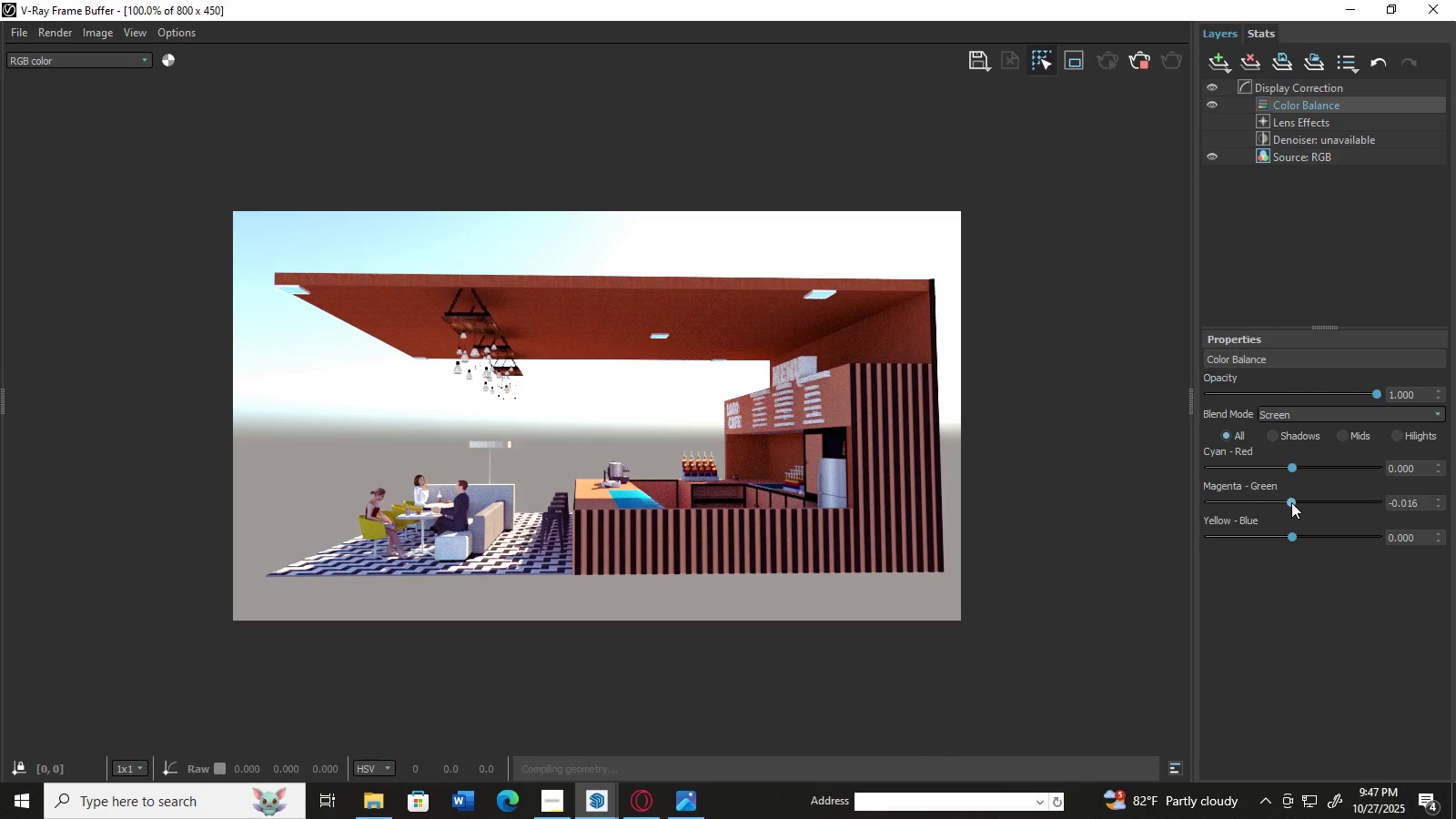 
key(Numpad0)
 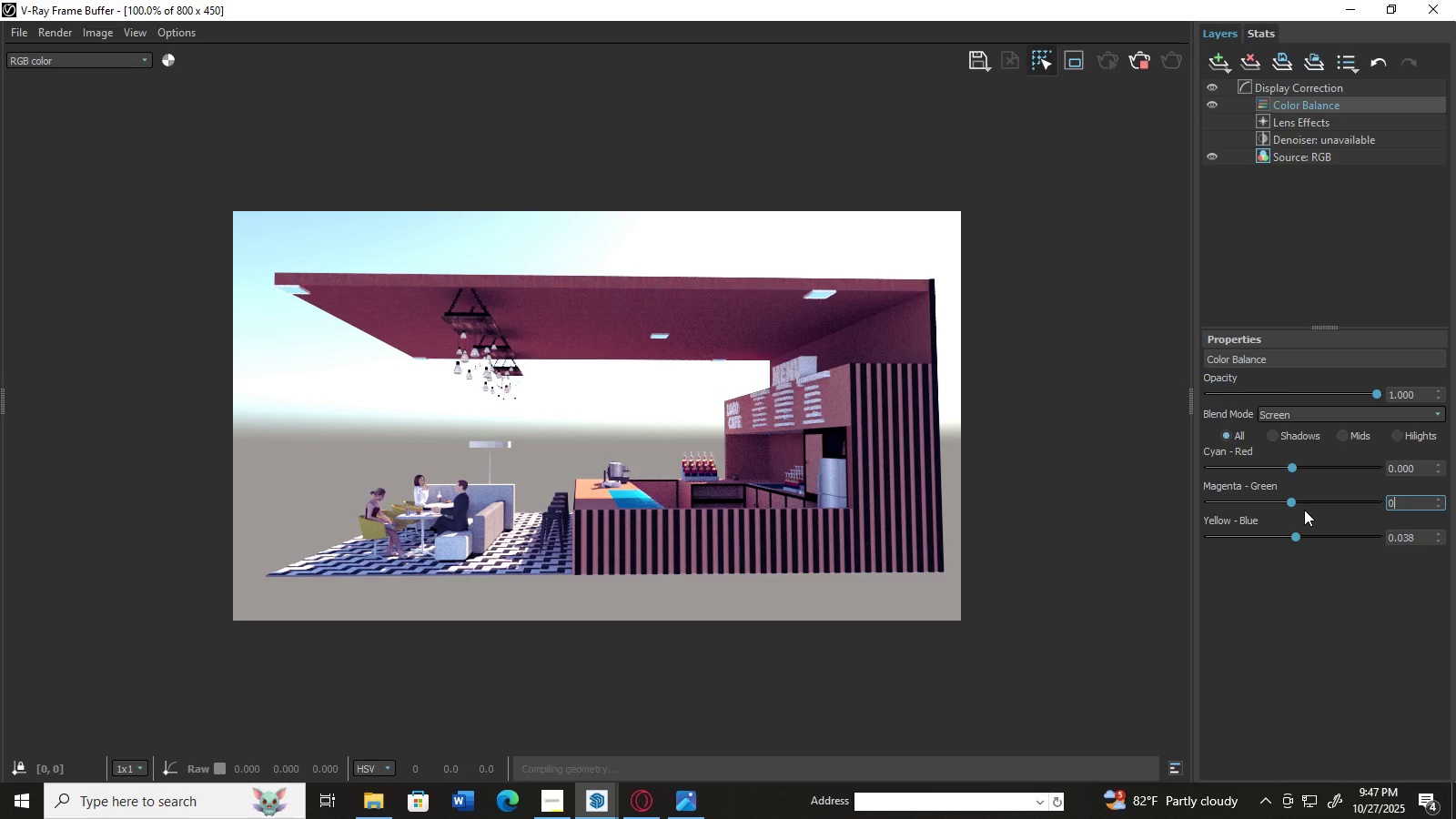 
key(NumpadEnter)
 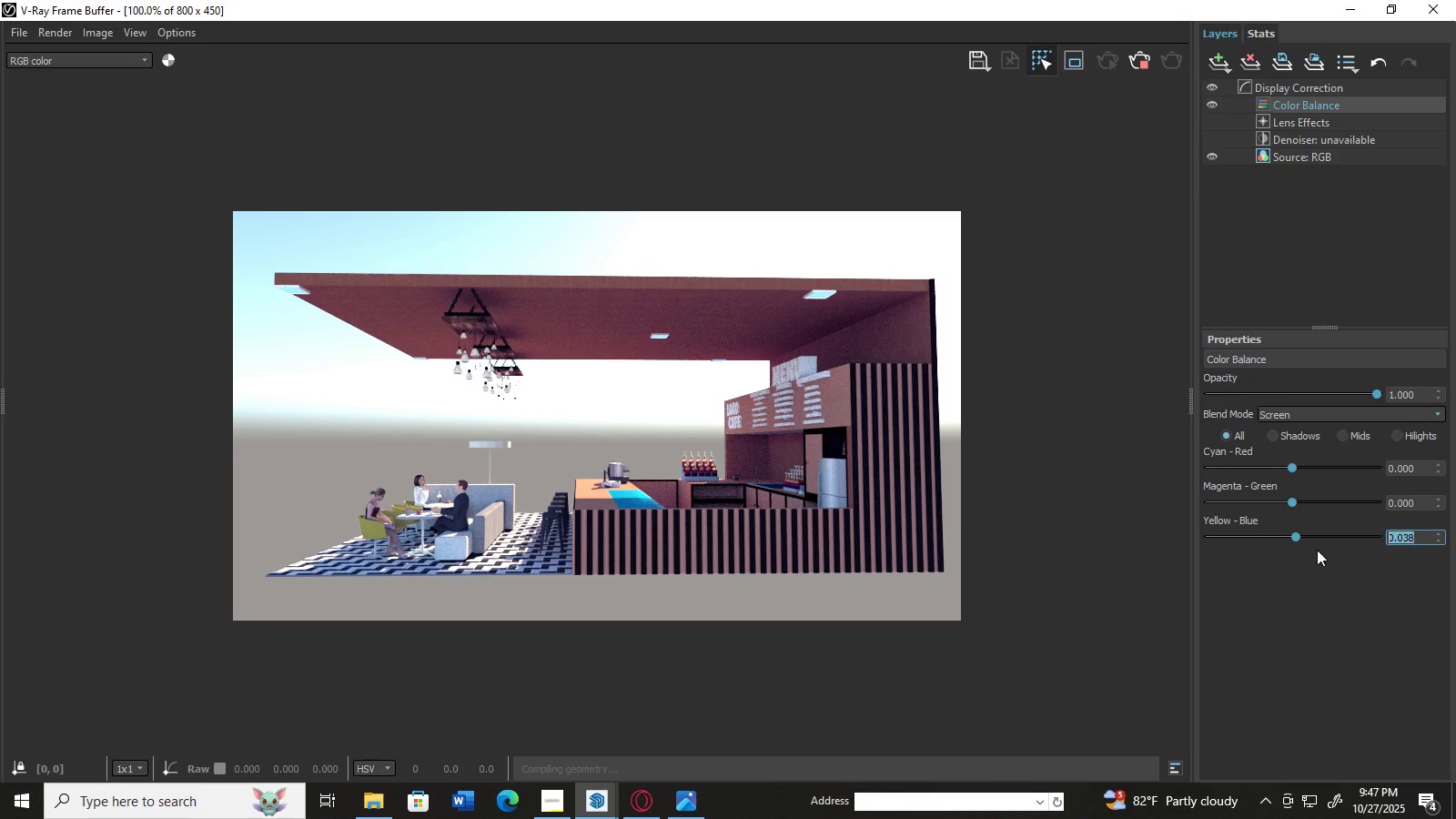 
key(Numpad0)
 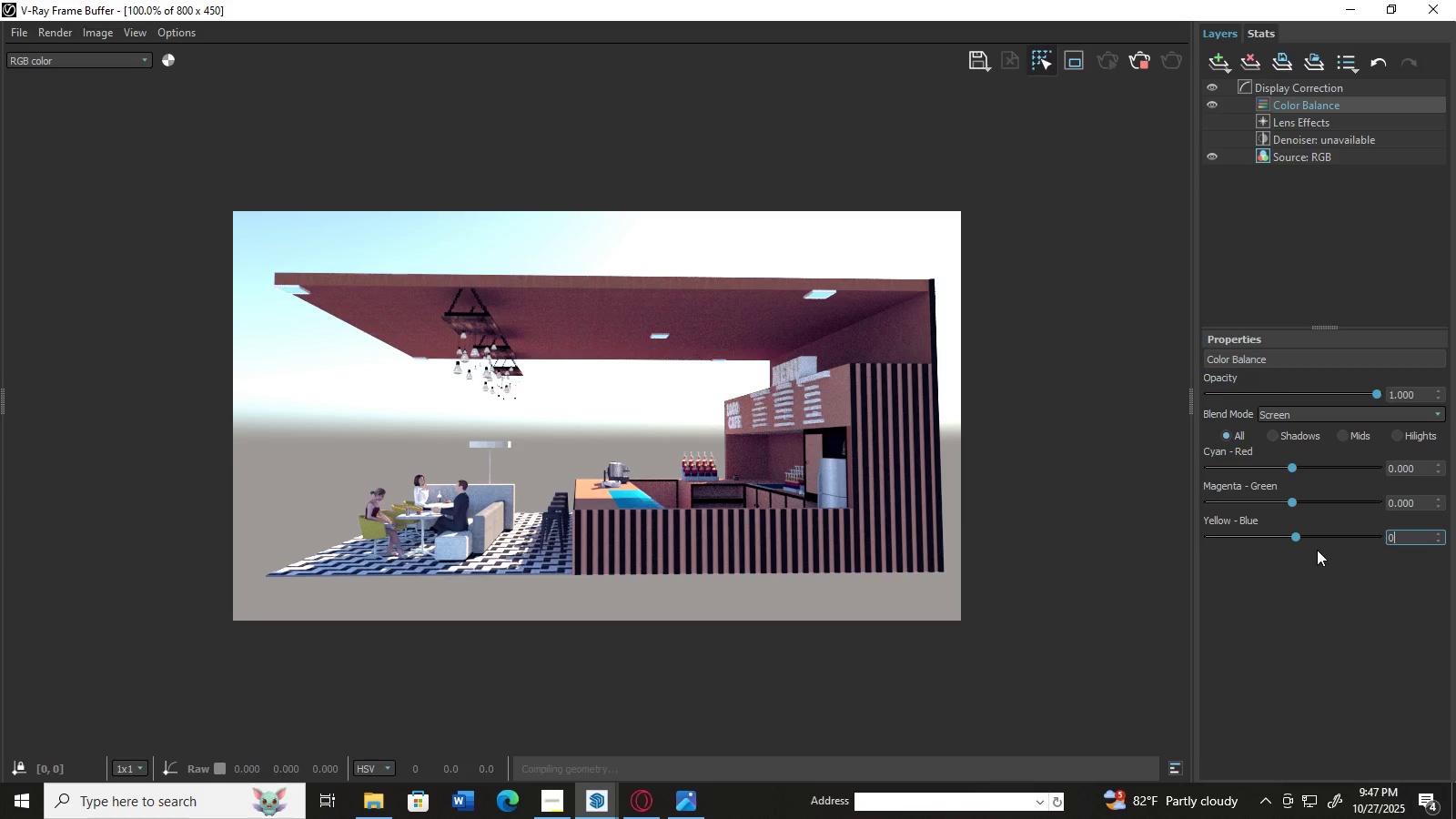 
key(NumpadEnter)
 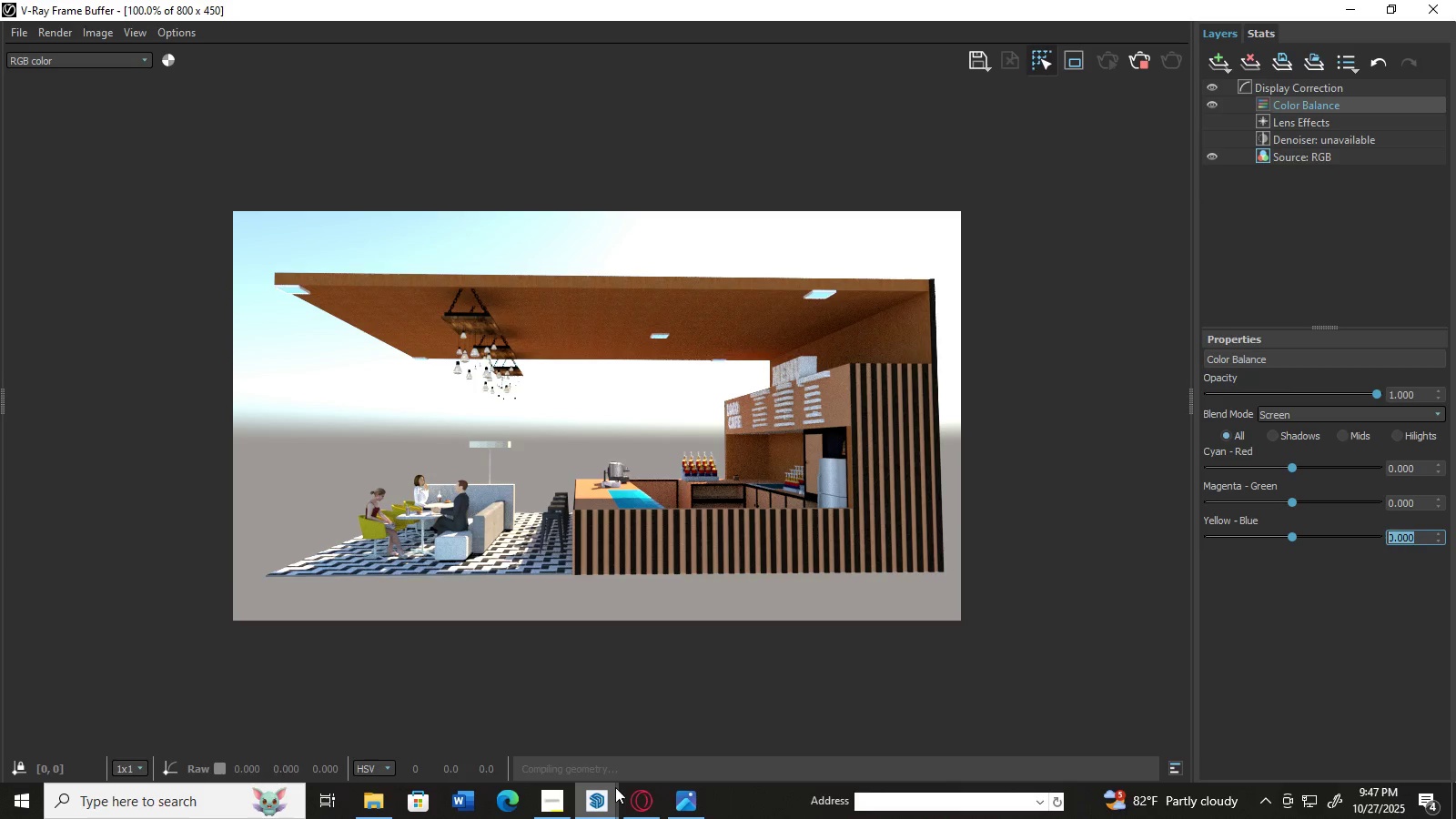 
left_click([633, 801])
 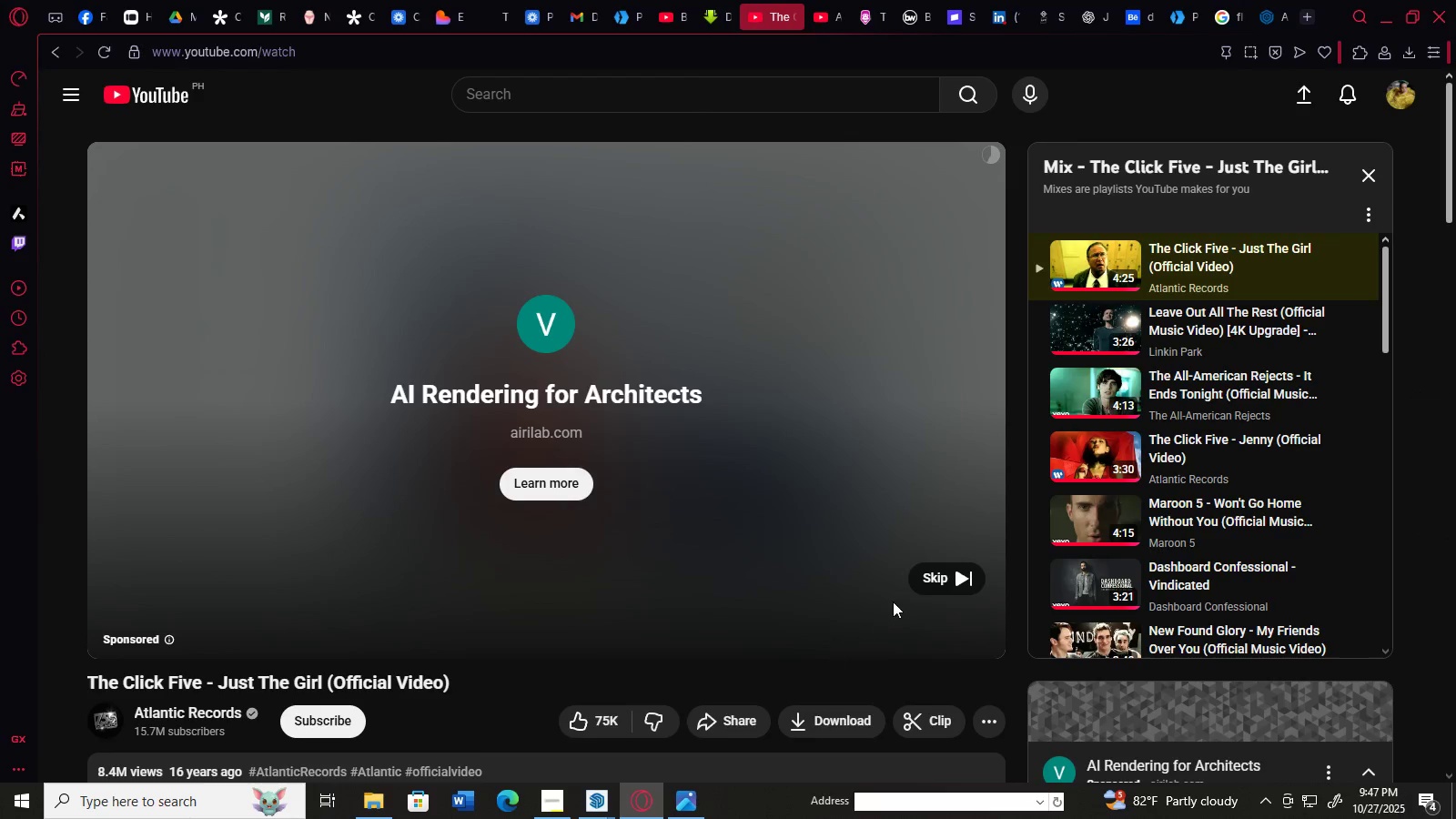 
left_click([929, 581])
 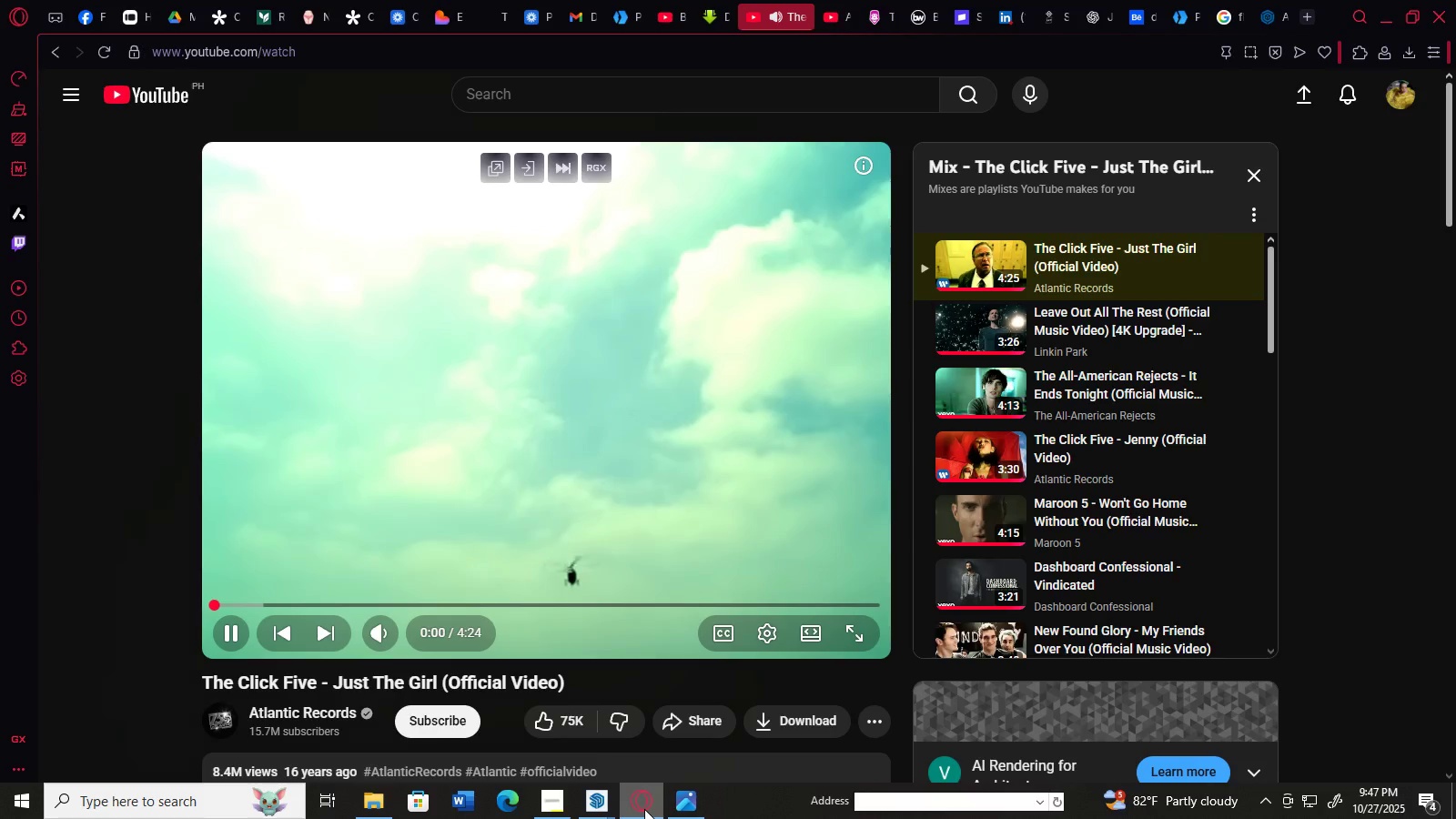 
left_click([644, 809])
 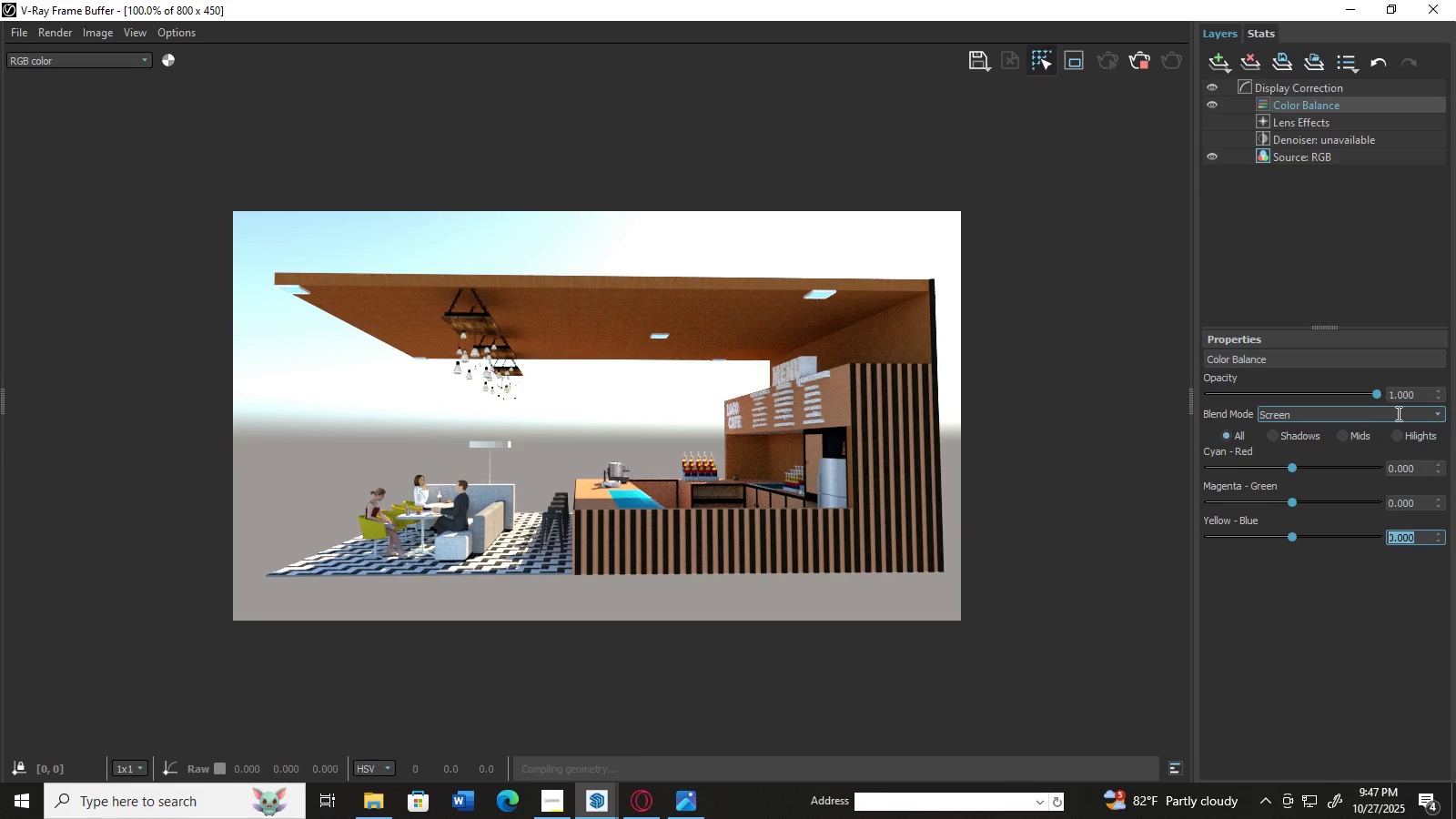 
left_click([1434, 416])
 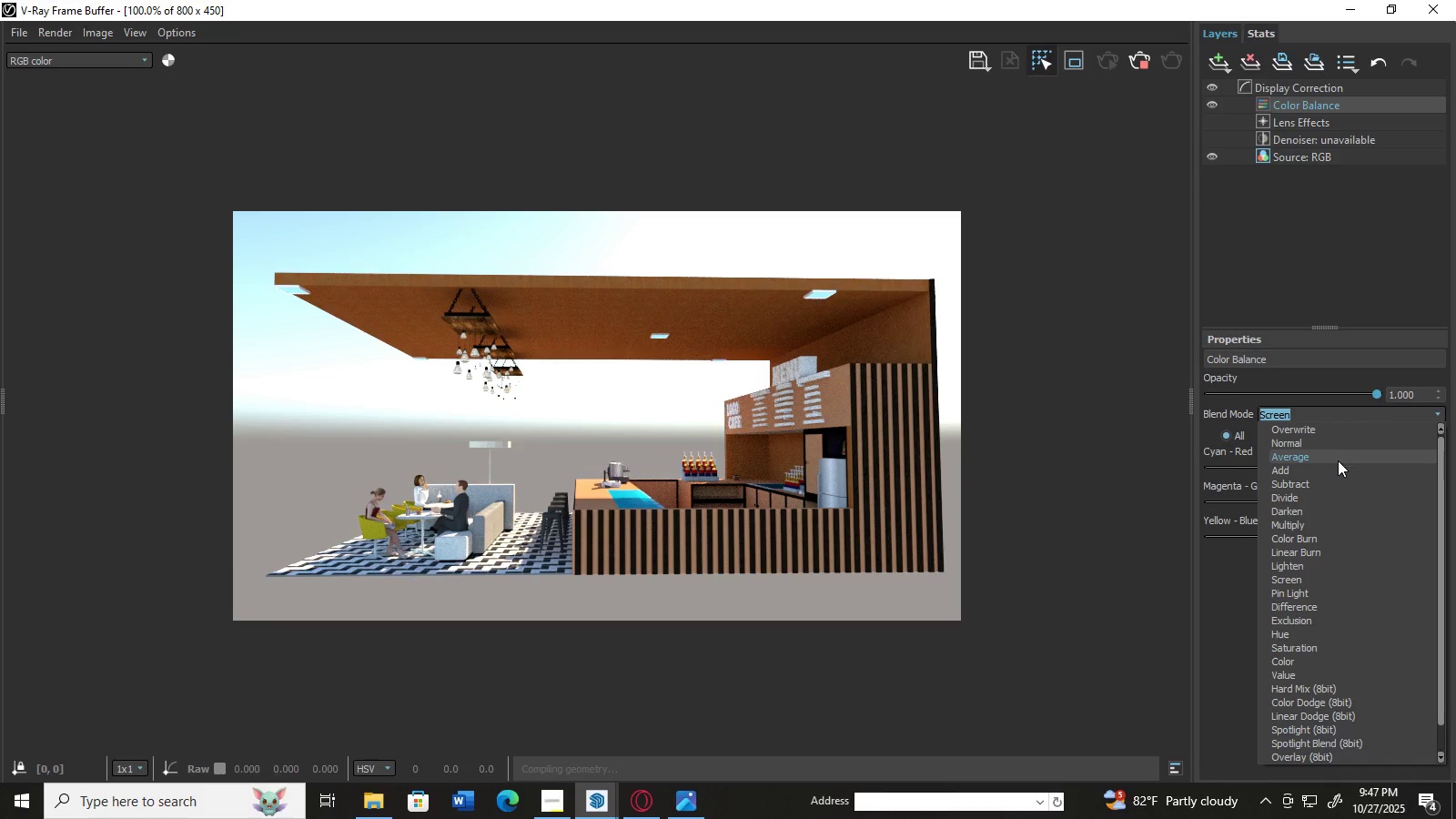 
left_click([1338, 461])
 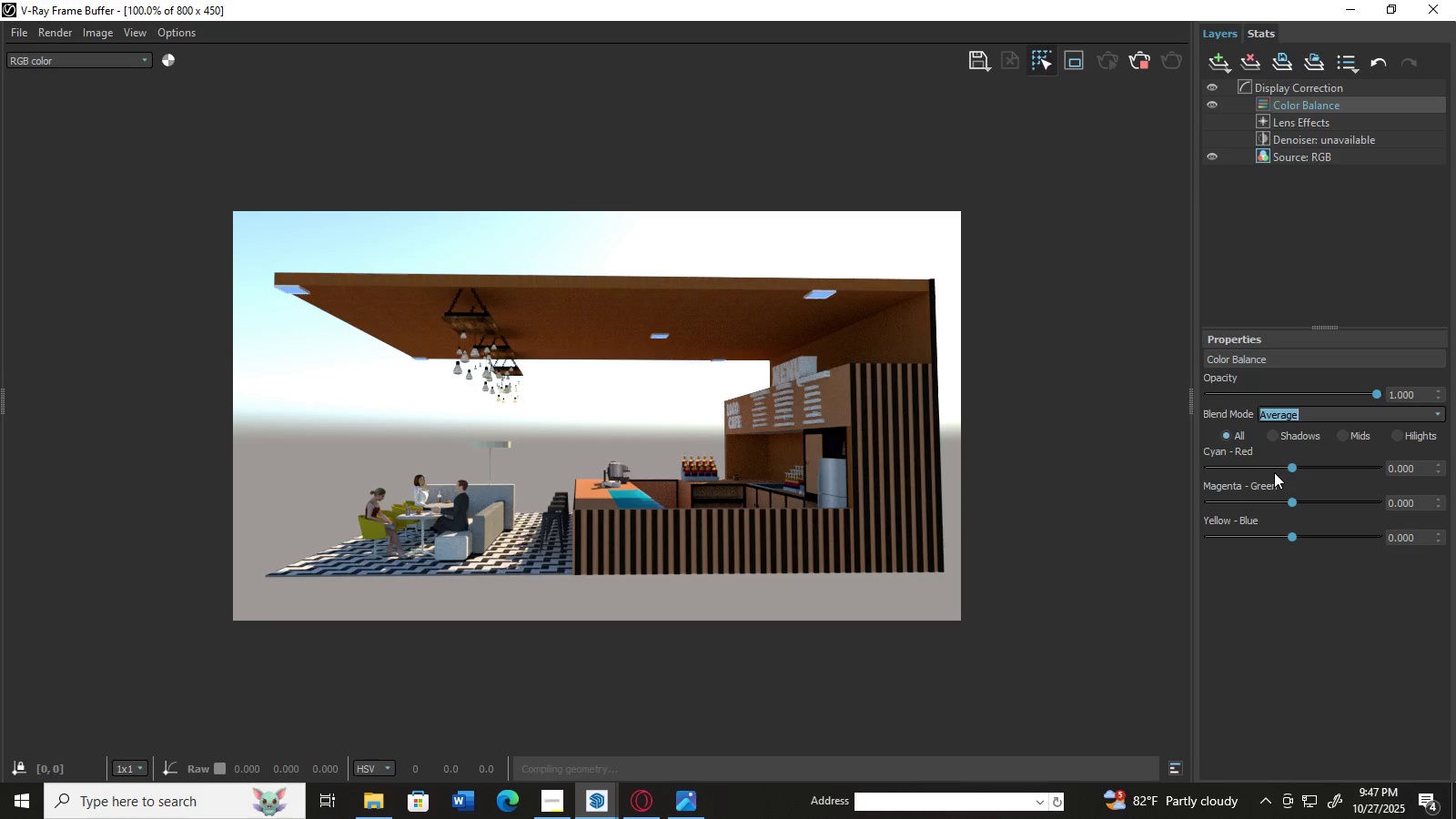 
left_click([1272, 437])
 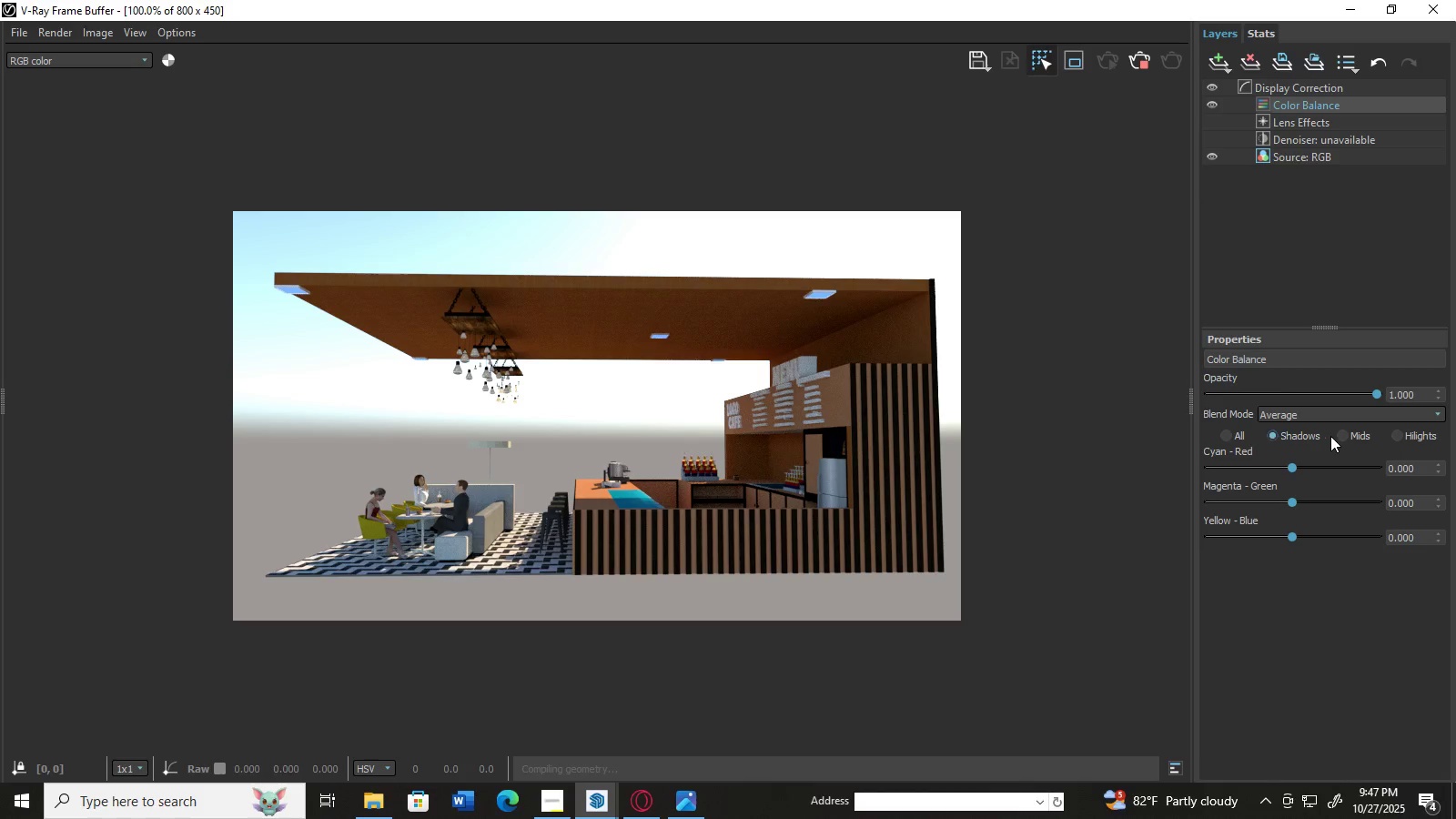 
left_click([1341, 434])
 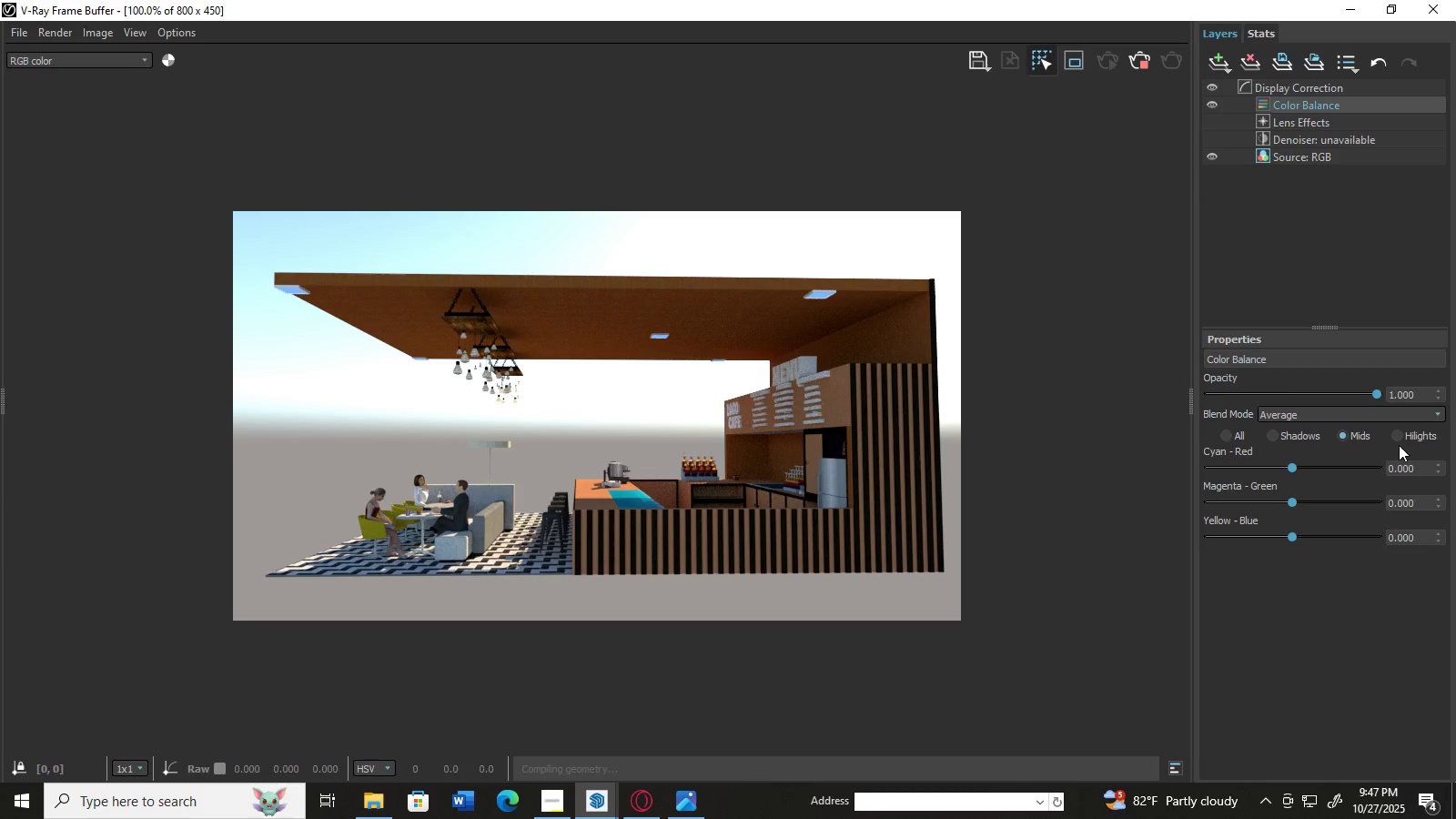 
left_click([1399, 439])
 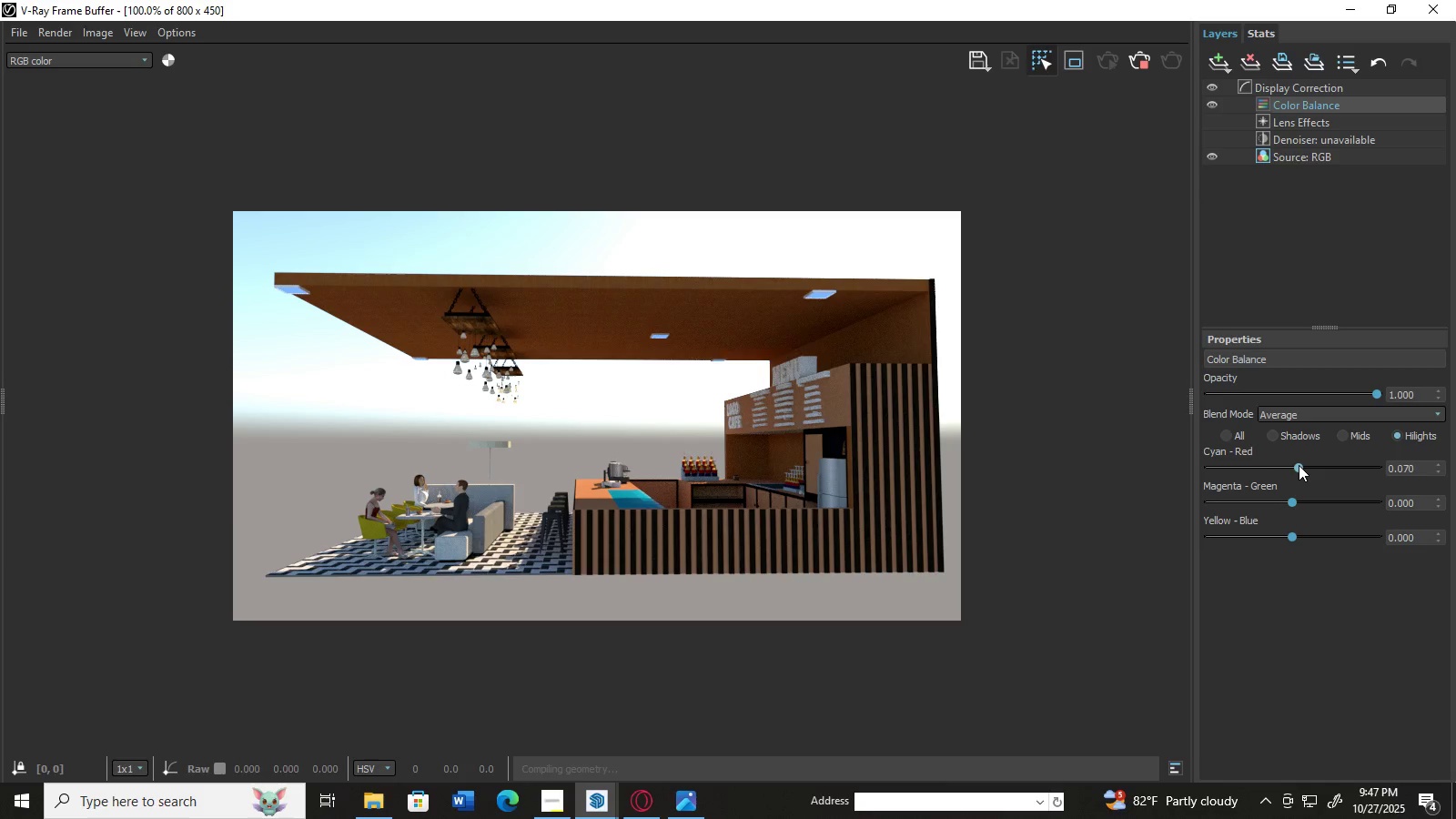 
hold_key(key=AltLeft, duration=0.33)
scroll: coordinate [712, 444], scroll_direction: up, amount: 1.0
 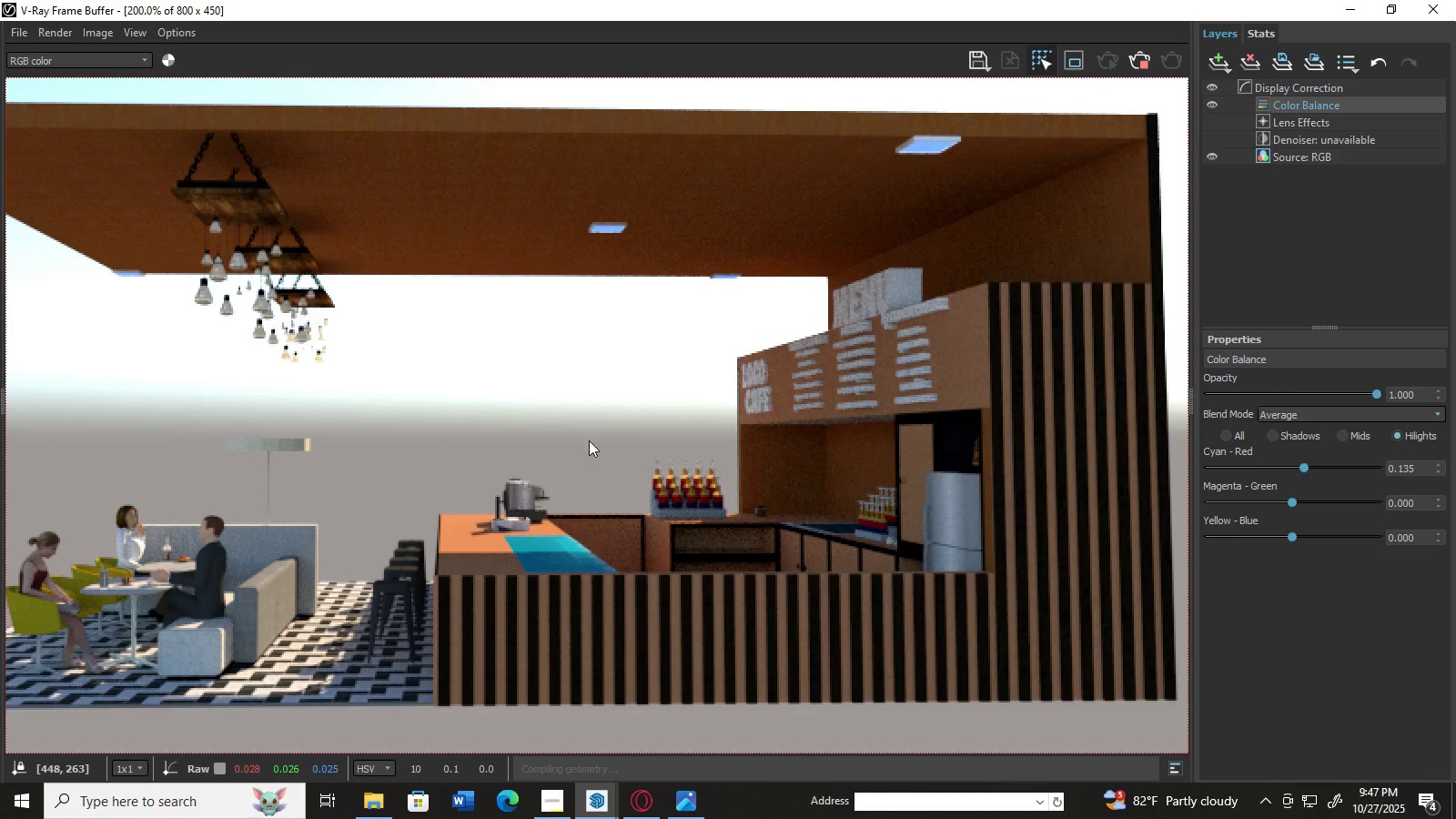 
key(Alt+AltLeft)
 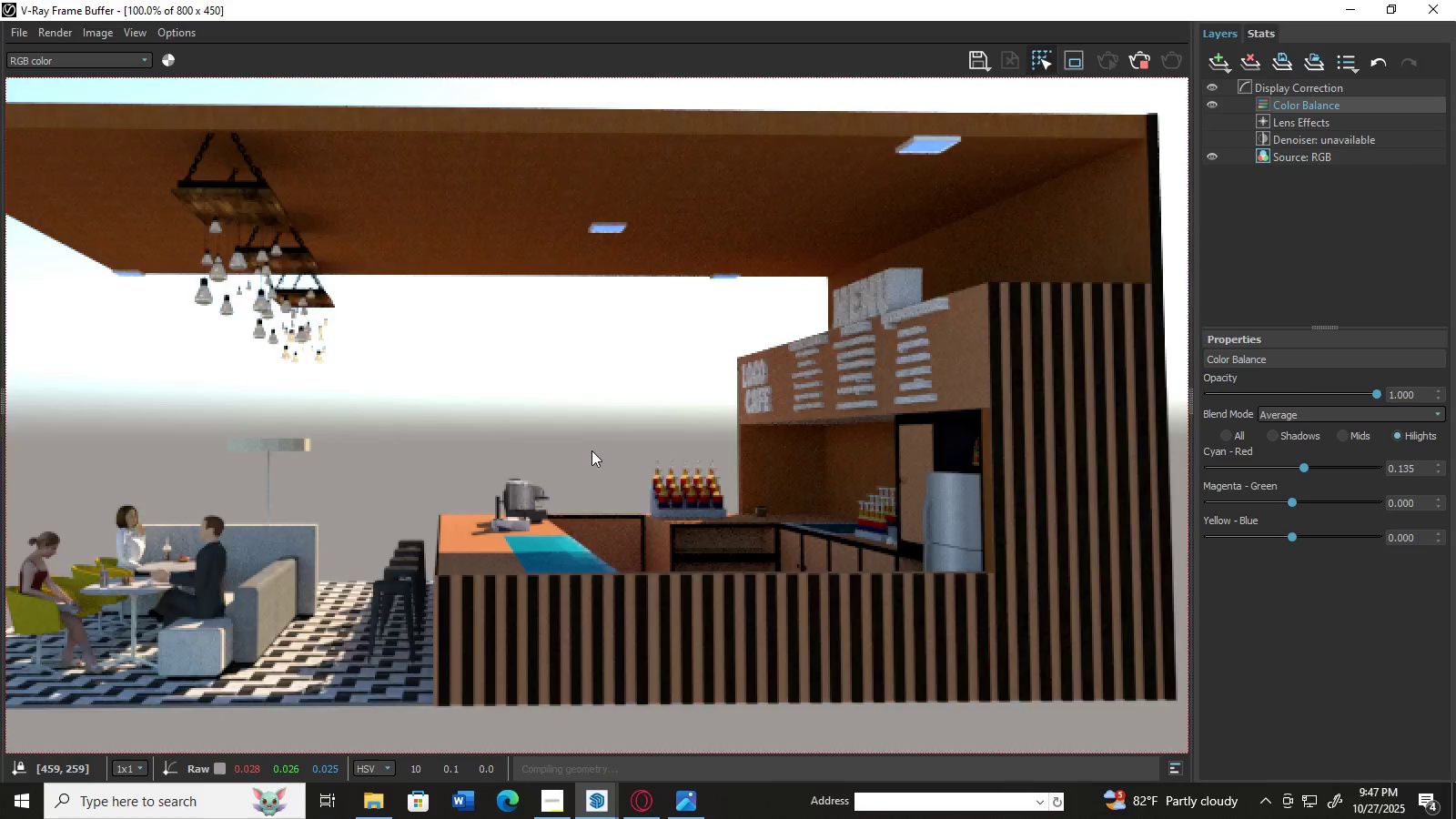 
scroll: coordinate [592, 450], scroll_direction: down, amount: 1.0
 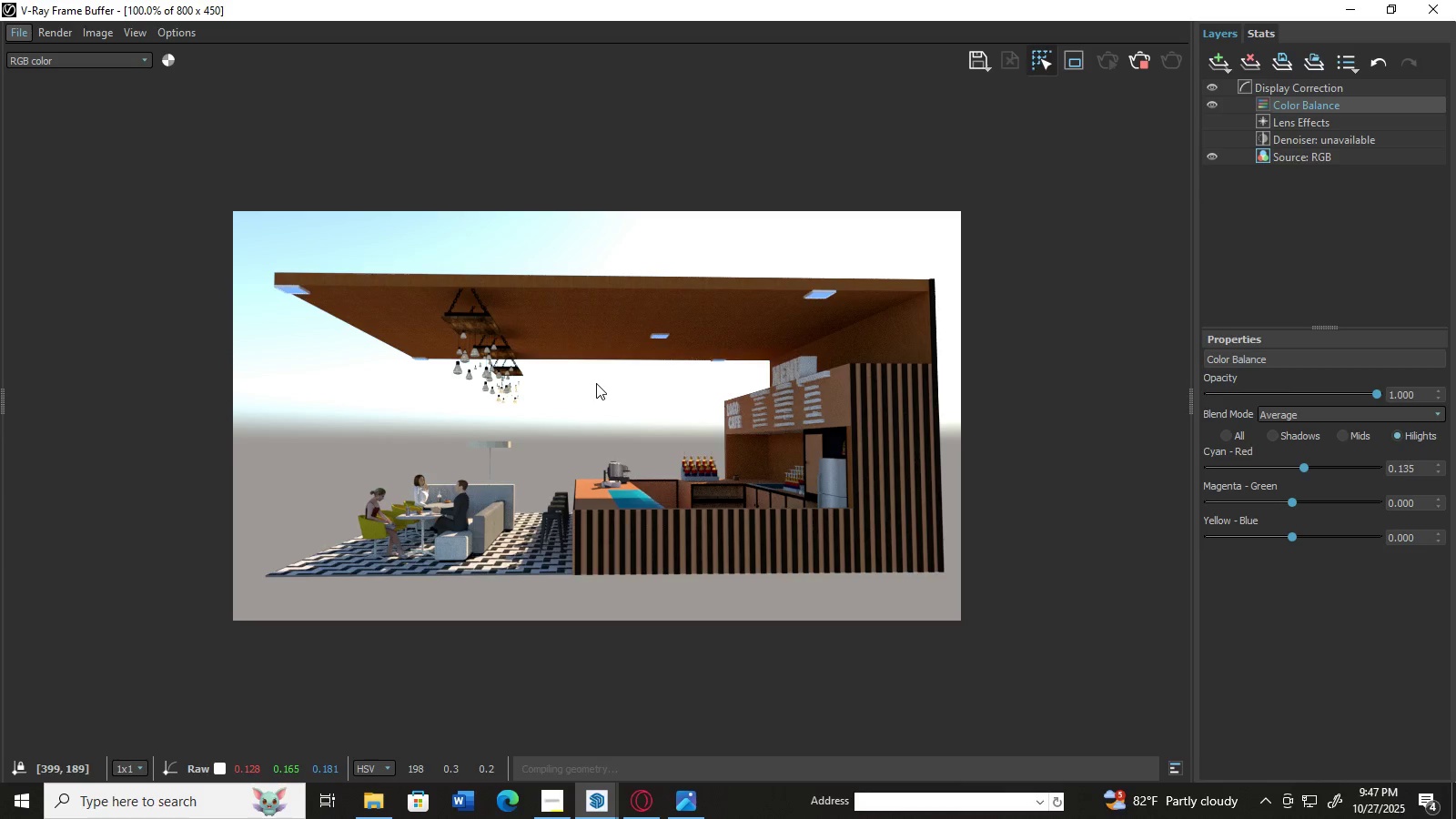 
key(Alt+AltLeft)
 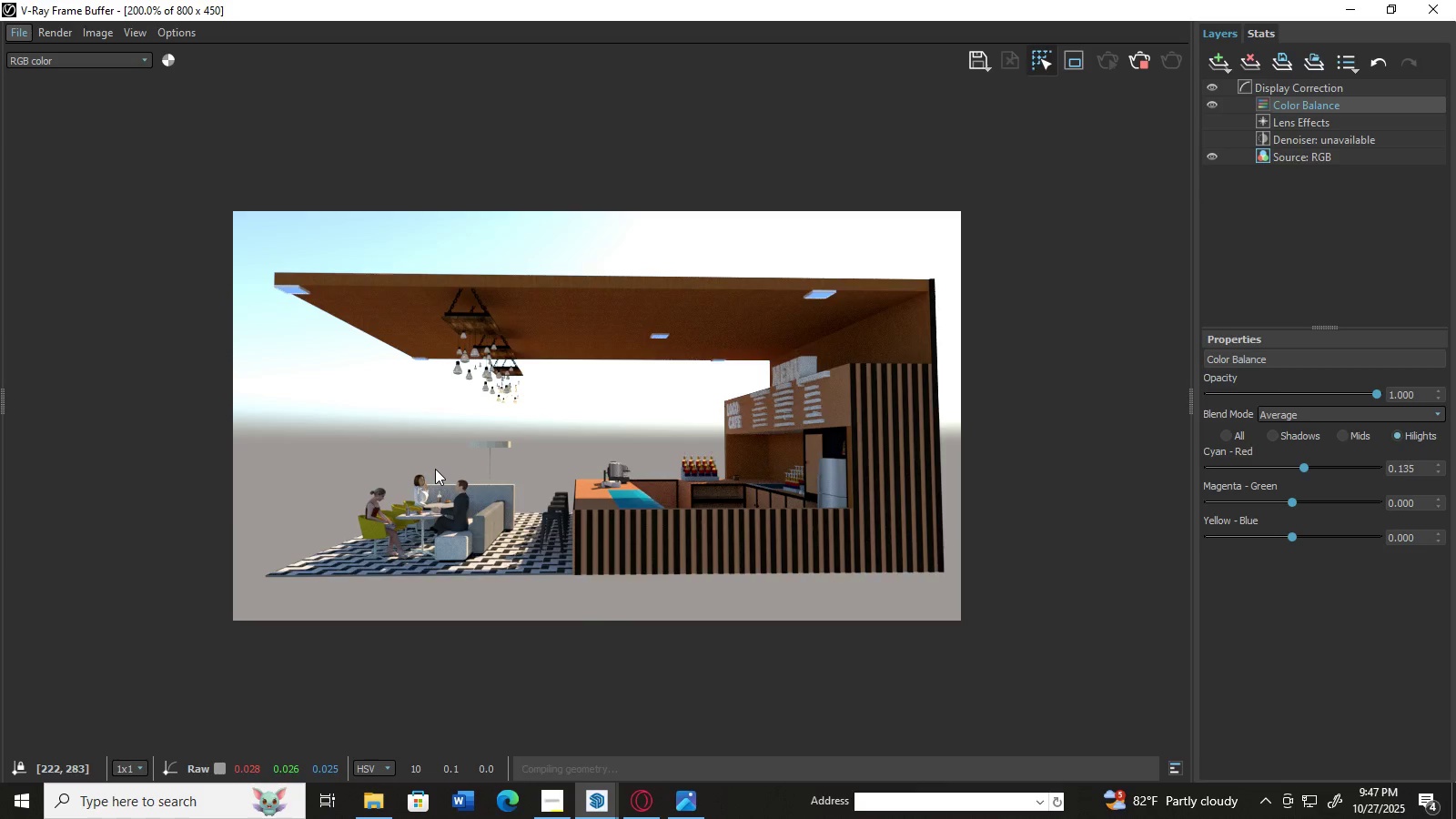 
scroll: coordinate [435, 469], scroll_direction: up, amount: 1.0
 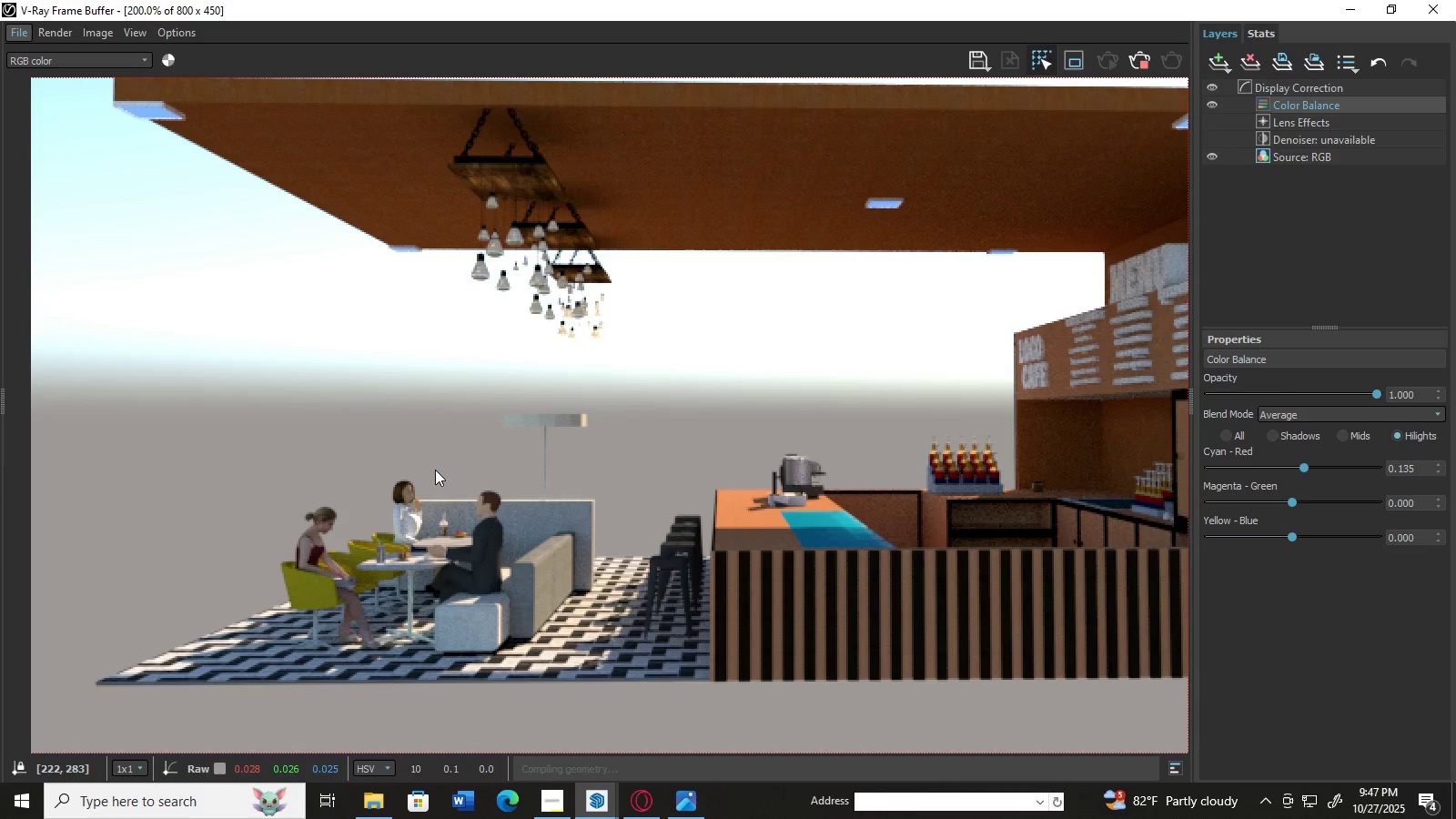 
hold_key(key=AltLeft, duration=0.52)
scroll: coordinate [435, 470], scroll_direction: up, amount: 1.0
 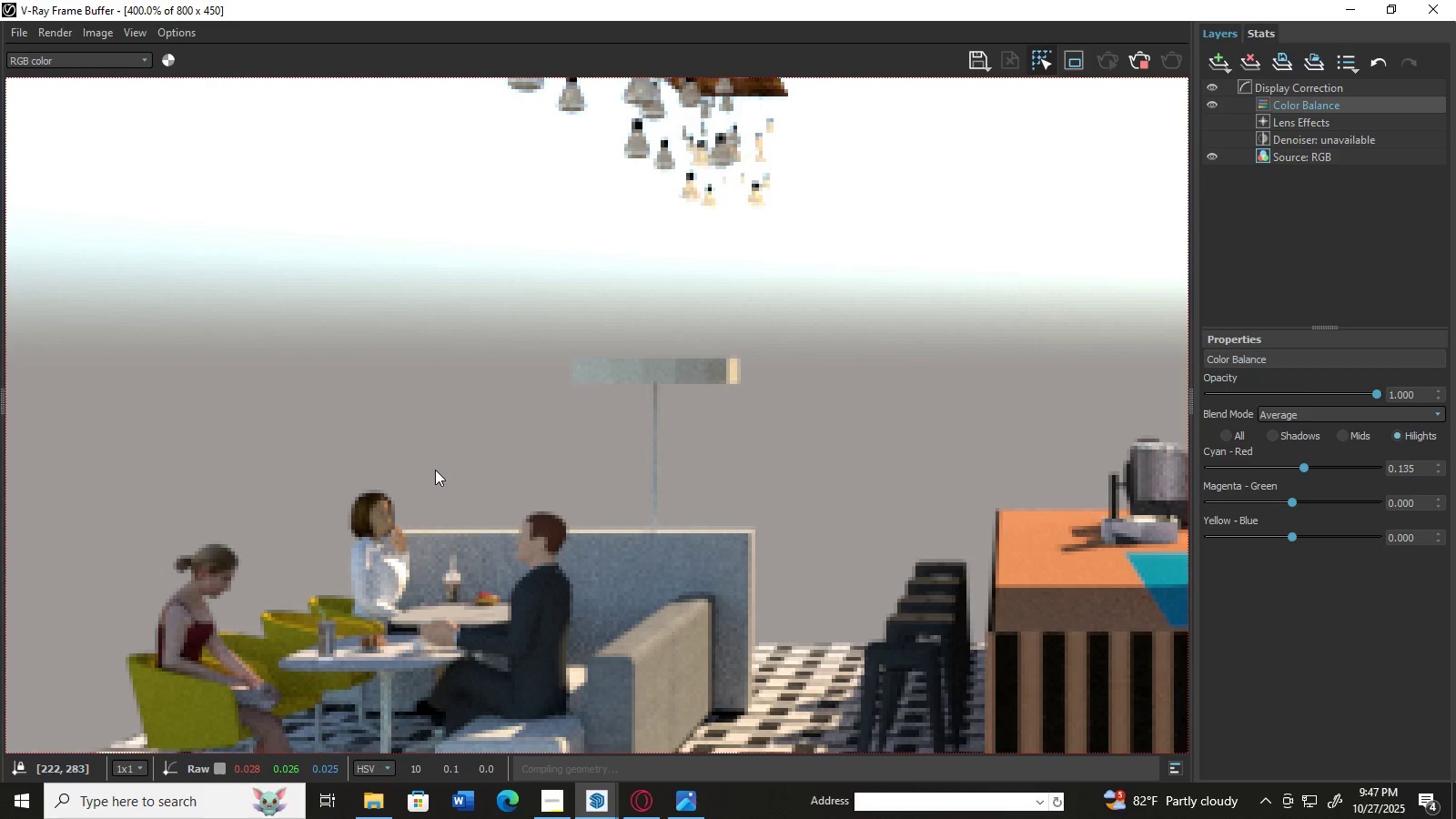 
hold_key(key=AltLeft, duration=0.41)
scroll: coordinate [435, 470], scroll_direction: down, amount: 1.0
 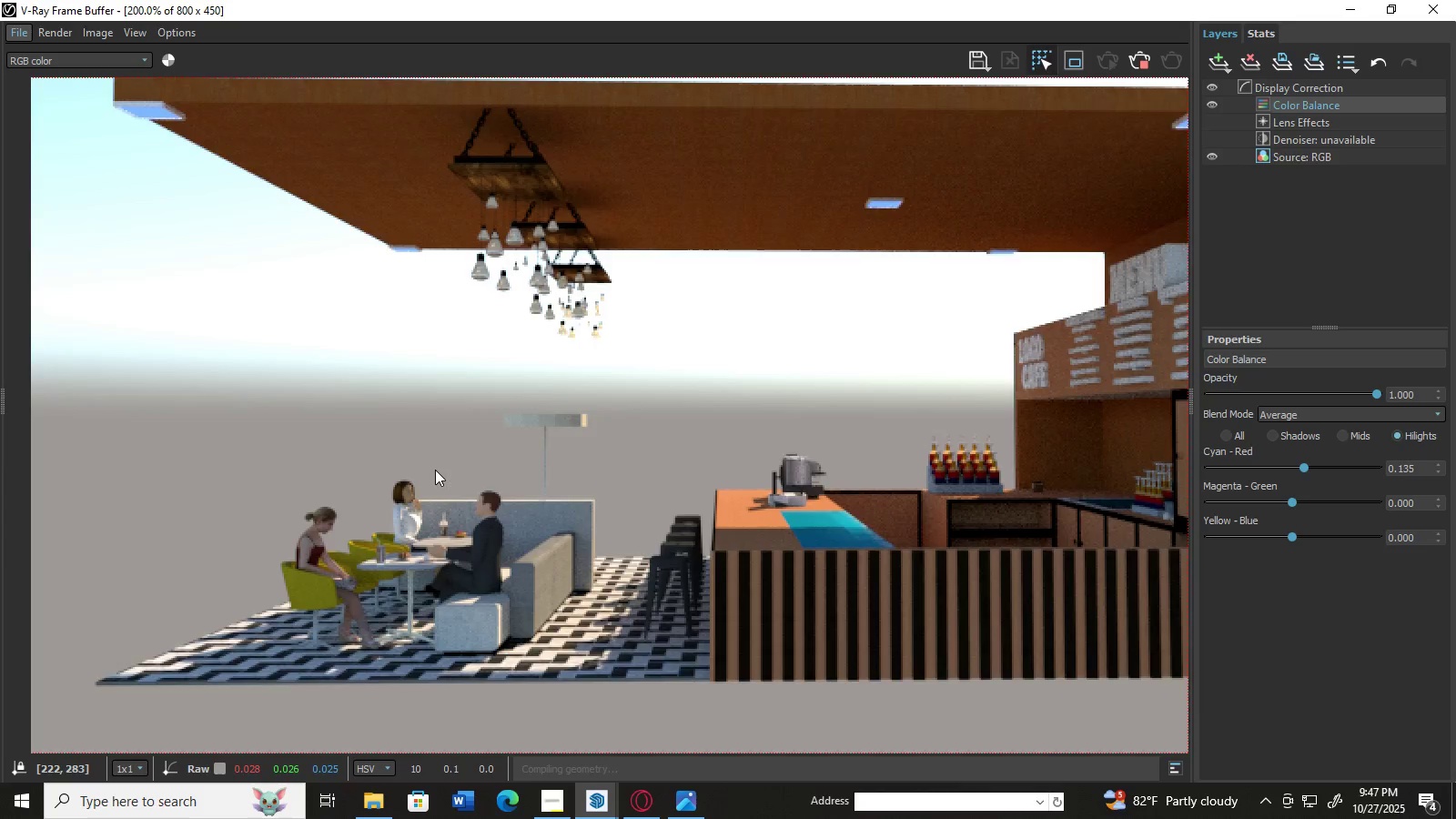 
key(Alt+AltLeft)
 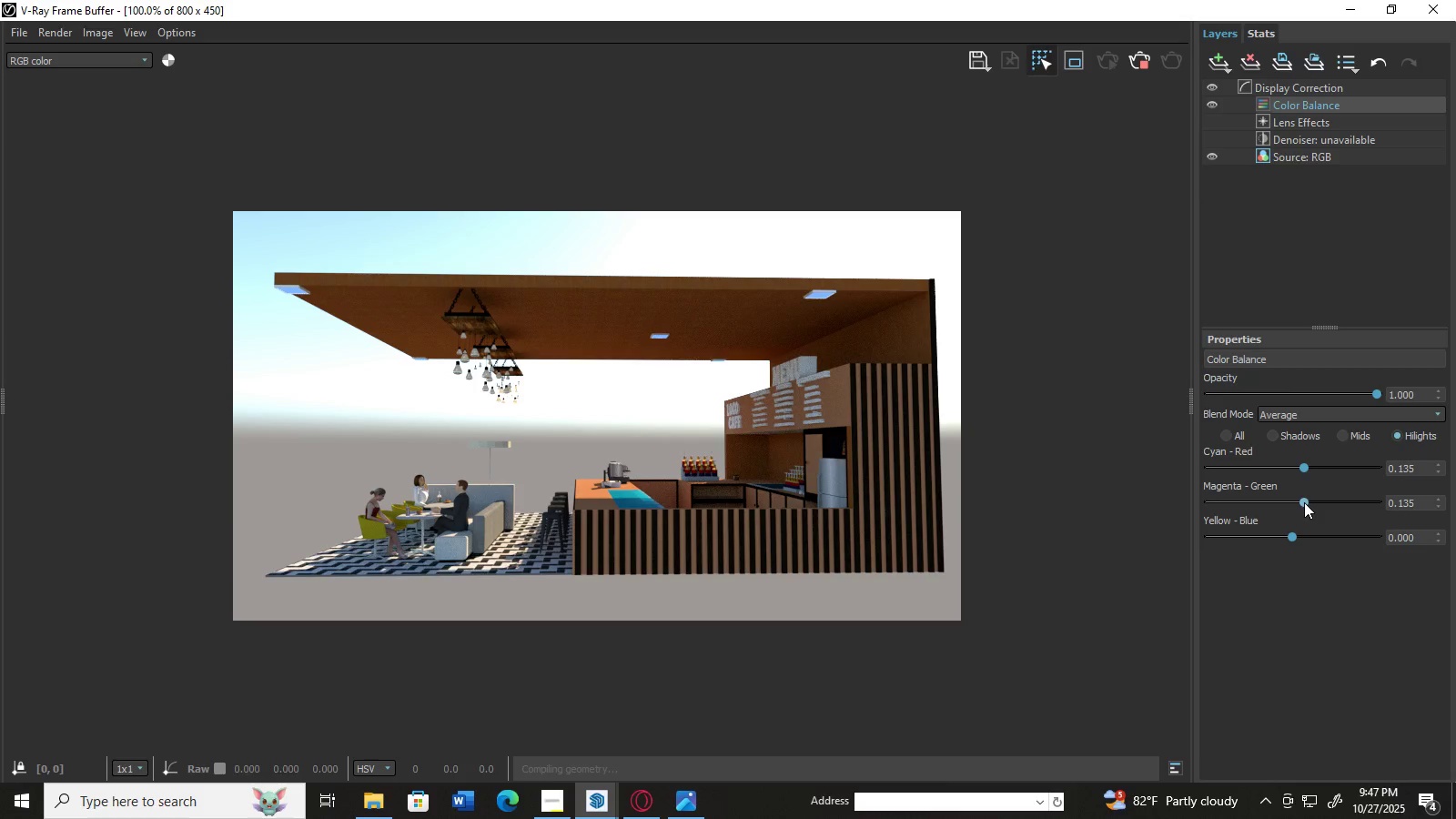 
wait(10.28)
 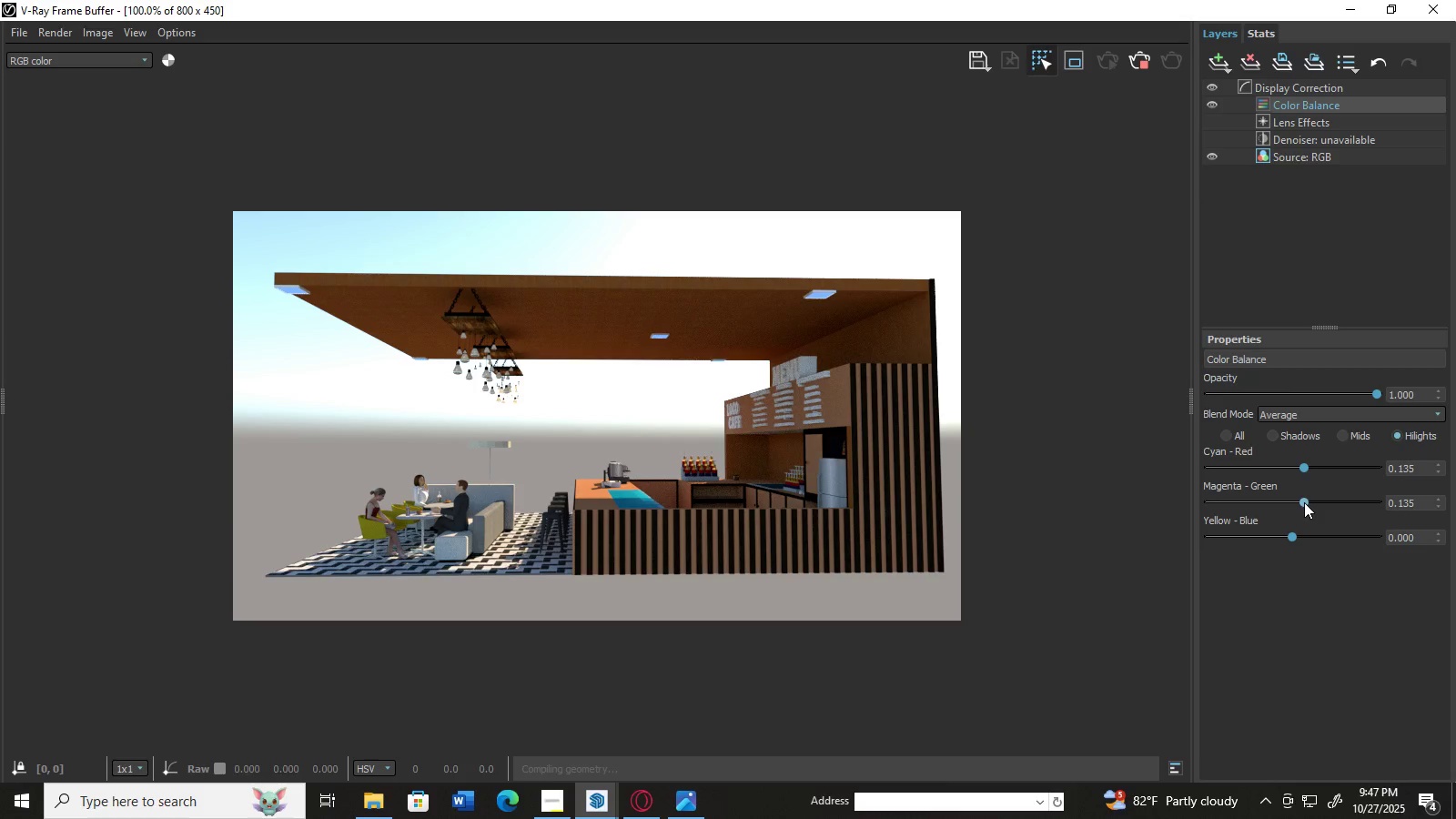 
hold_key(key=AltLeft, duration=0.38)
scroll: coordinate [927, 465], scroll_direction: up, amount: 1.0
 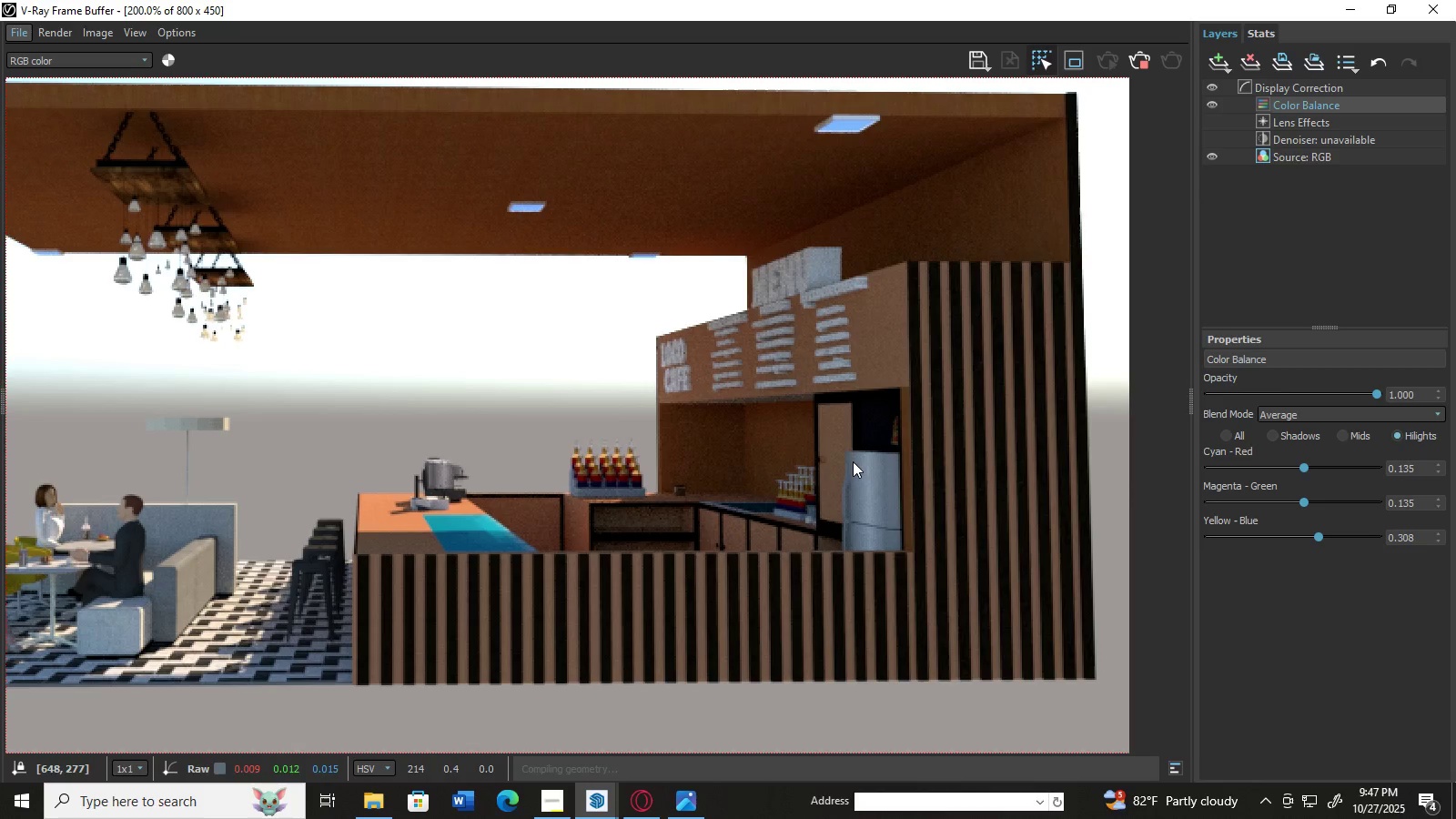 
hold_key(key=AltLeft, duration=0.31)
scroll: coordinate [853, 461], scroll_direction: down, amount: 1.0
 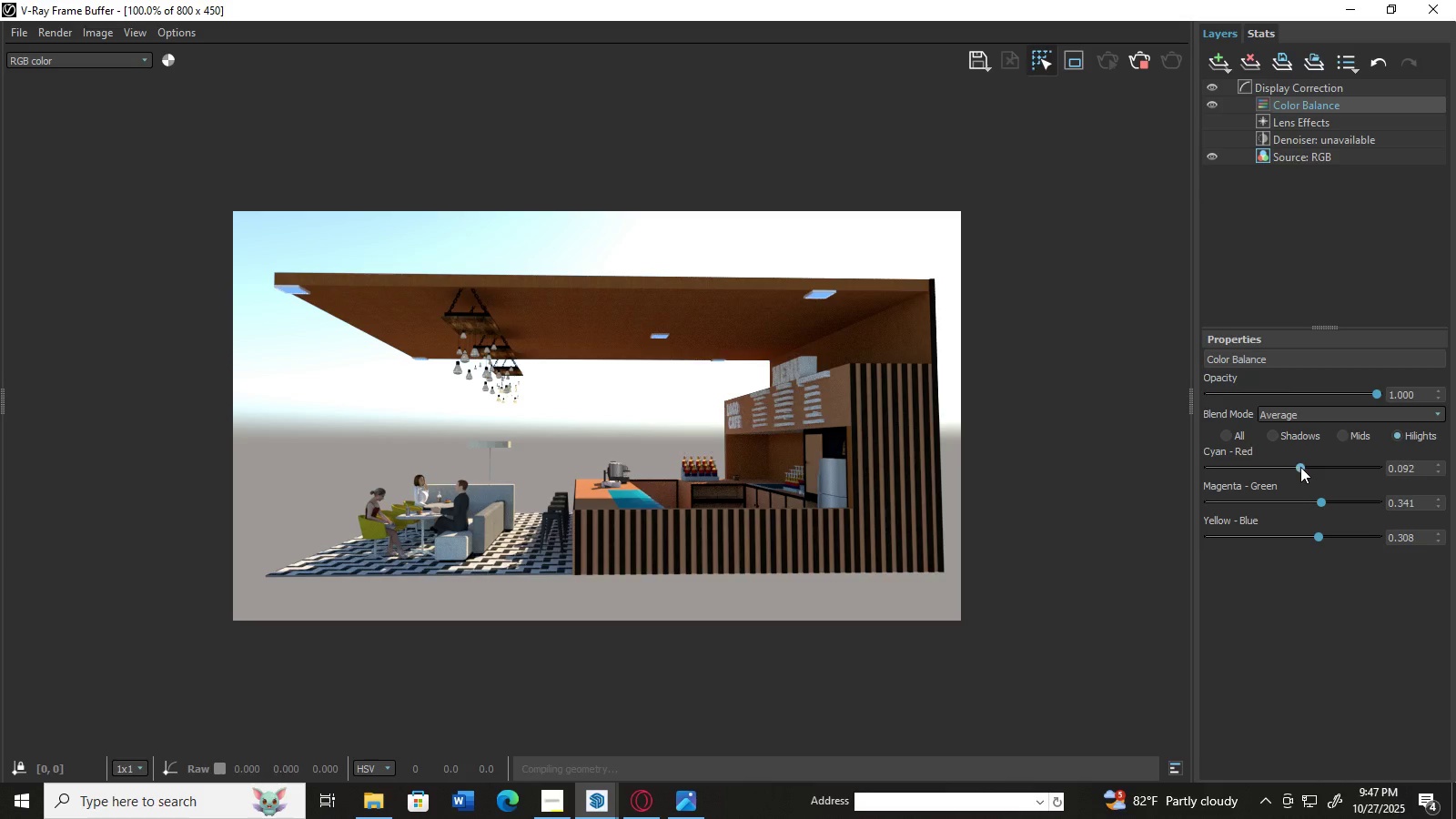 
wait(6.84)
 